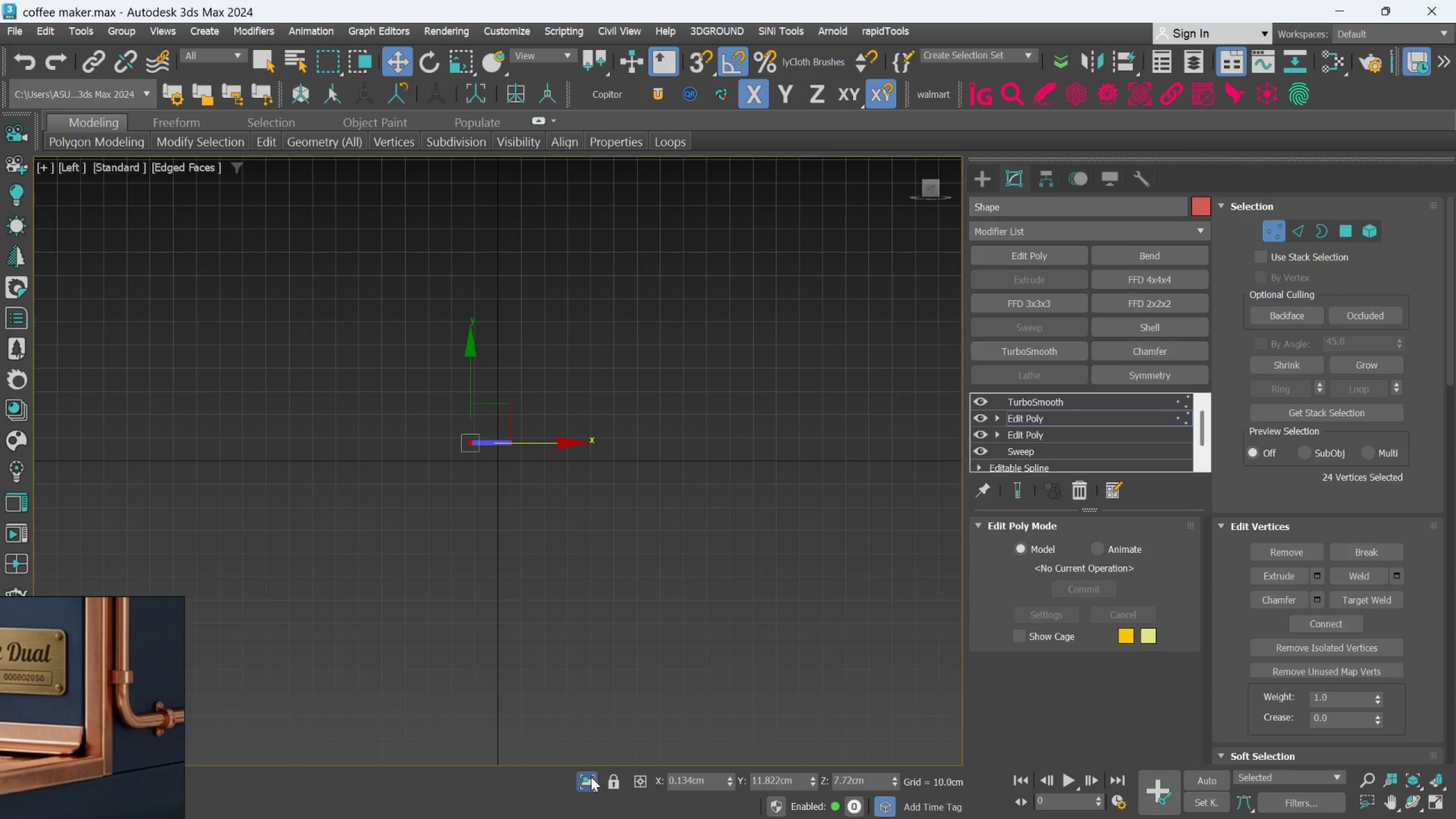 
scroll: coordinate [520, 465], scroll_direction: up, amount: 14.0
 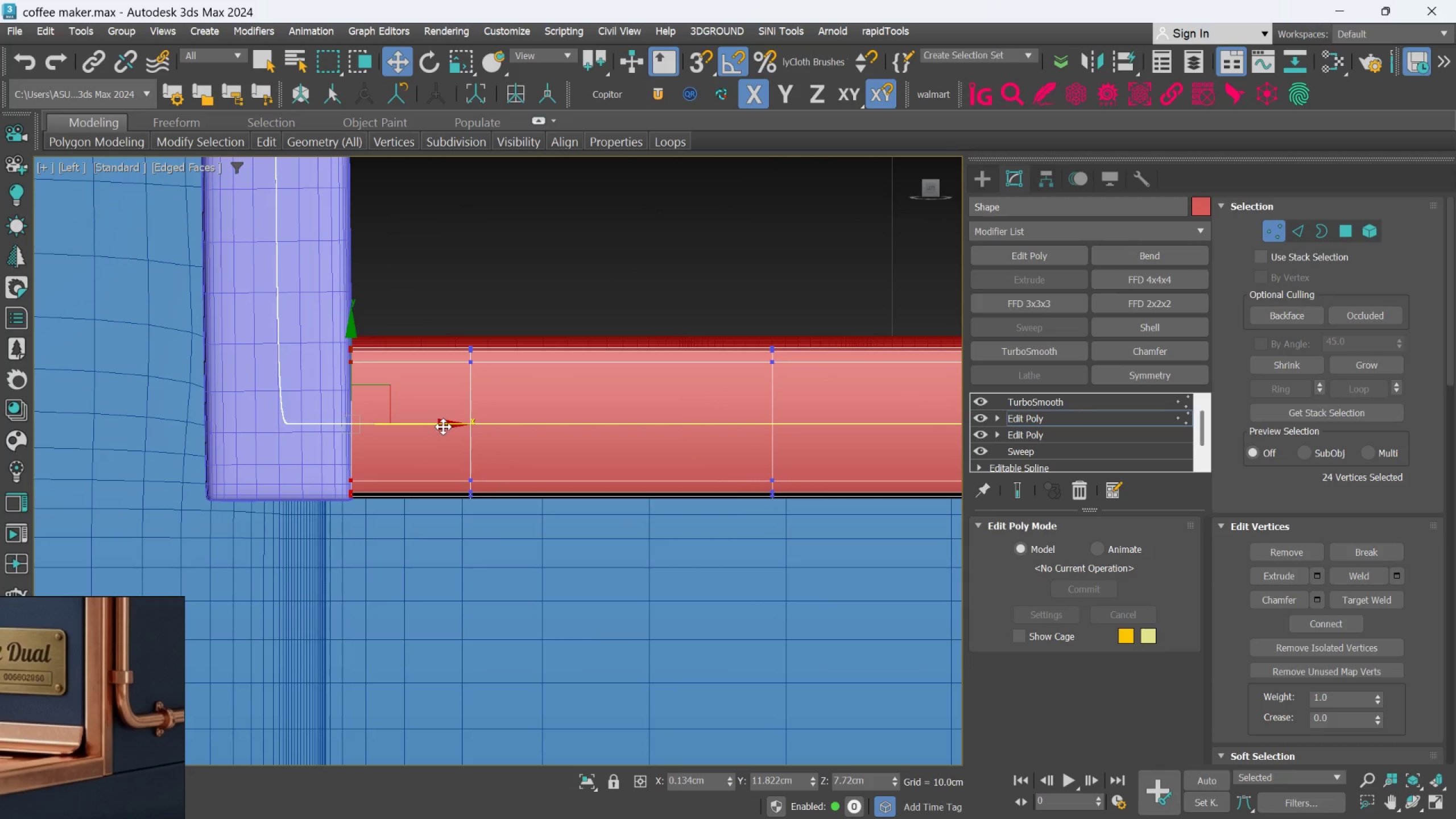 
left_click_drag(start_coordinate=[443, 427], to_coordinate=[353, 401])
 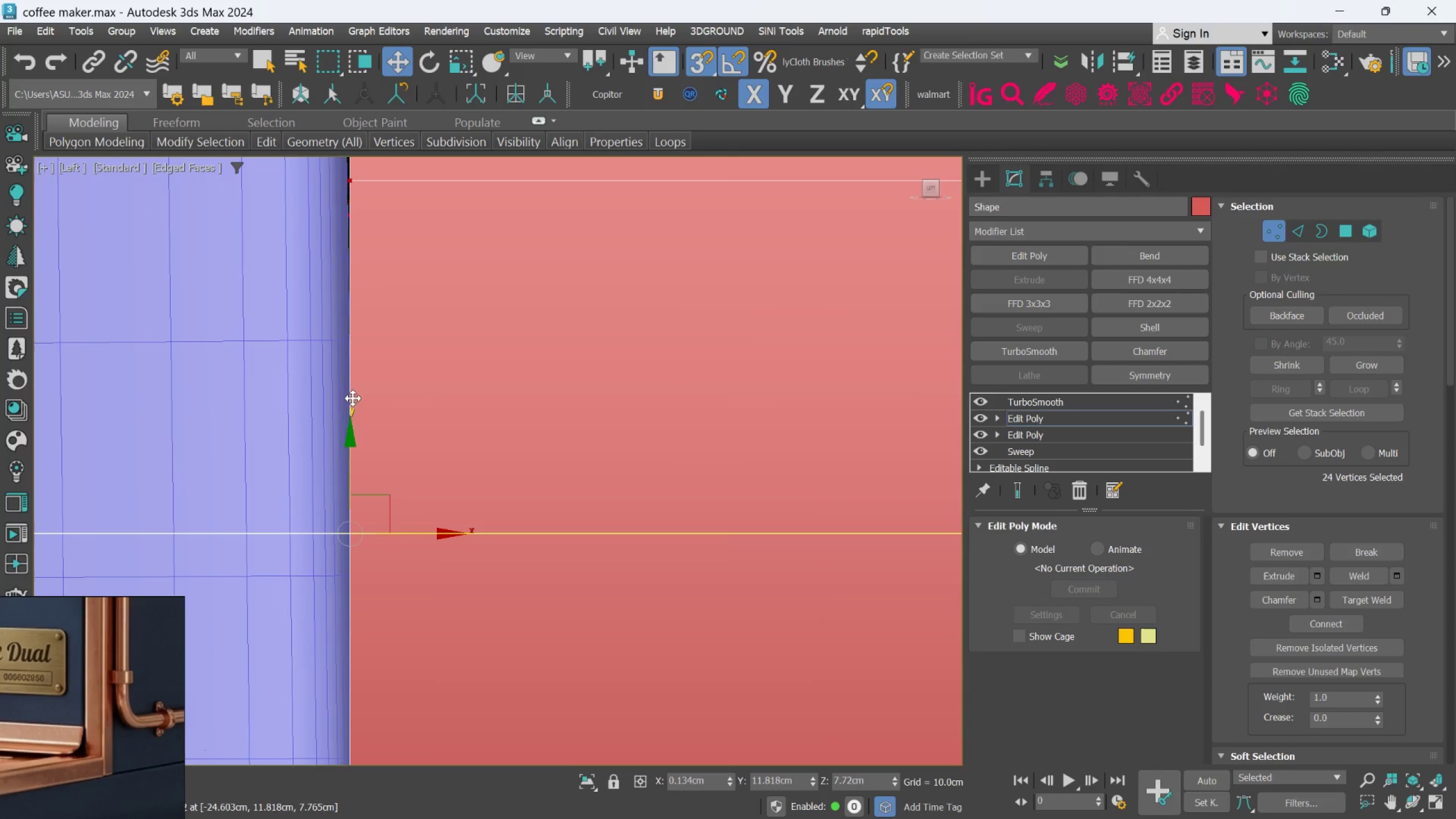 
key(S)
 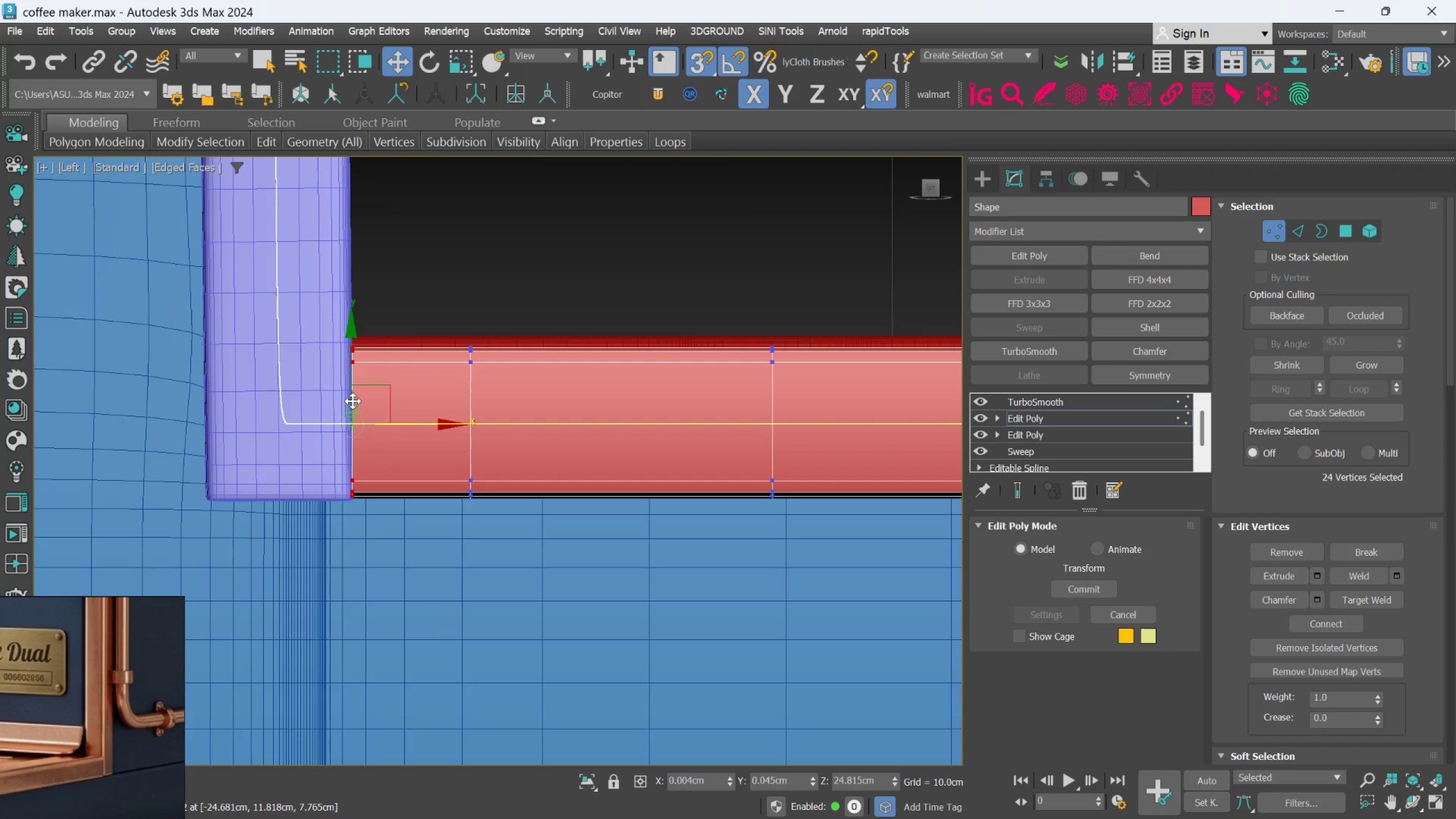 
scroll: coordinate [353, 400], scroll_direction: up, amount: 5.0
 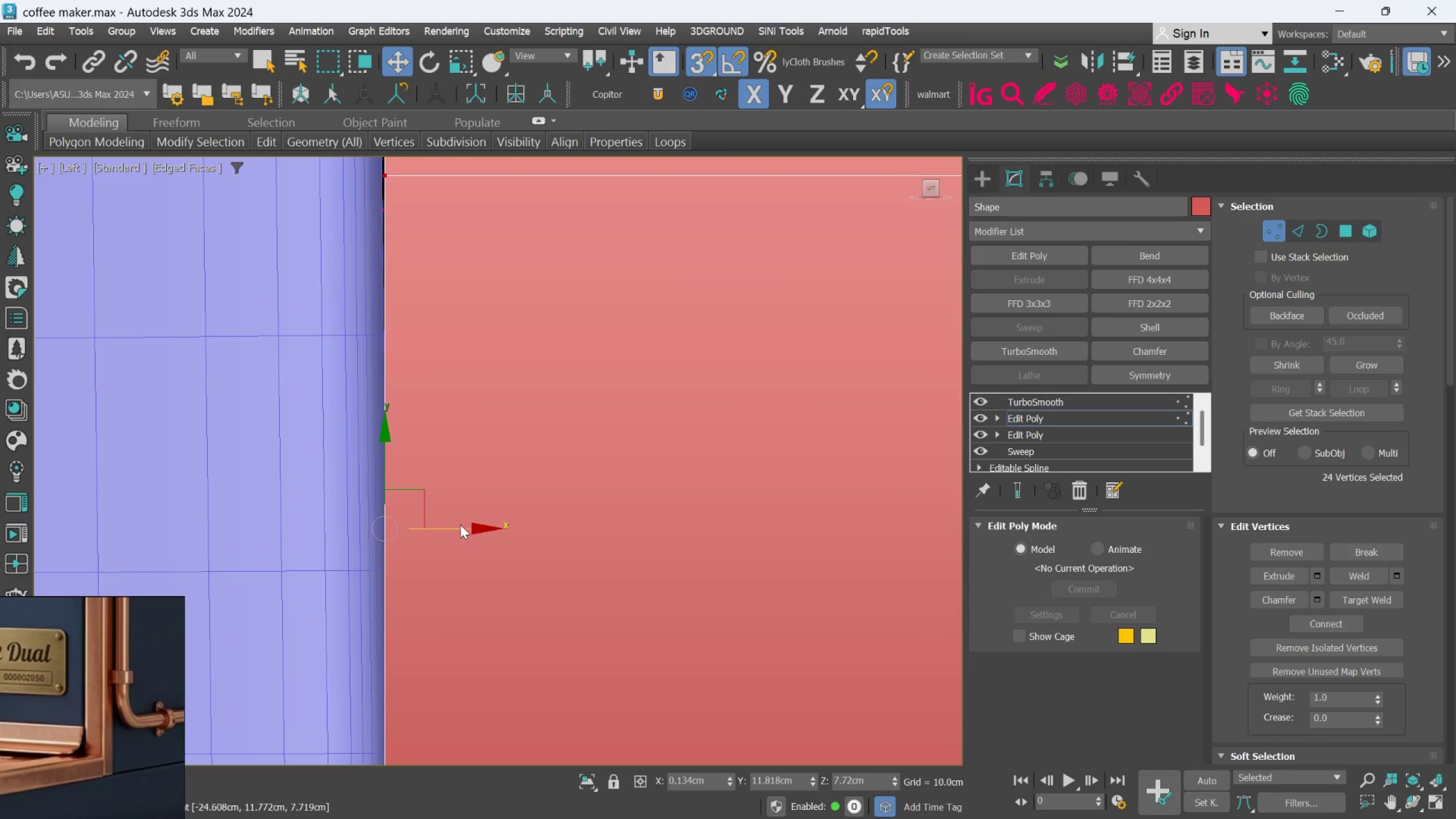 
left_click_drag(start_coordinate=[461, 530], to_coordinate=[337, 530])
 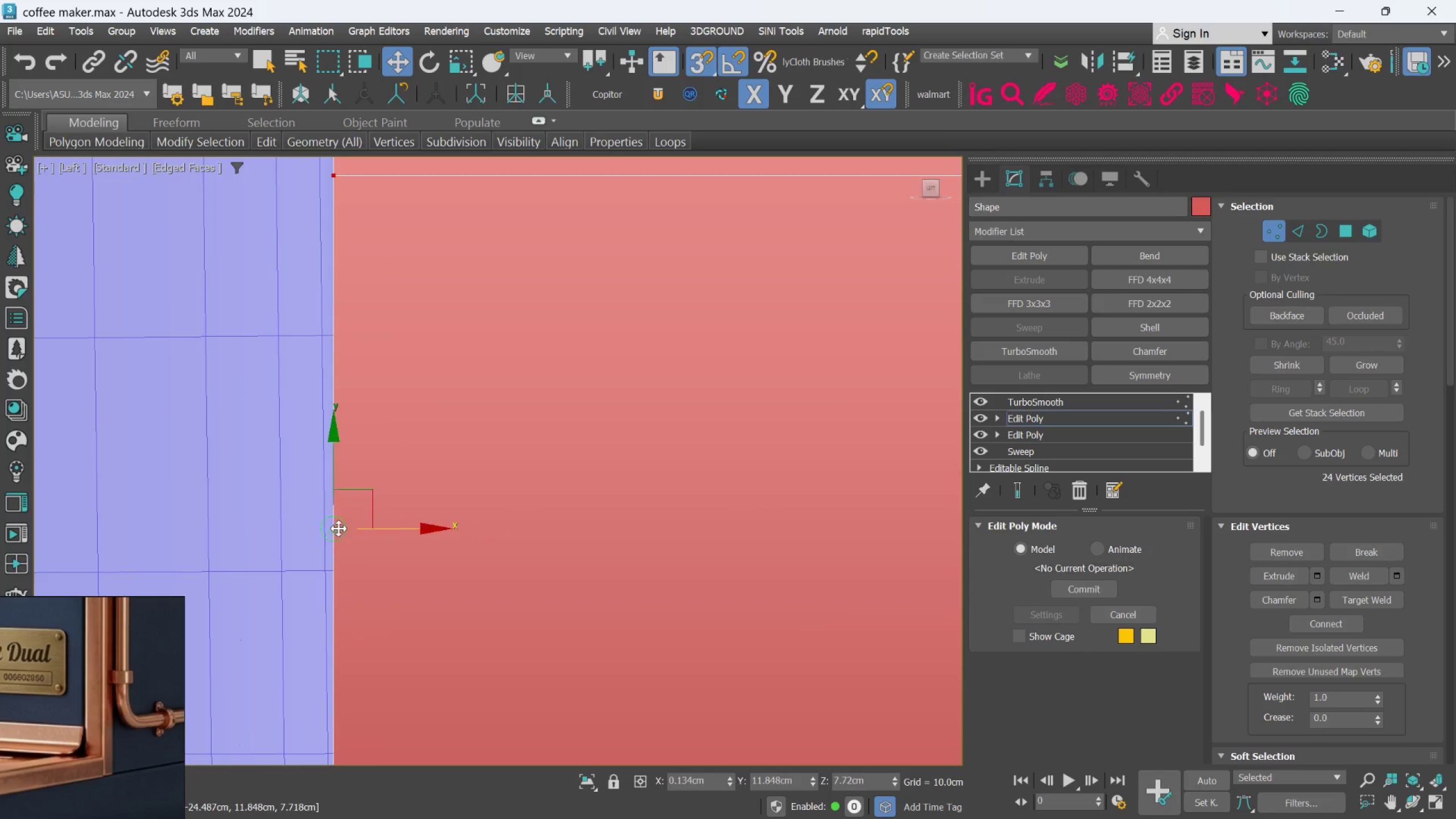 
hold_key(key=AltLeft, duration=0.56)
 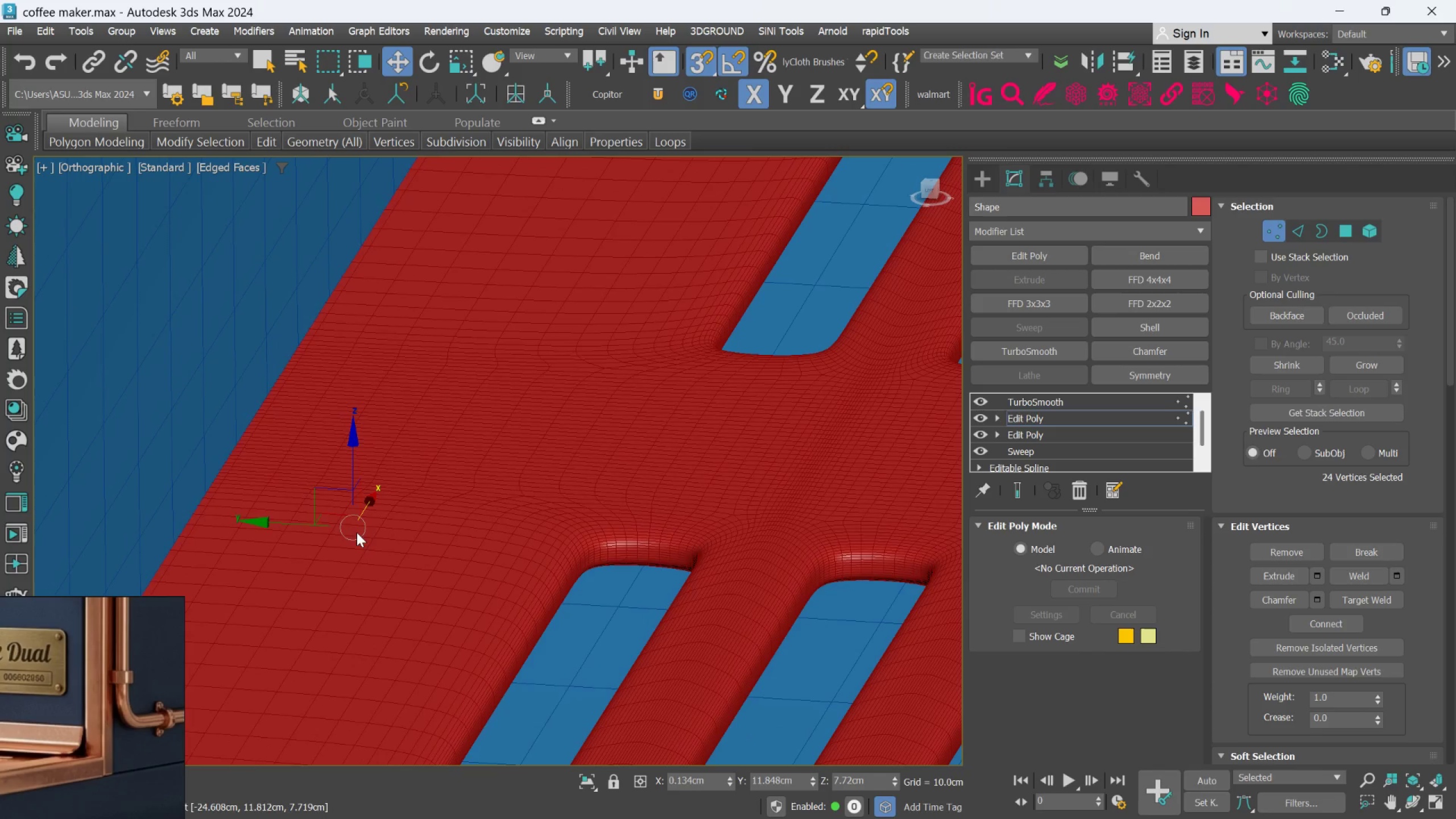 
scroll: coordinate [477, 549], scroll_direction: down, amount: 65.0
 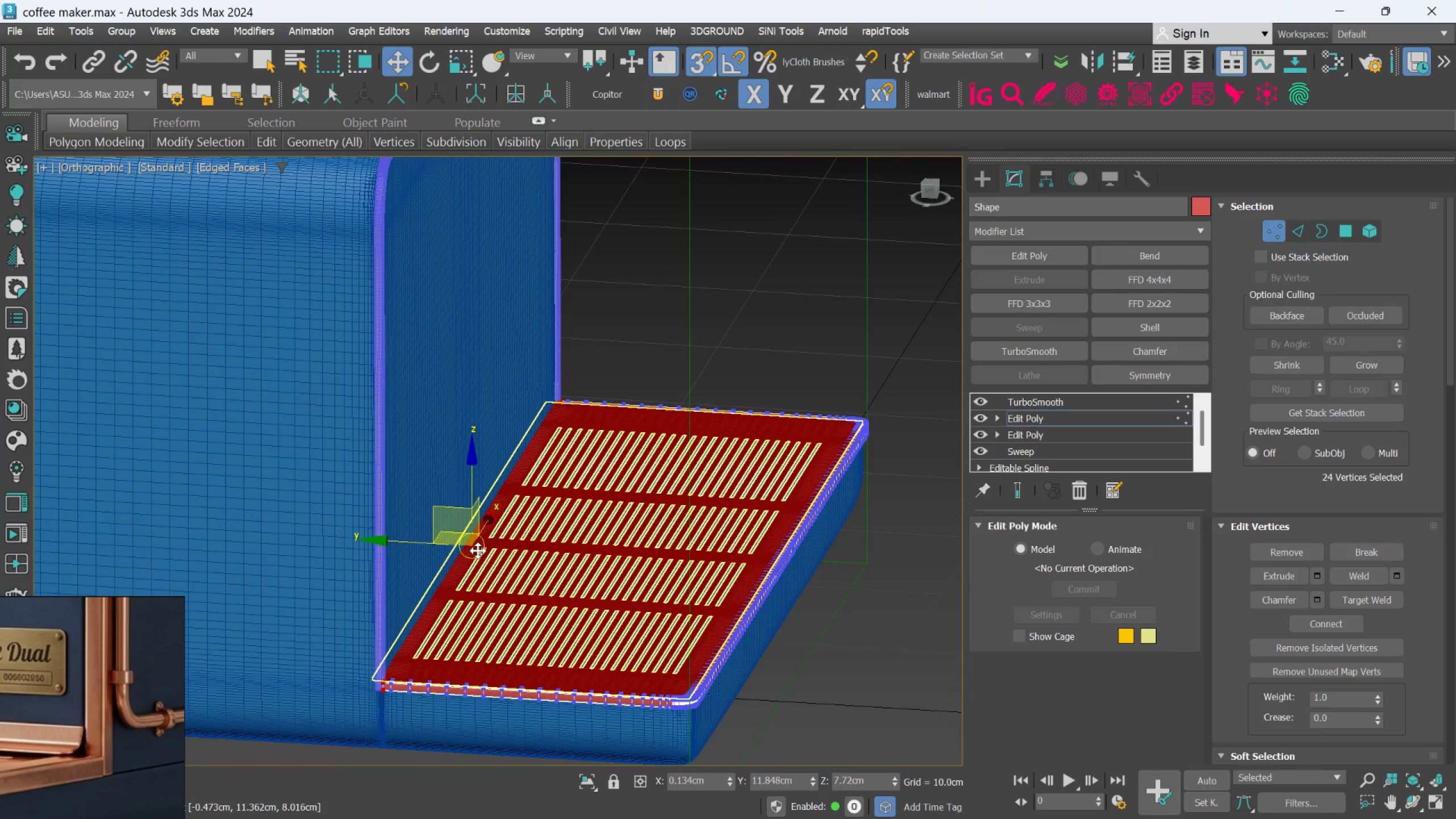 
key(S)
 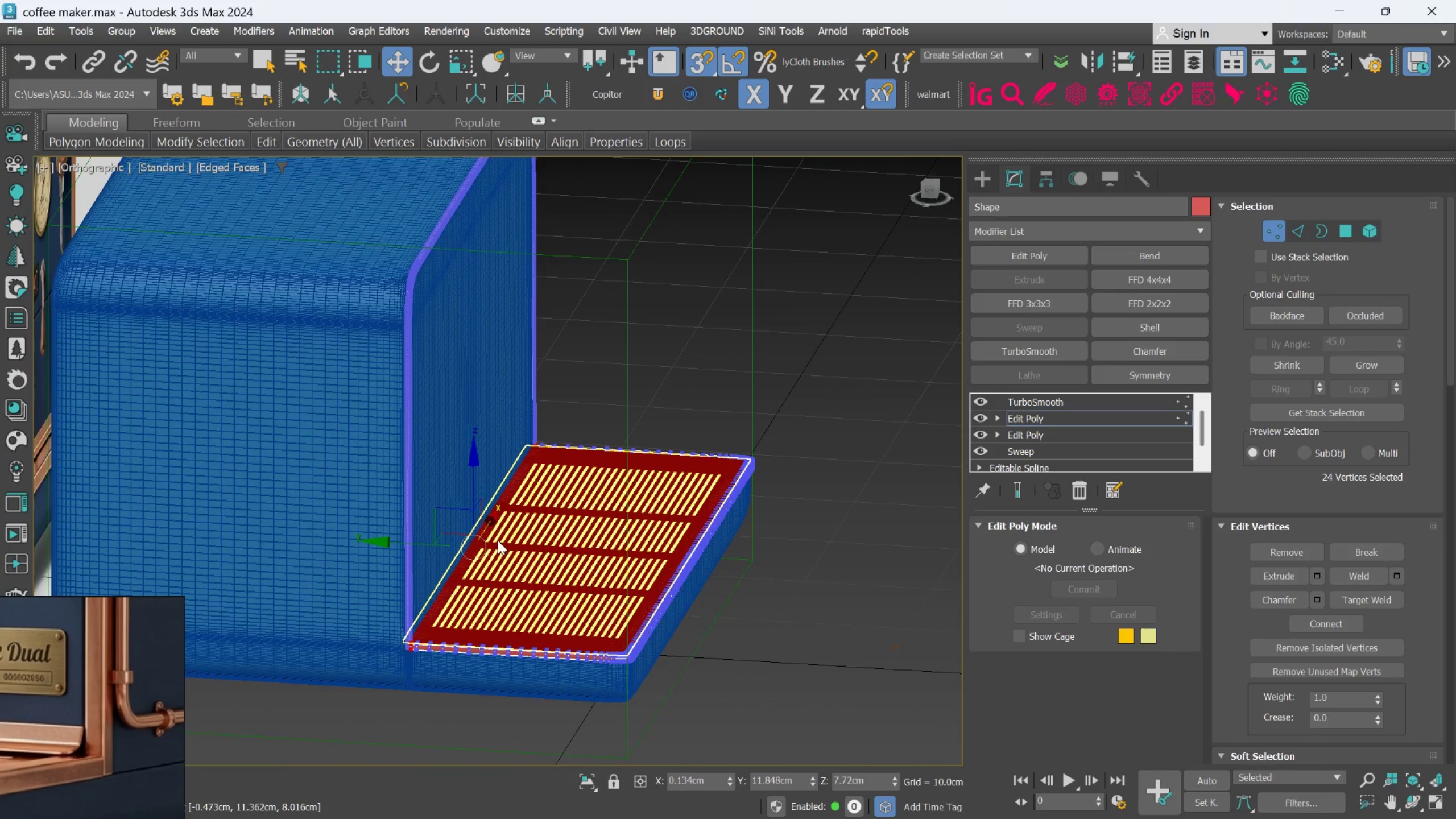 
hold_key(key=AltLeft, duration=0.45)
 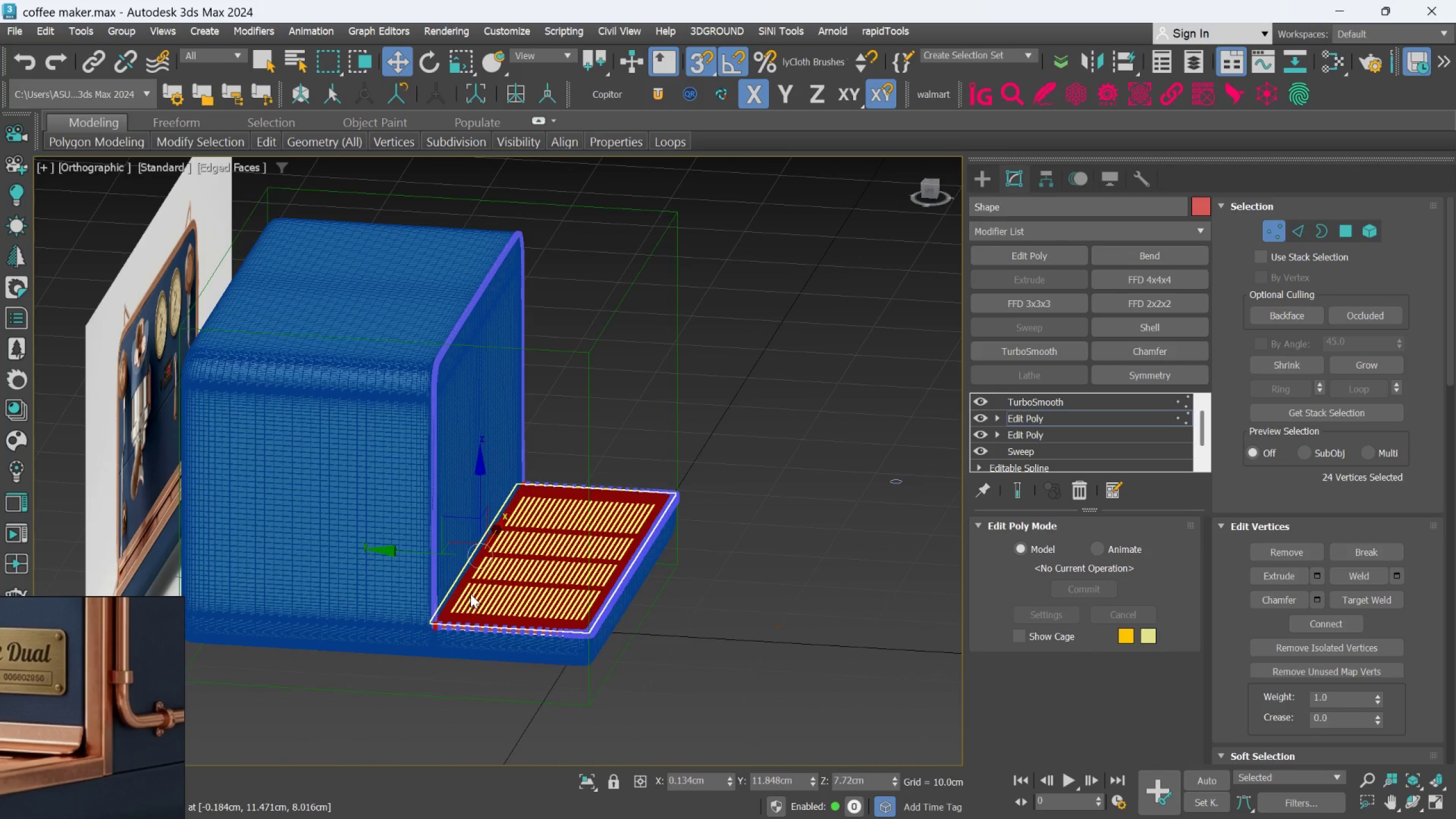 
scroll: coordinate [473, 594], scroll_direction: up, amount: 4.0
 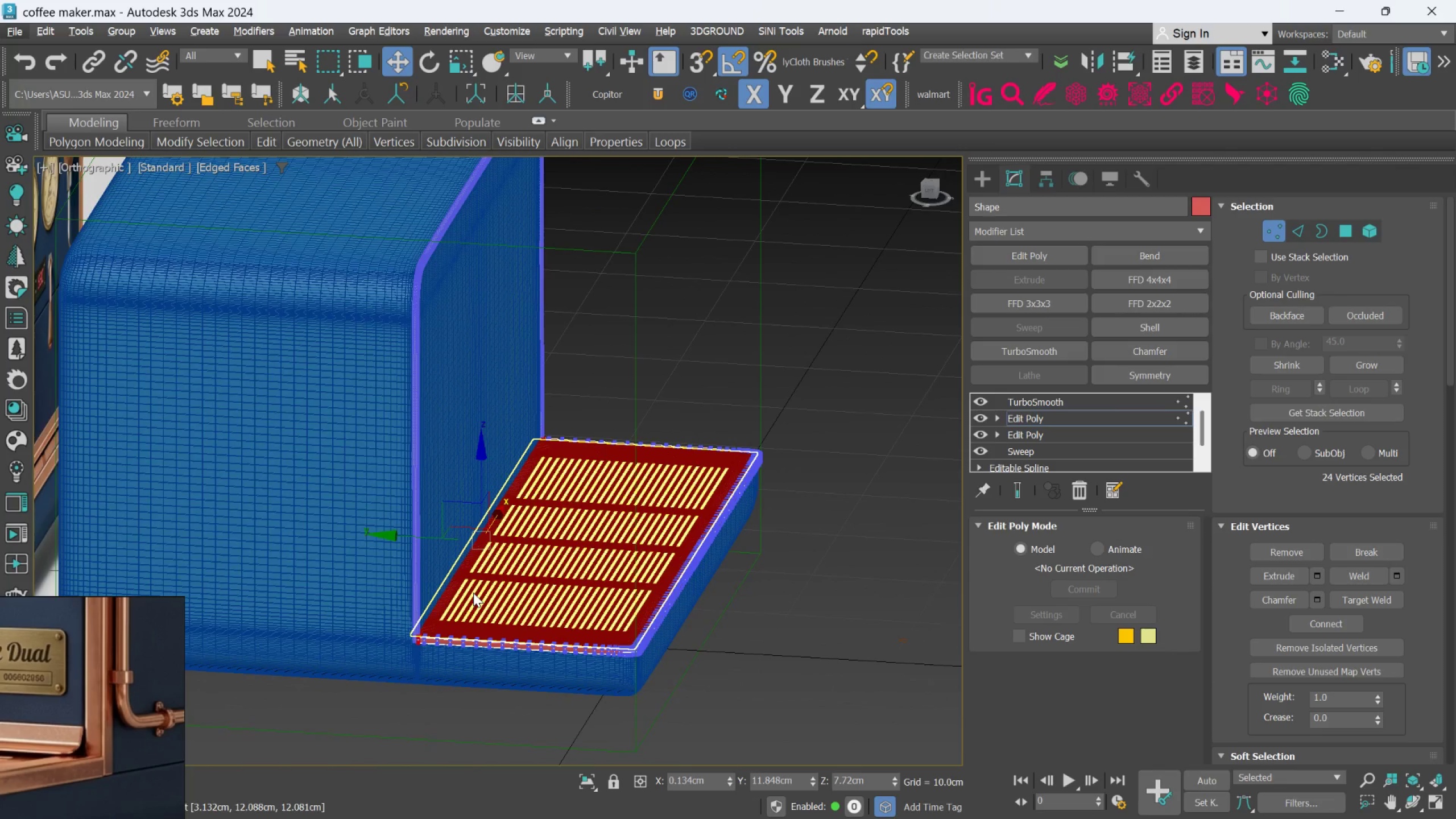 
hold_key(key=AltLeft, duration=0.62)
 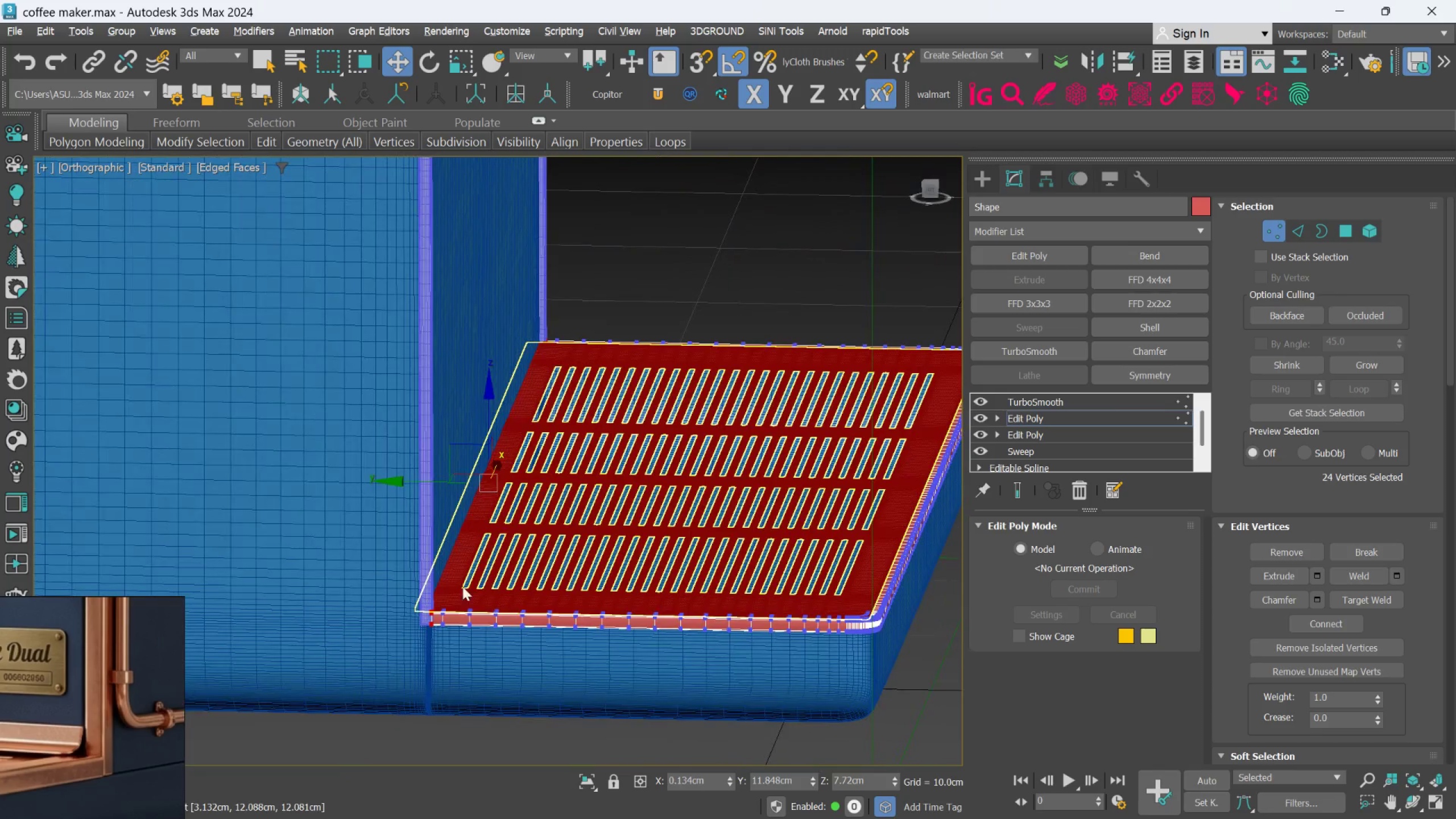 
scroll: coordinate [460, 553], scroll_direction: up, amount: 11.0
 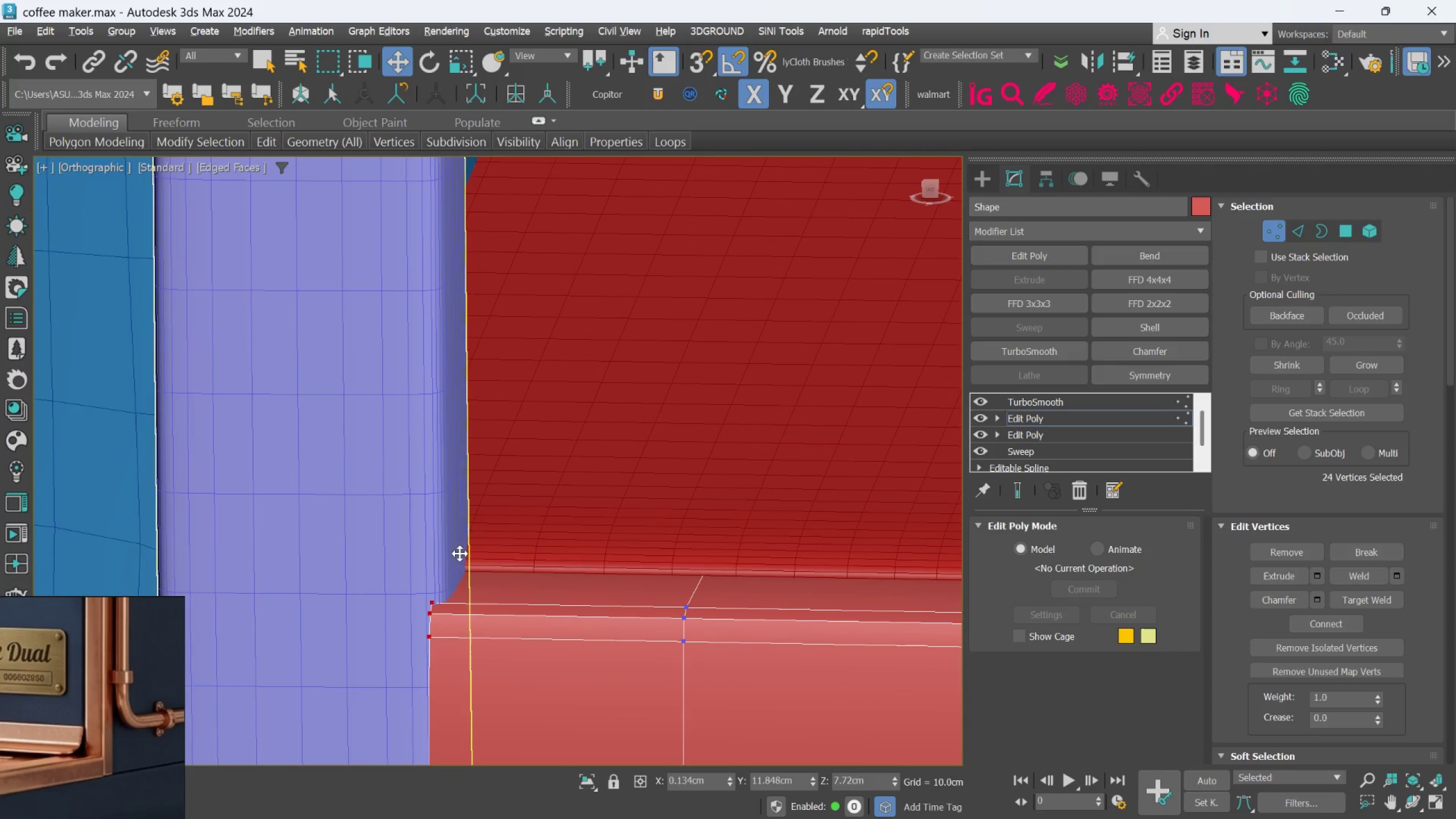 
scroll: coordinate [493, 555], scroll_direction: down, amount: 10.0
 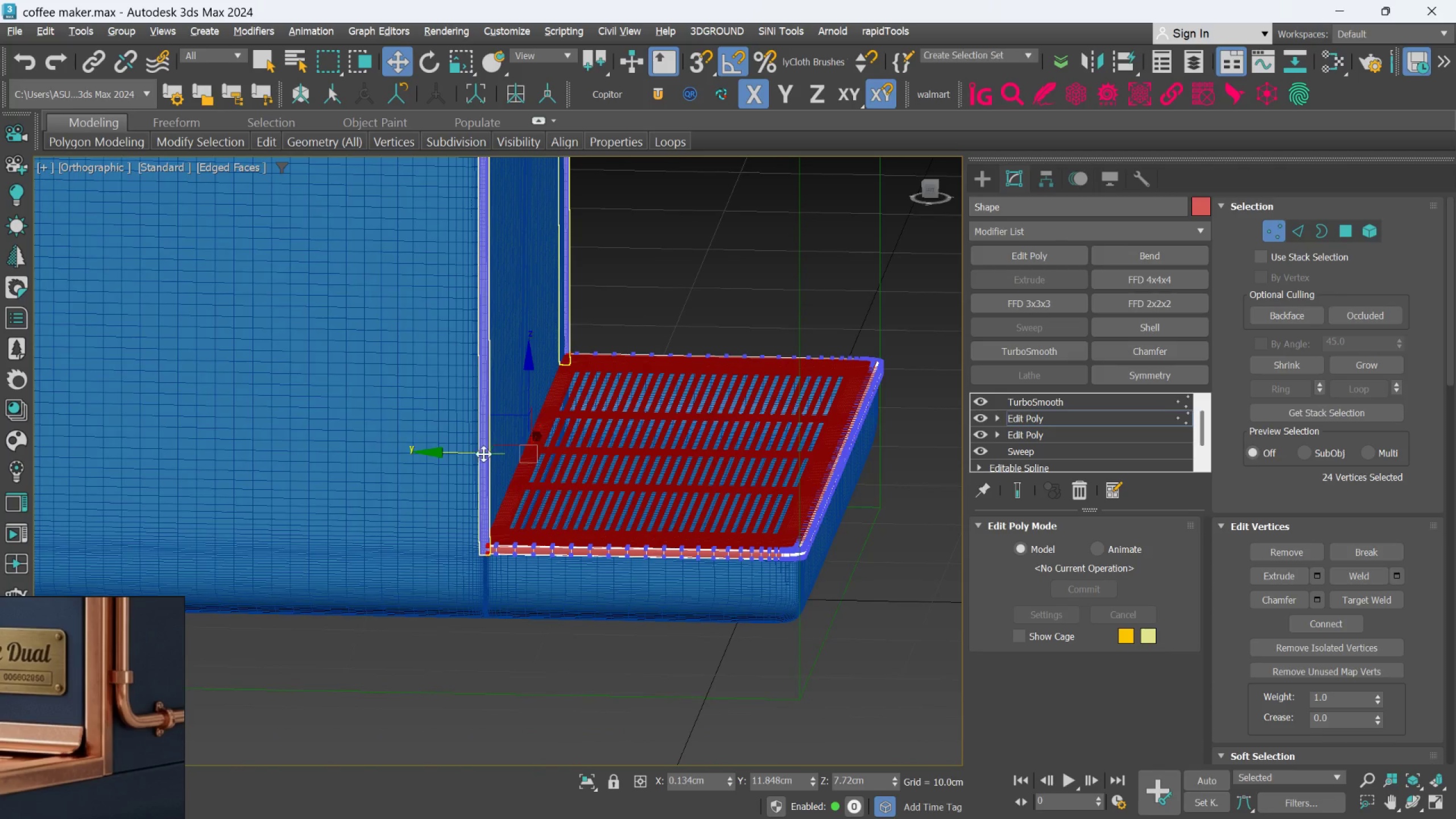 
scroll: coordinate [512, 638], scroll_direction: up, amount: 10.0
 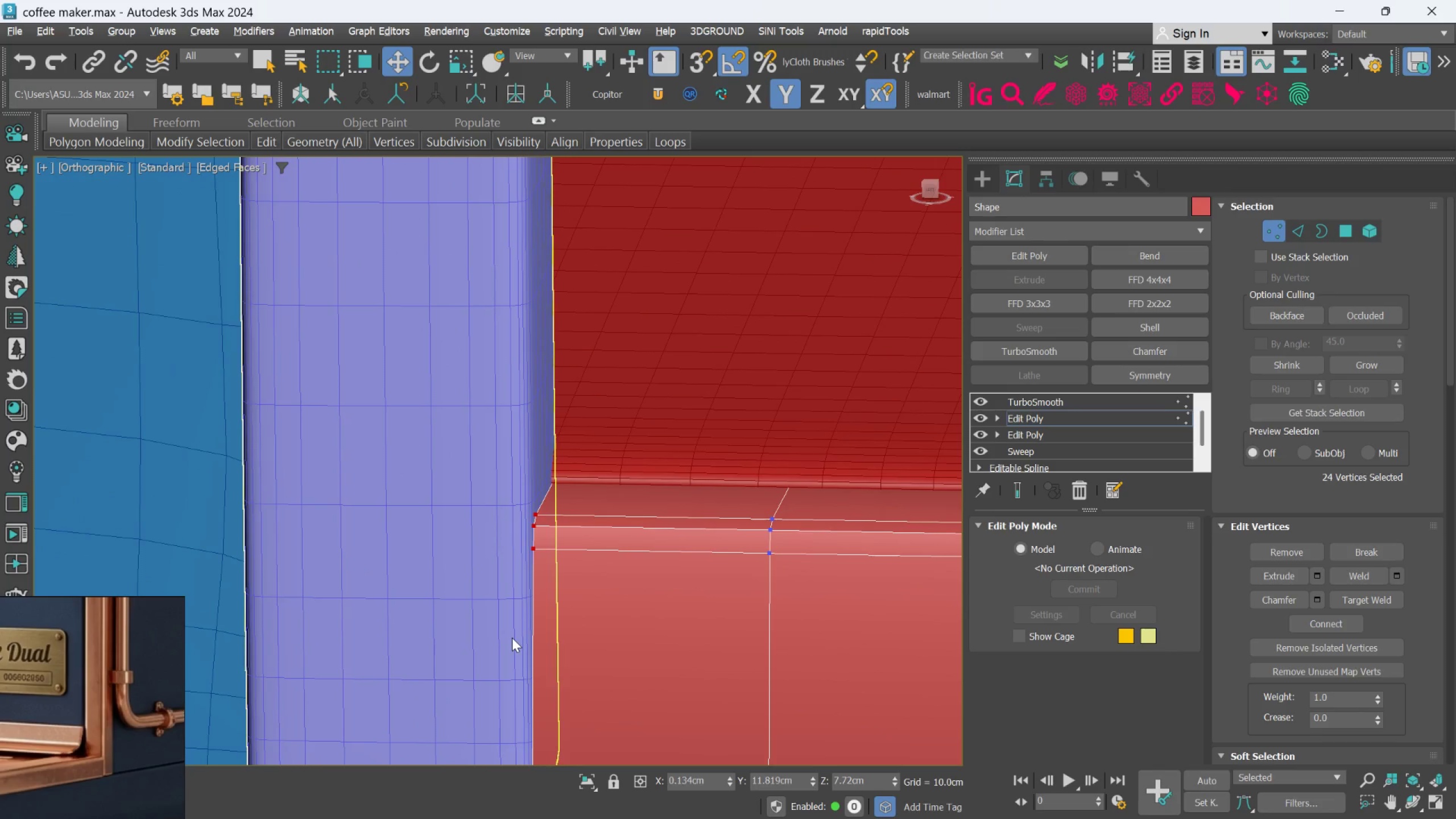 
hold_key(key=AltLeft, duration=0.48)
 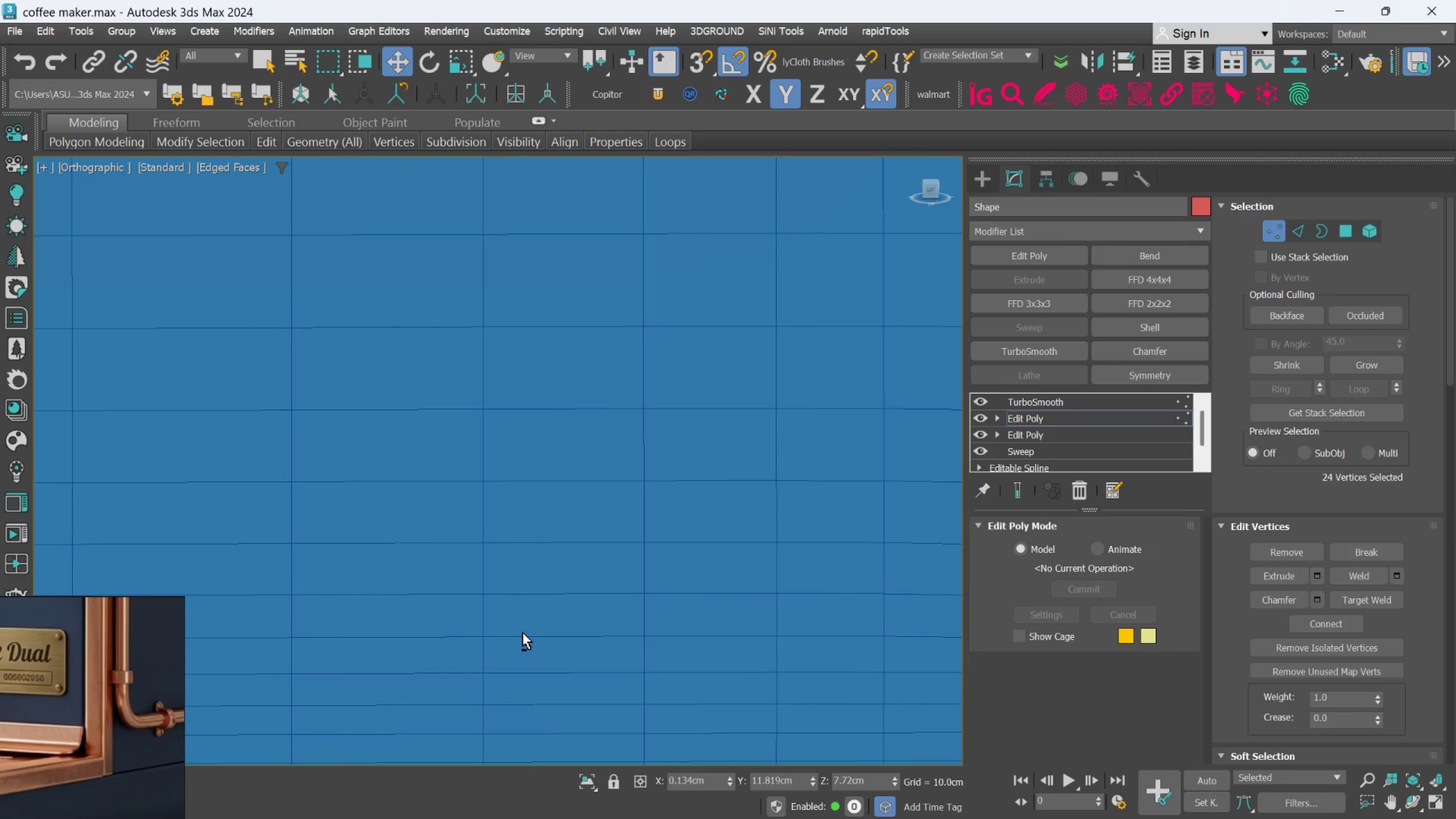 
scroll: coordinate [523, 632], scroll_direction: down, amount: 6.0
 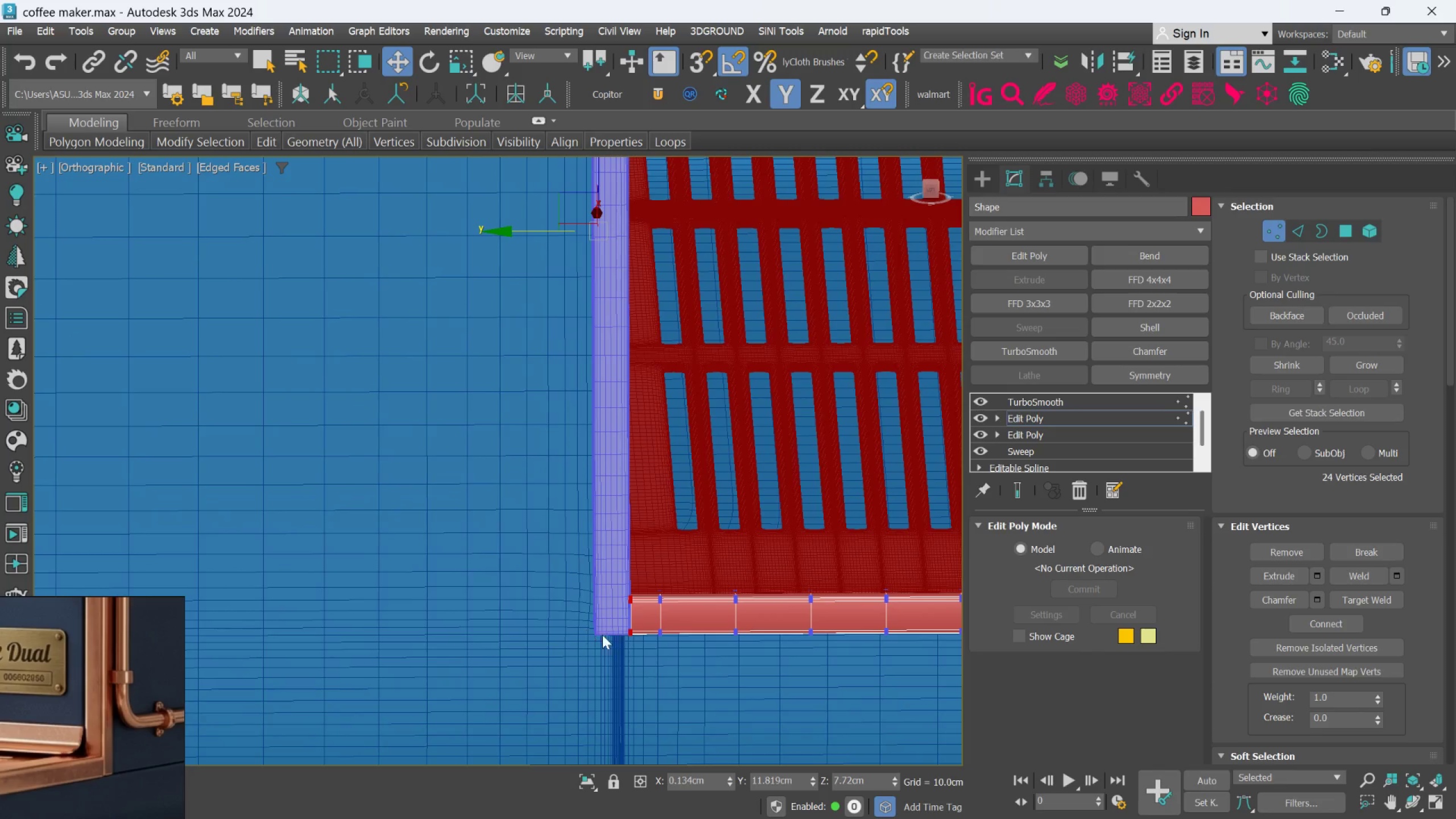 
scroll: coordinate [608, 598], scroll_direction: up, amount: 7.0
 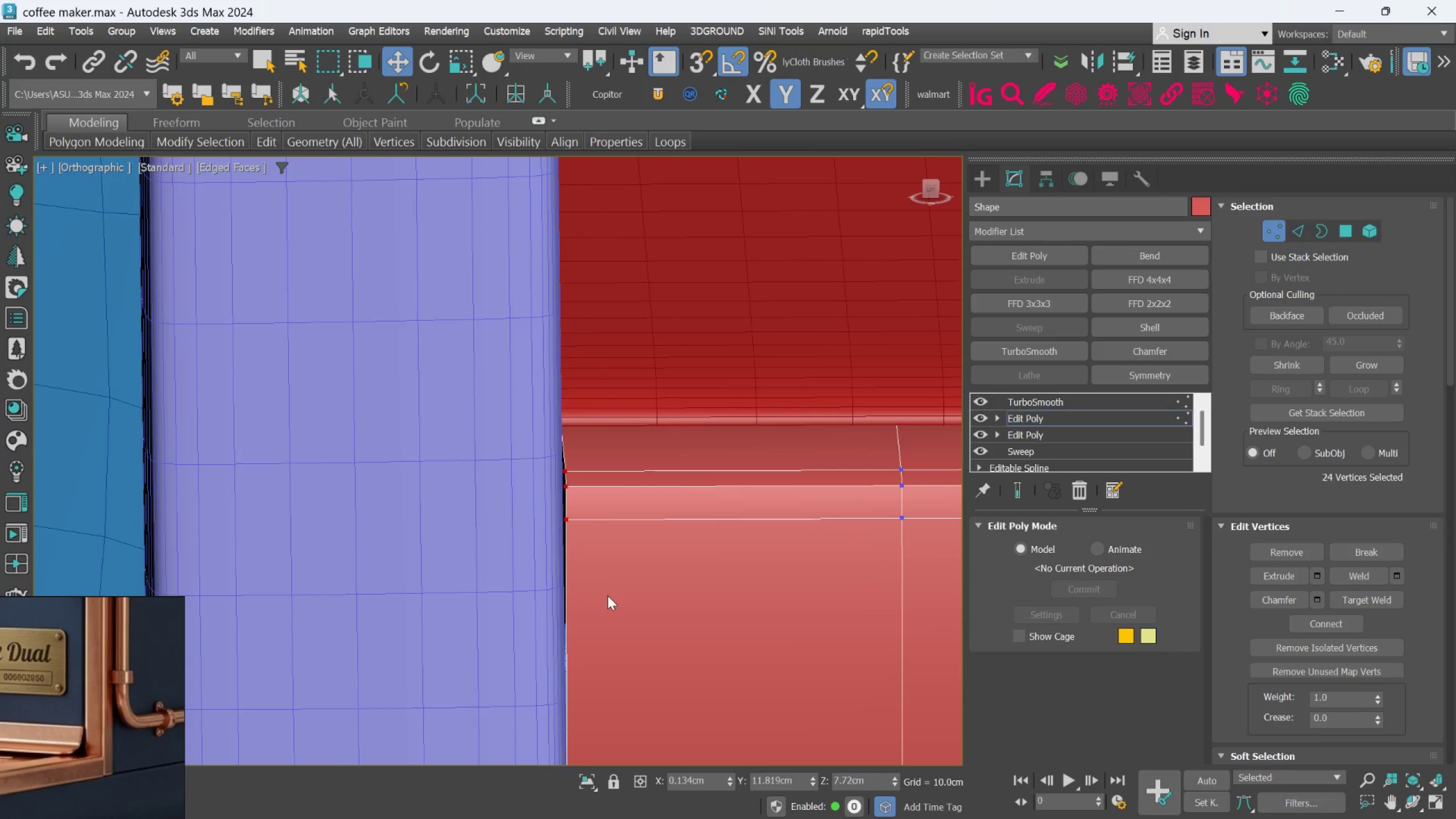 
scroll: coordinate [607, 595], scroll_direction: down, amount: 1.0
 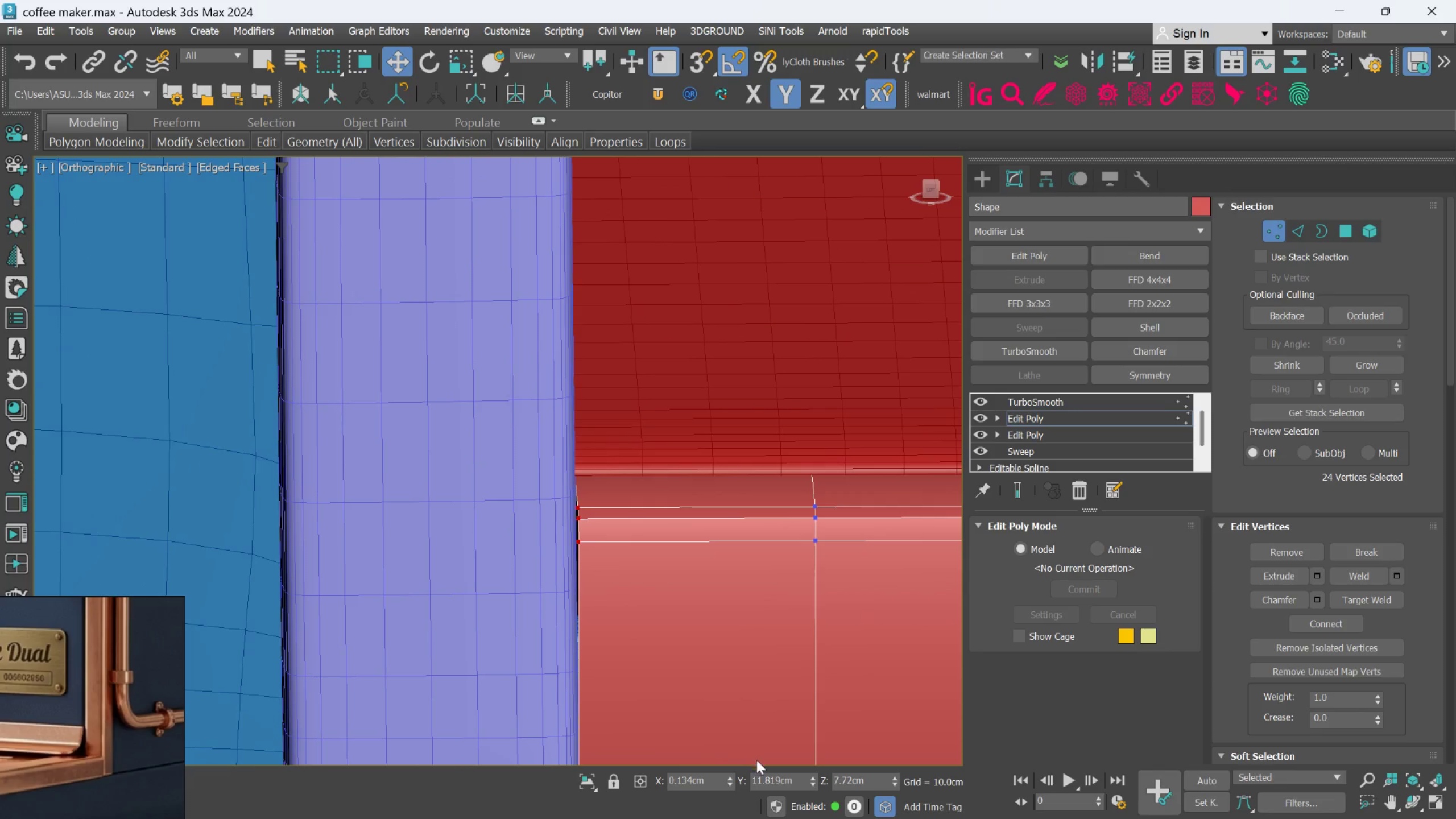 
hold_key(key=AltLeft, duration=1.5)
left_click_drag(start_coordinate=[812, 775], to_coordinate=[794, 739])
 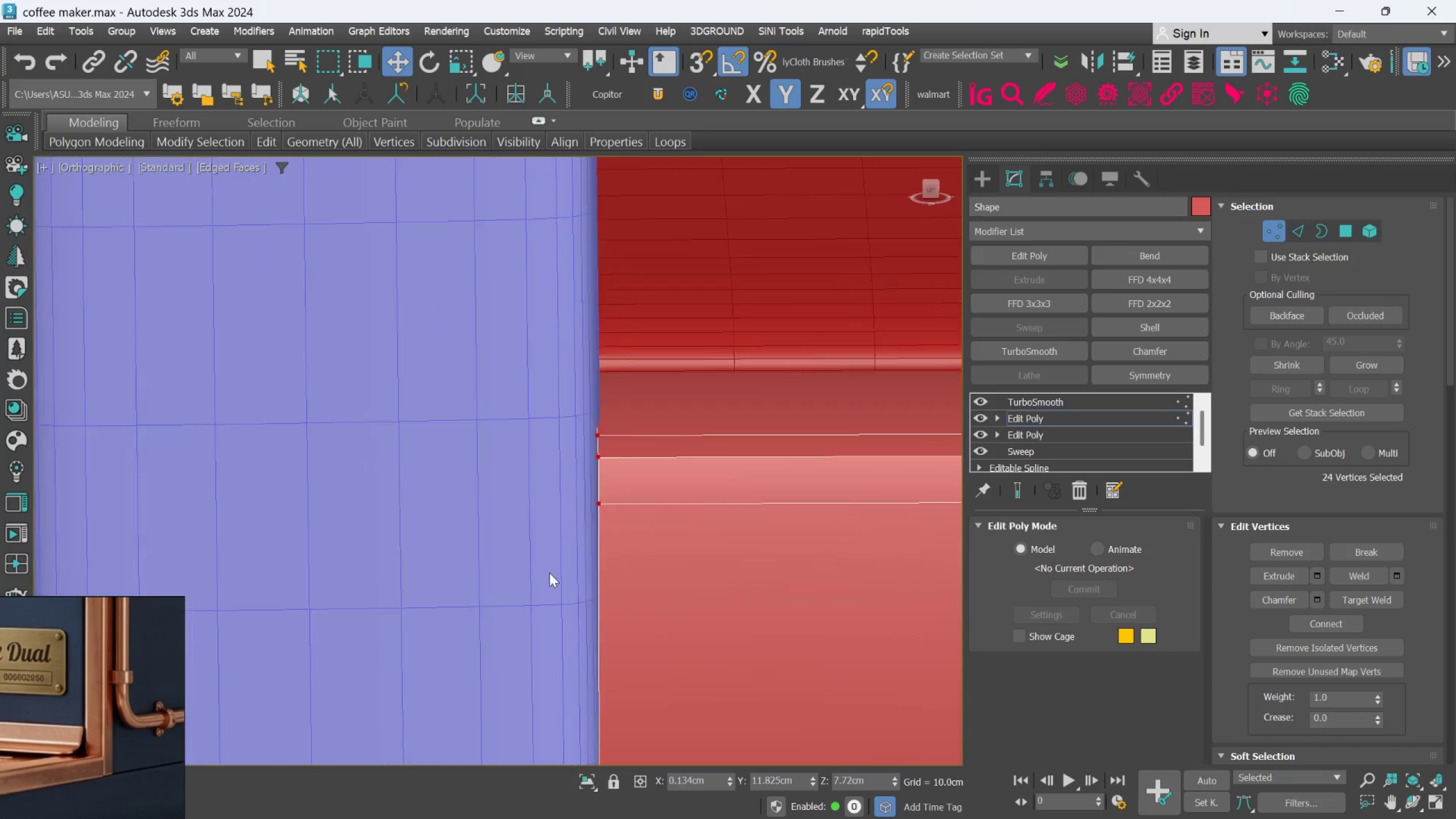 
hold_key(key=AltLeft, duration=1.51)
 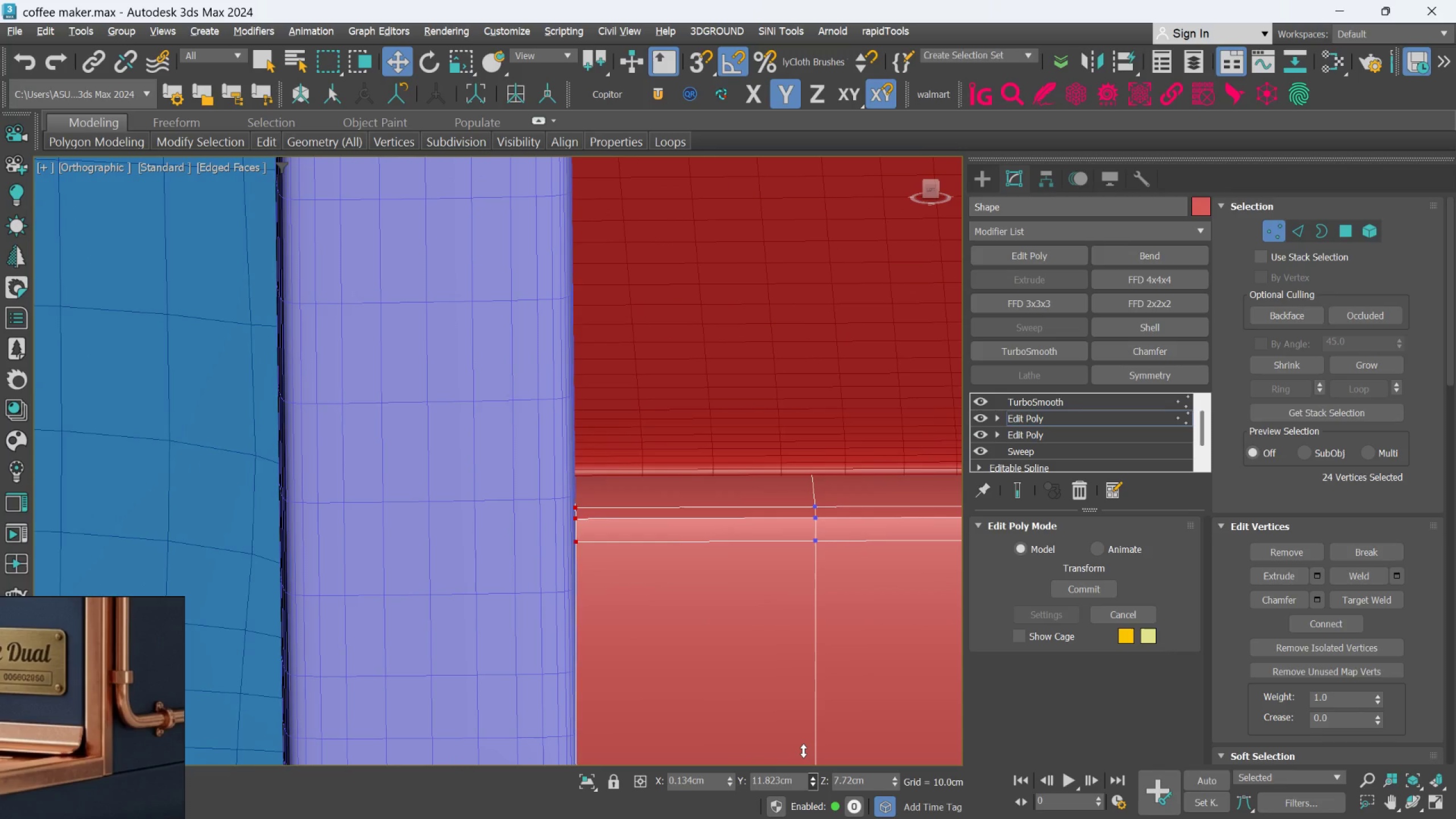 
hold_key(key=AltLeft, duration=1.52)
 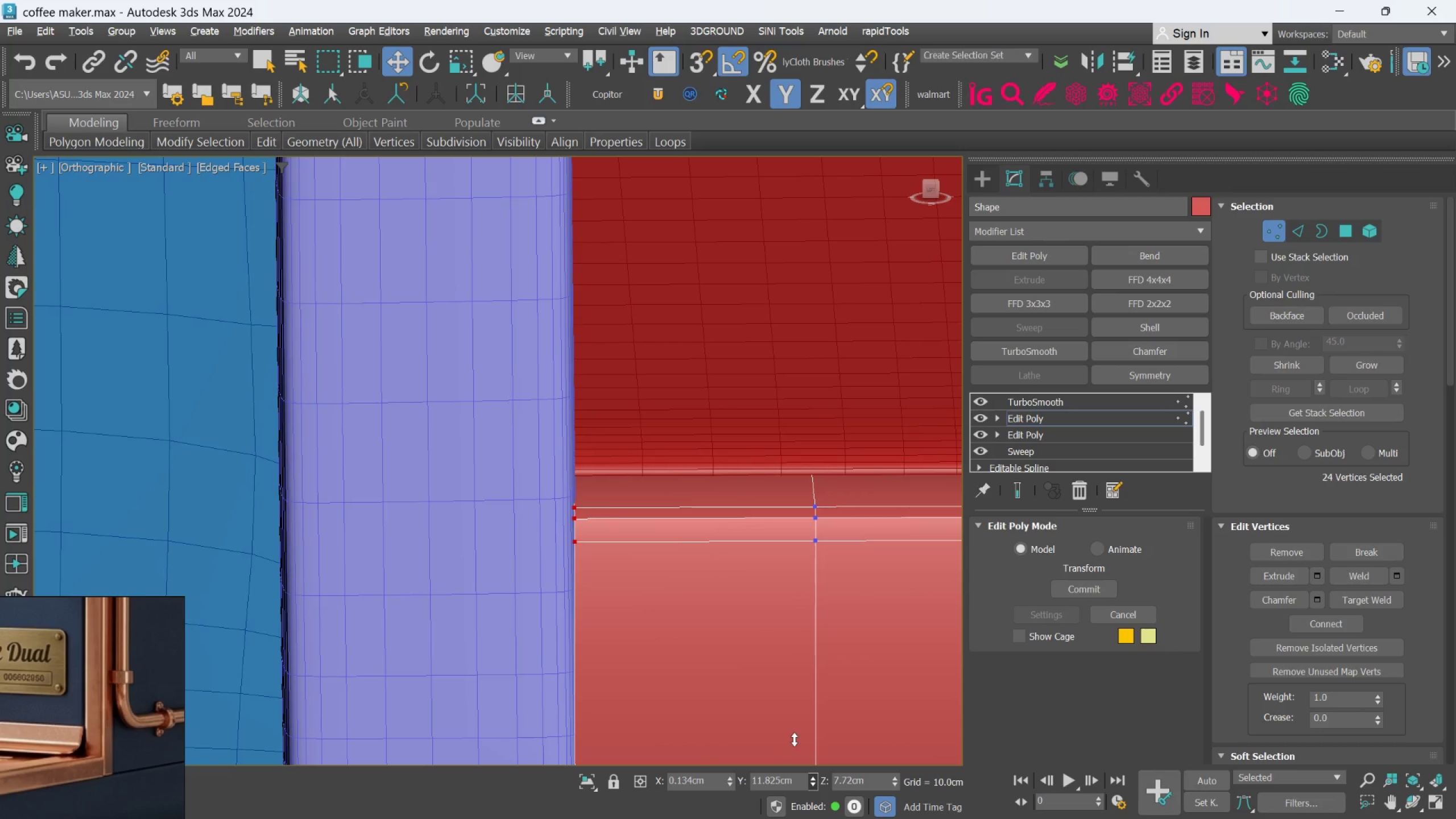 
key(Alt+AltLeft)
 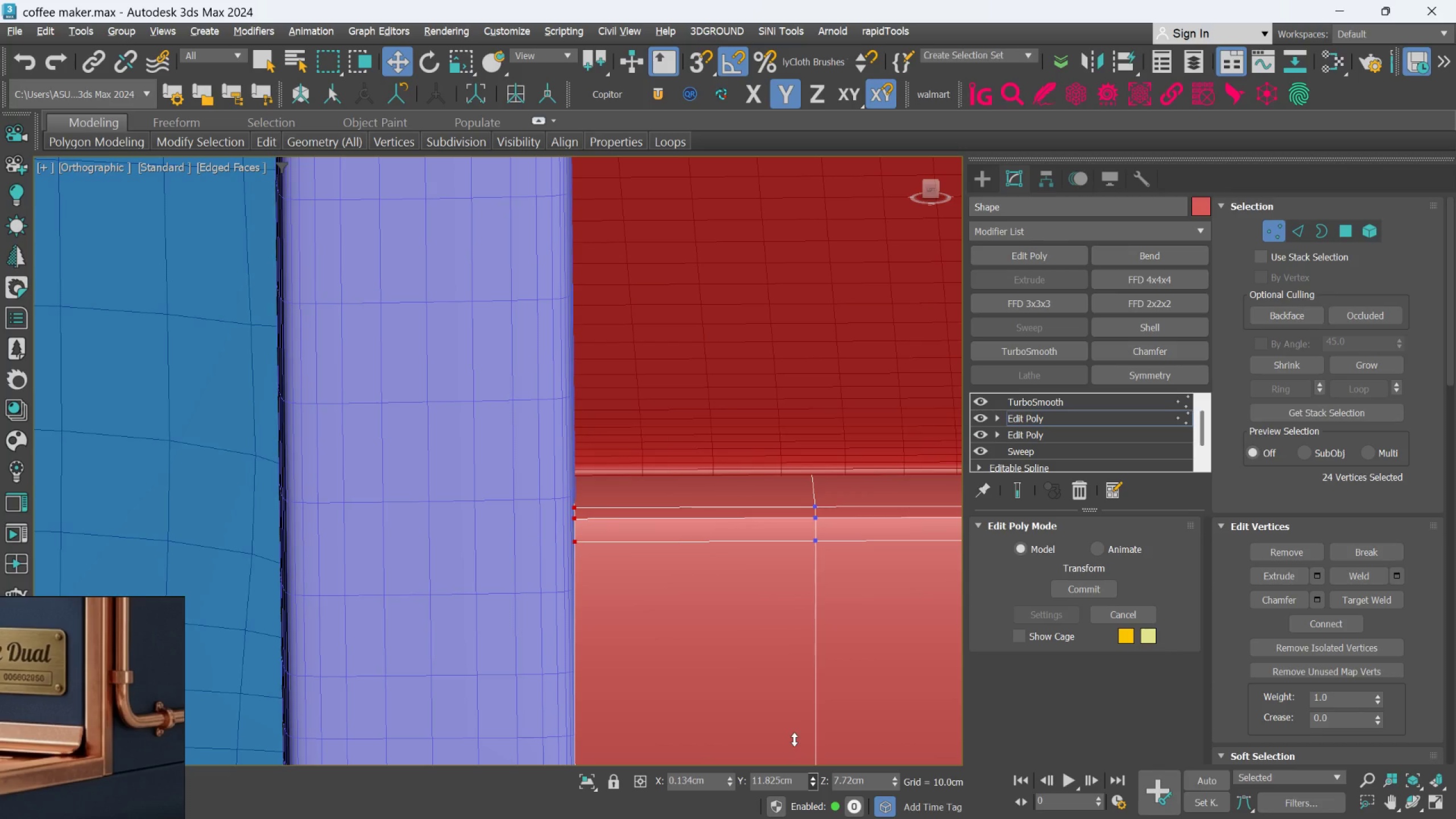 
key(Alt+AltLeft)
 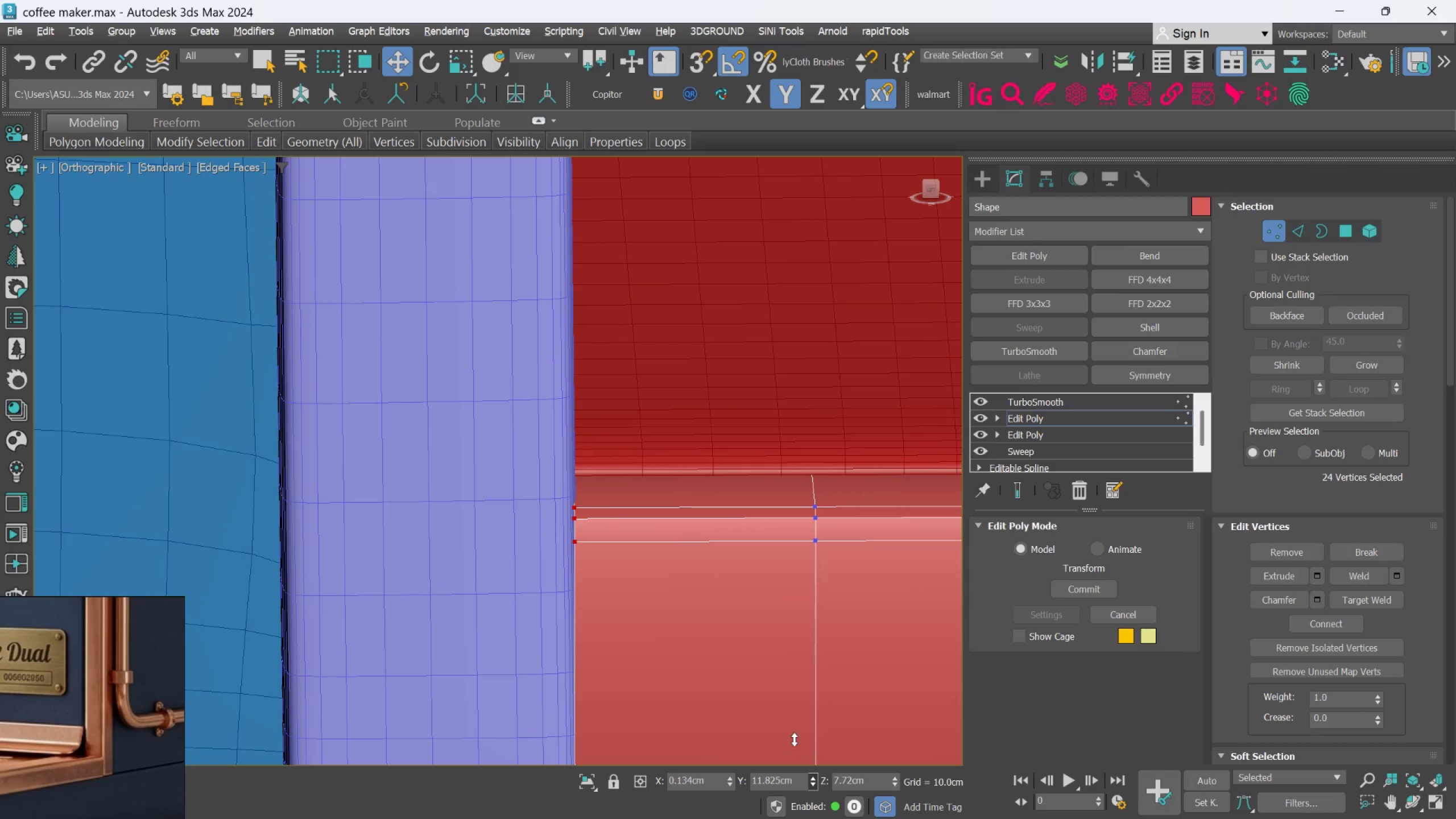 
key(Alt+AltLeft)
 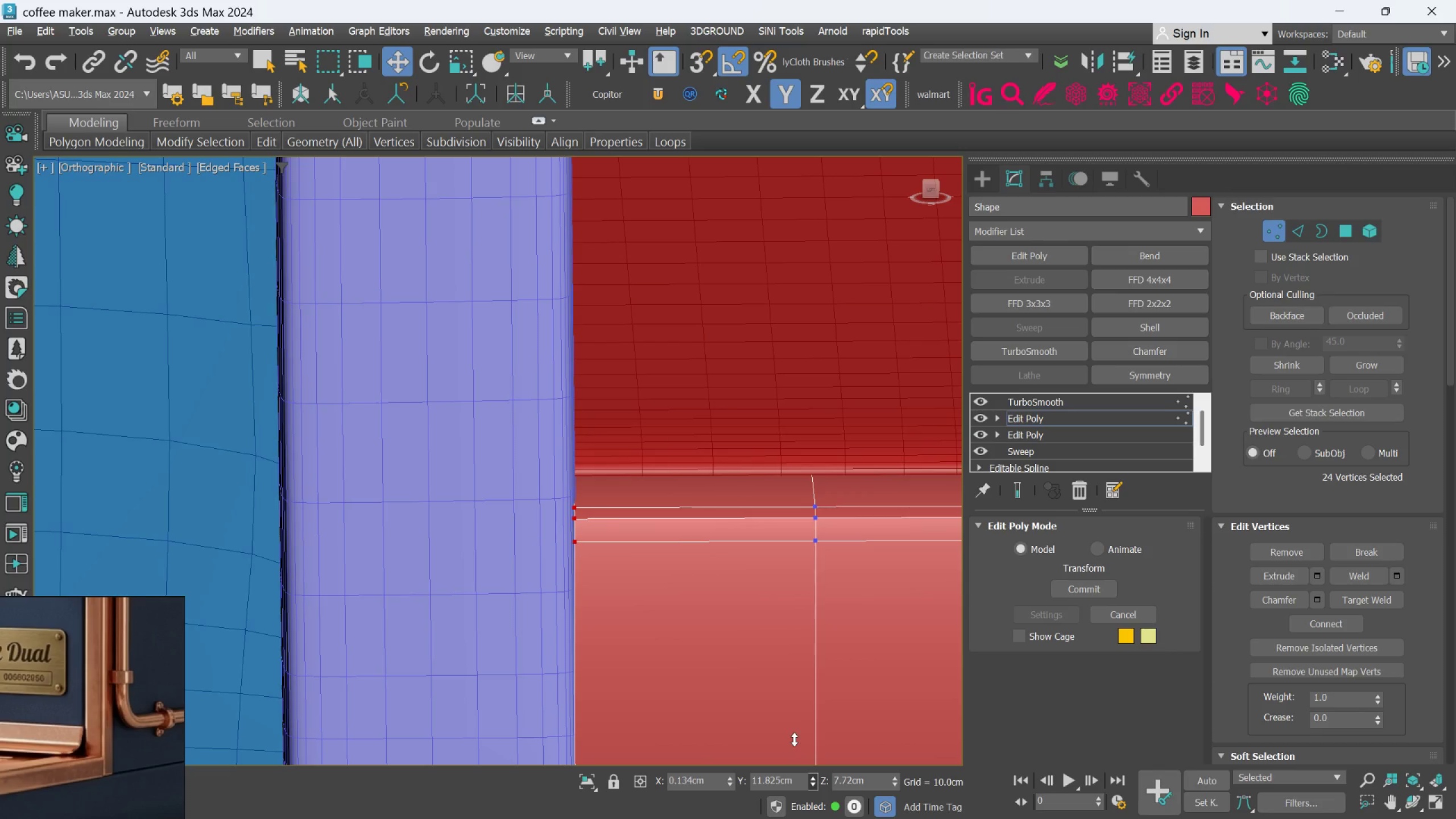 
key(Alt+AltLeft)
 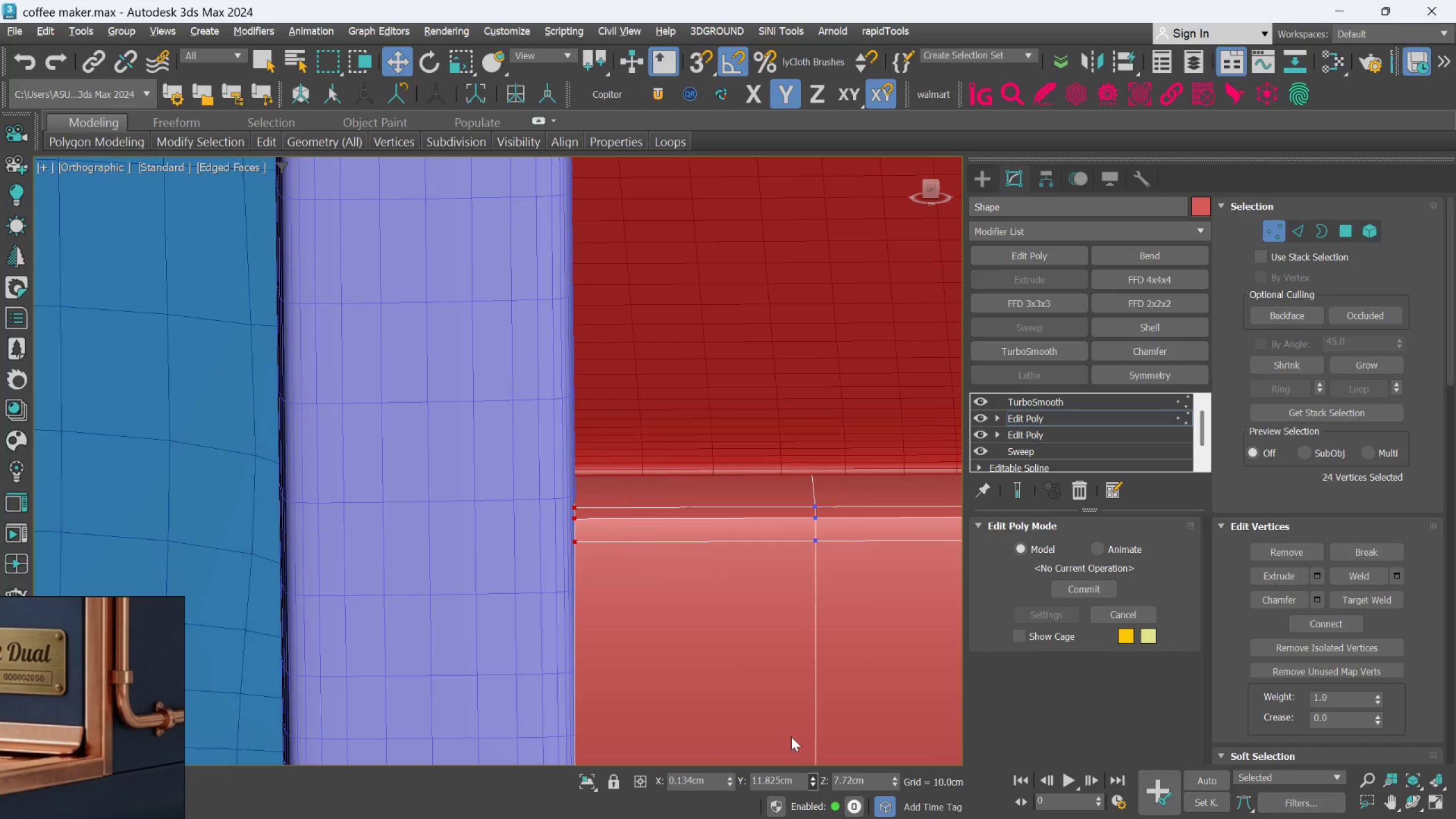 
key(Alt+AltLeft)
 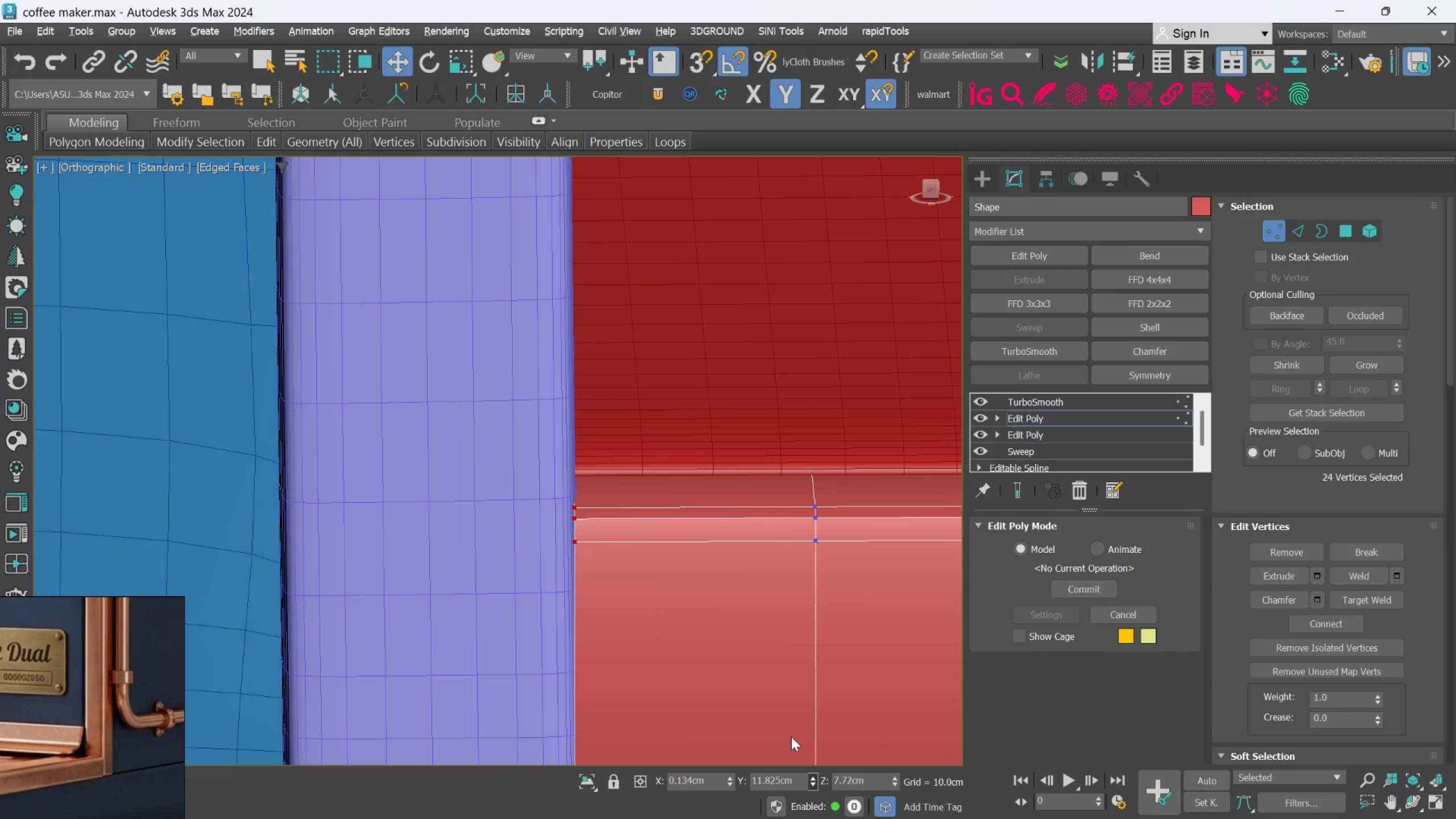 
key(Alt+AltLeft)
 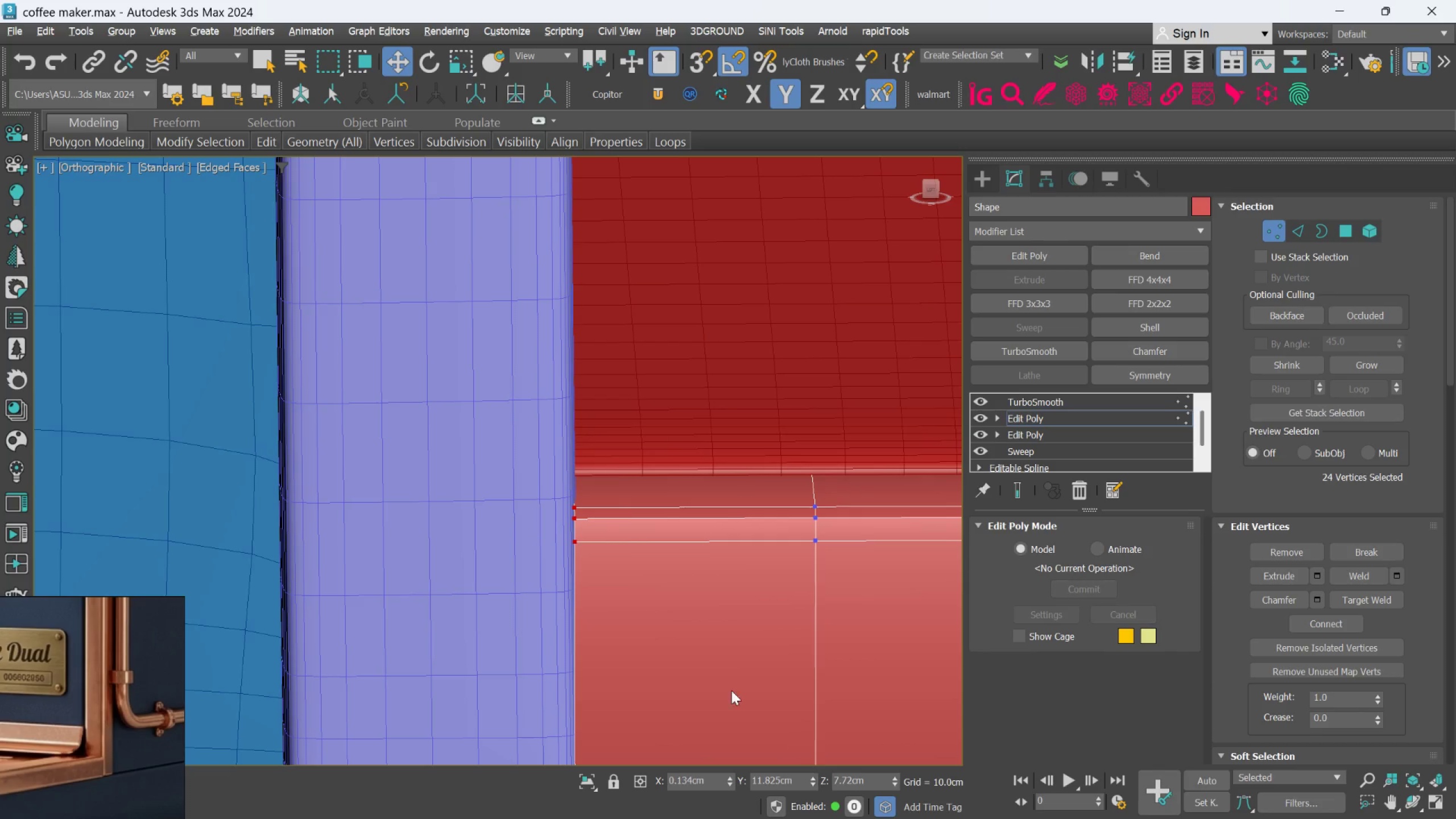 
key(Alt+AltLeft)
 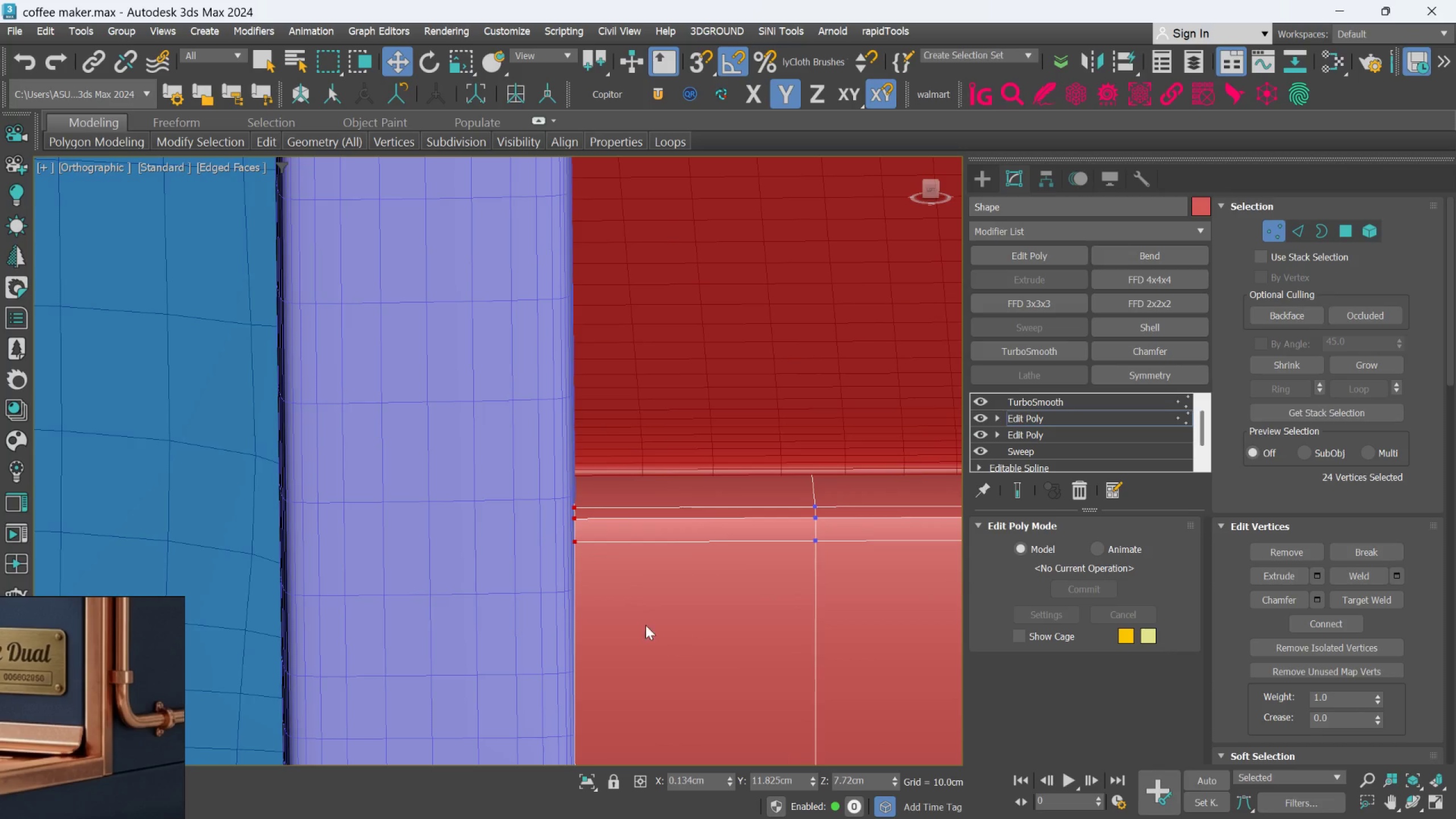 
scroll: coordinate [549, 574], scroll_direction: up, amount: 3.0
 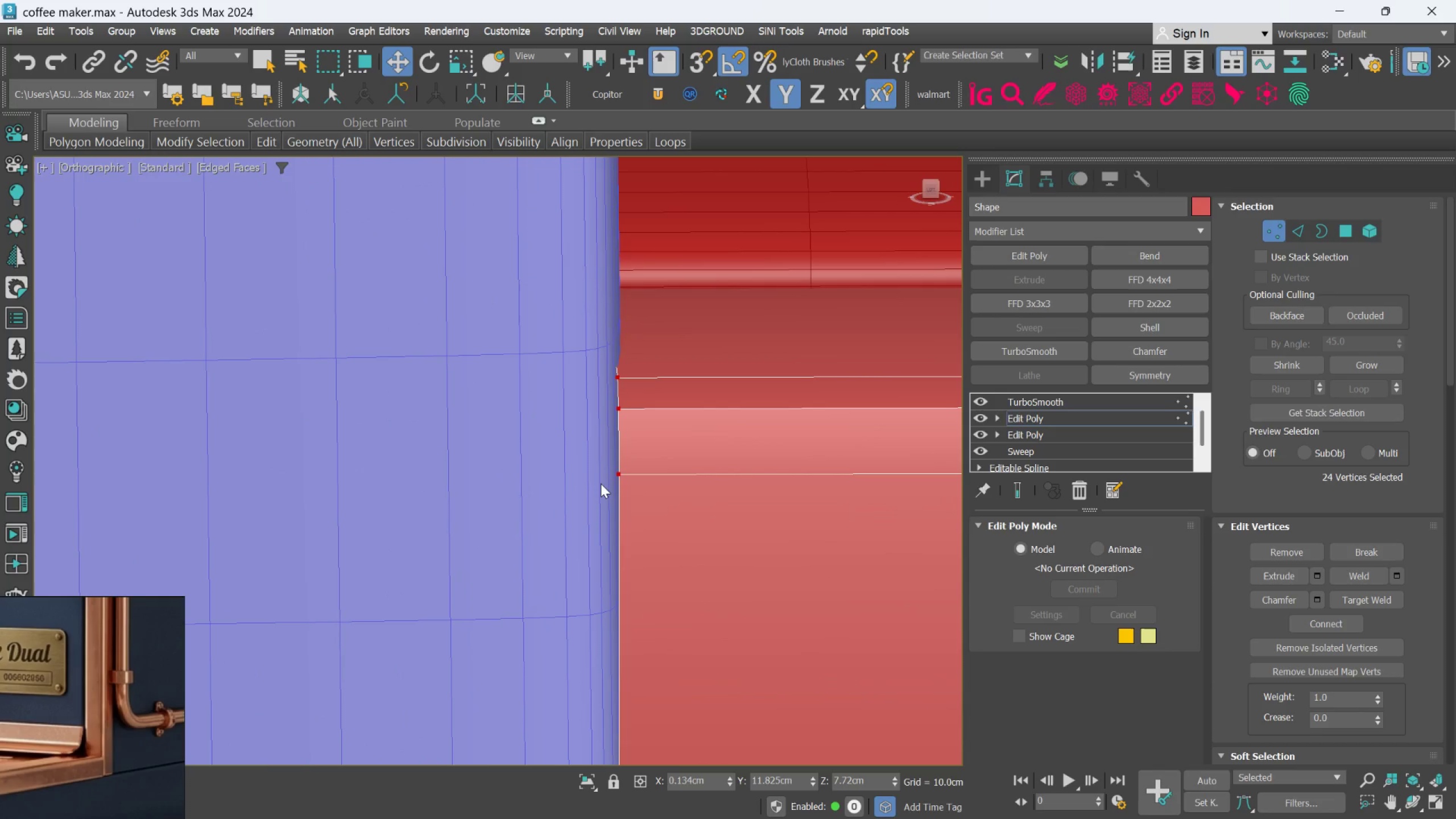 
scroll: coordinate [602, 497], scroll_direction: down, amount: 9.0
 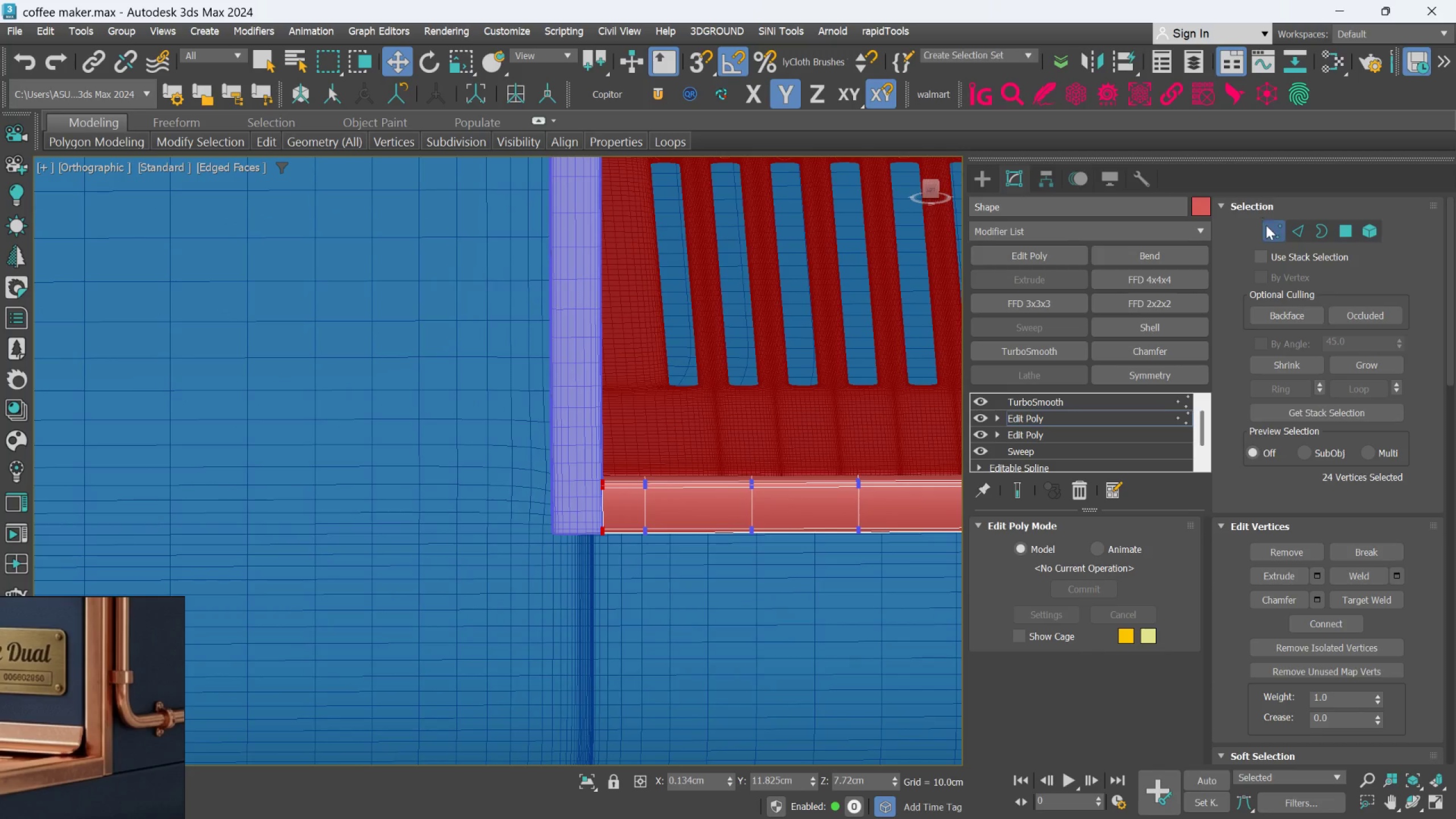 
left_click([1272, 226])
 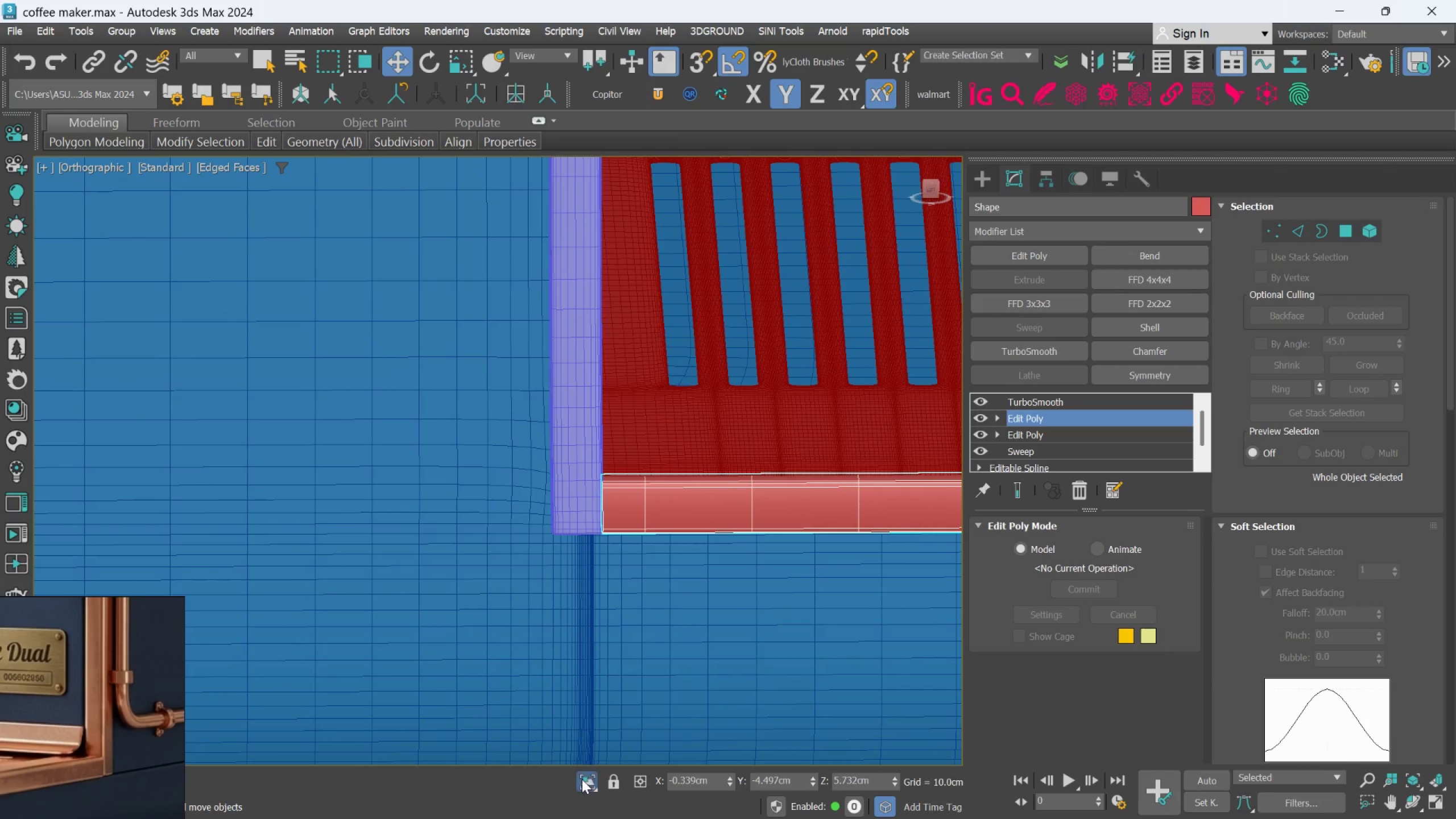 
hold_key(key=AltLeft, duration=0.49)
 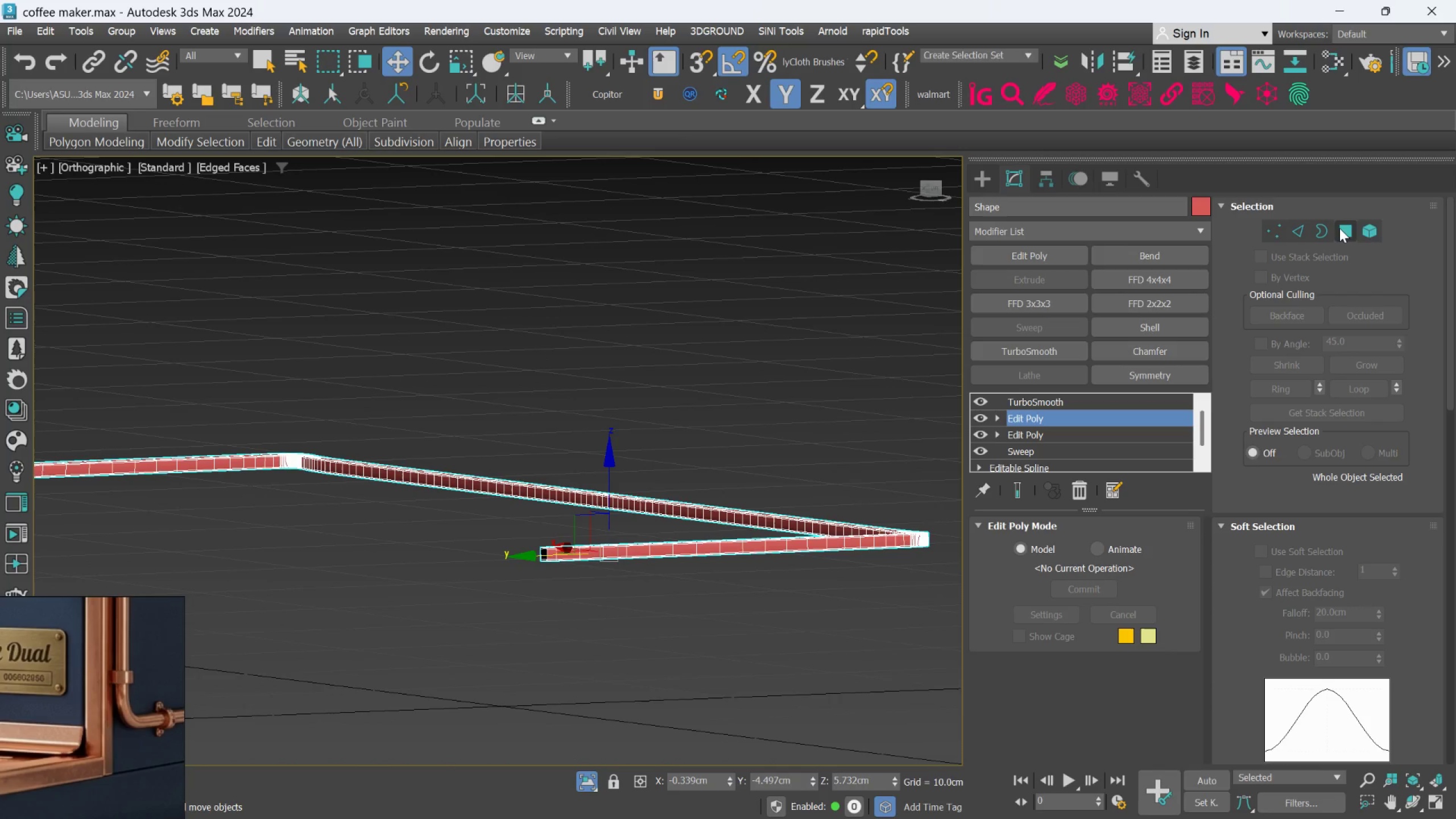 
scroll: coordinate [546, 601], scroll_direction: down, amount: 4.0
 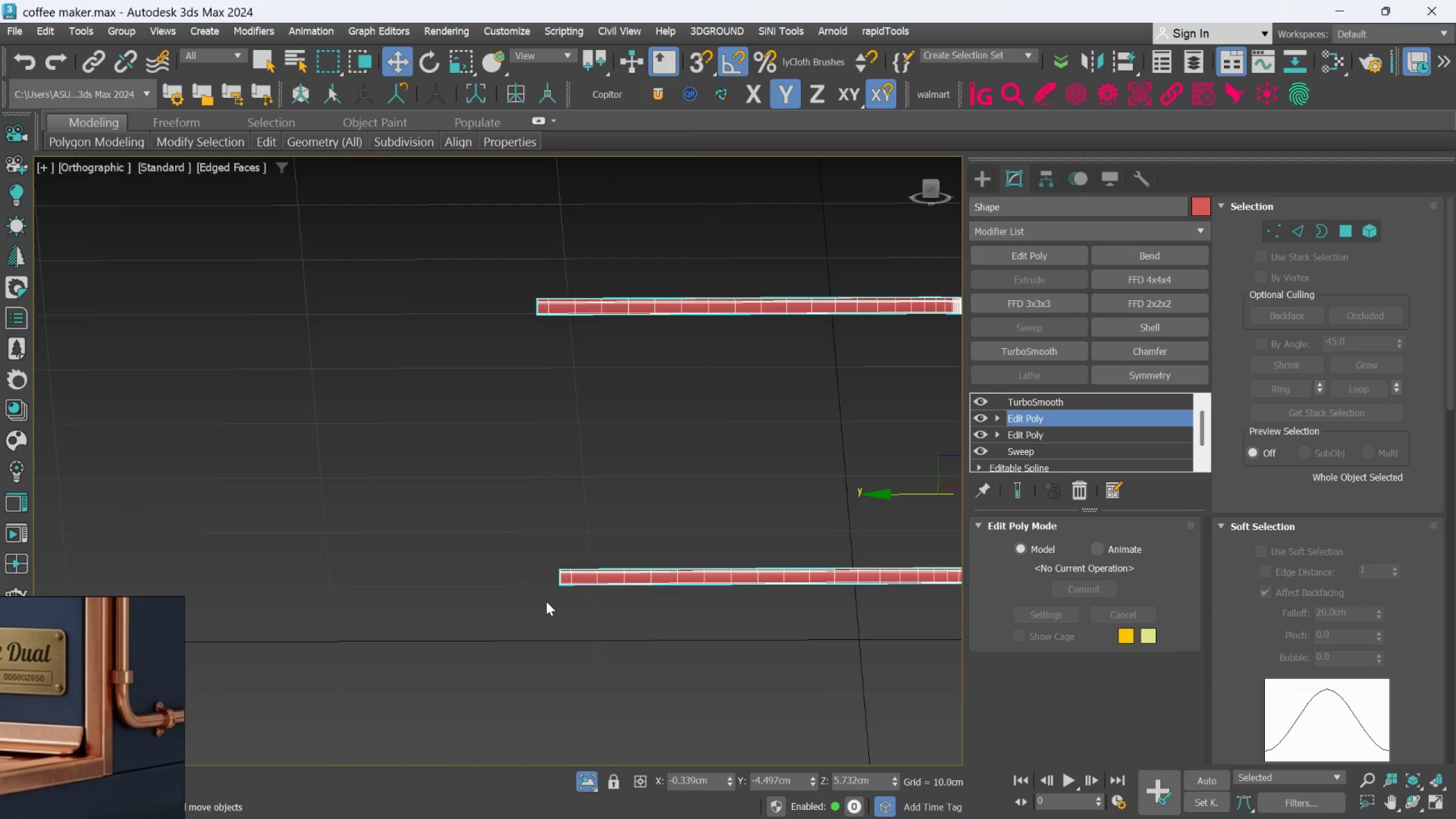 
left_click_drag(start_coordinate=[1325, 229], to_coordinate=[1324, 233])
 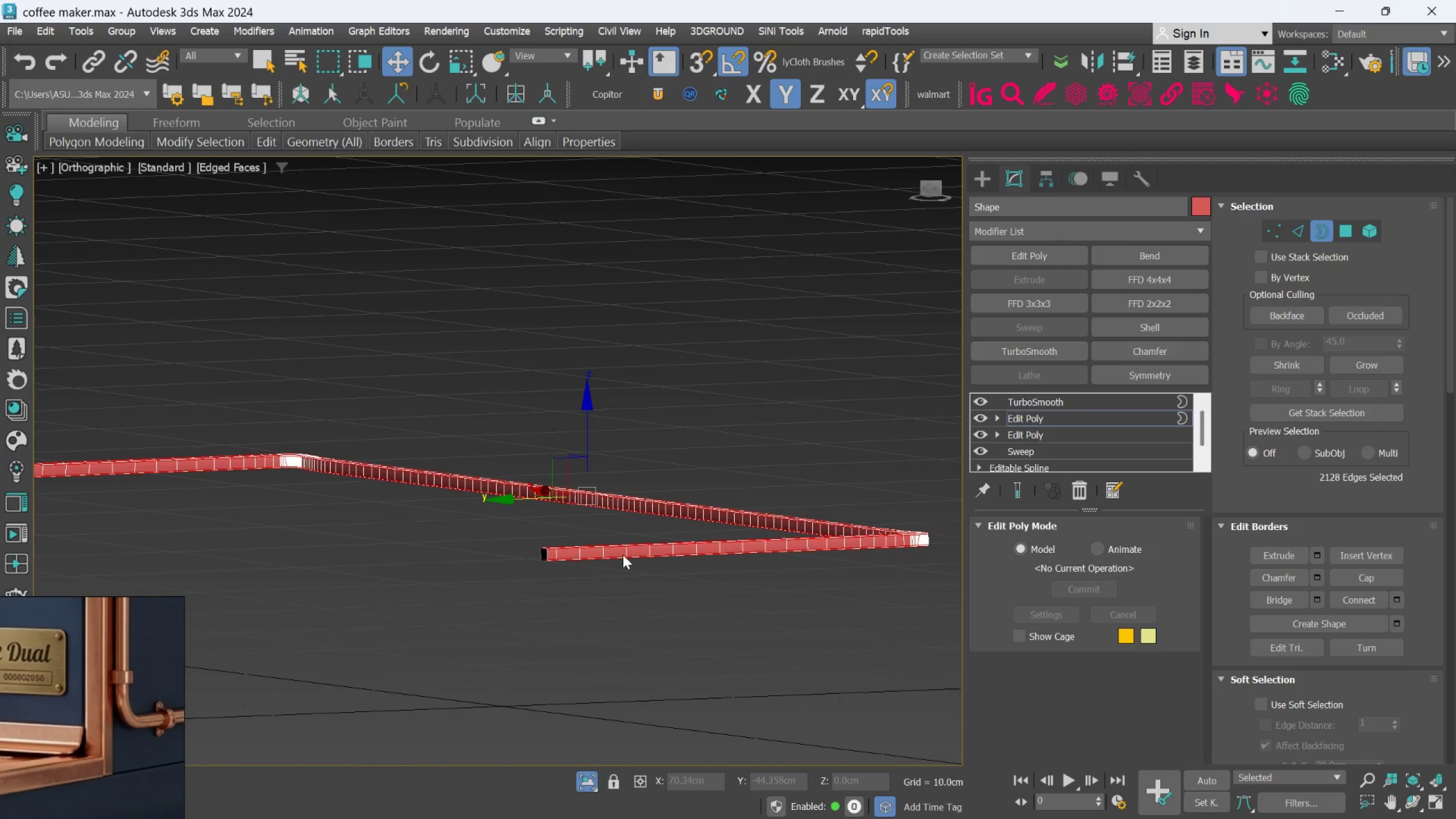 
scroll: coordinate [595, 577], scroll_direction: up, amount: 6.0
 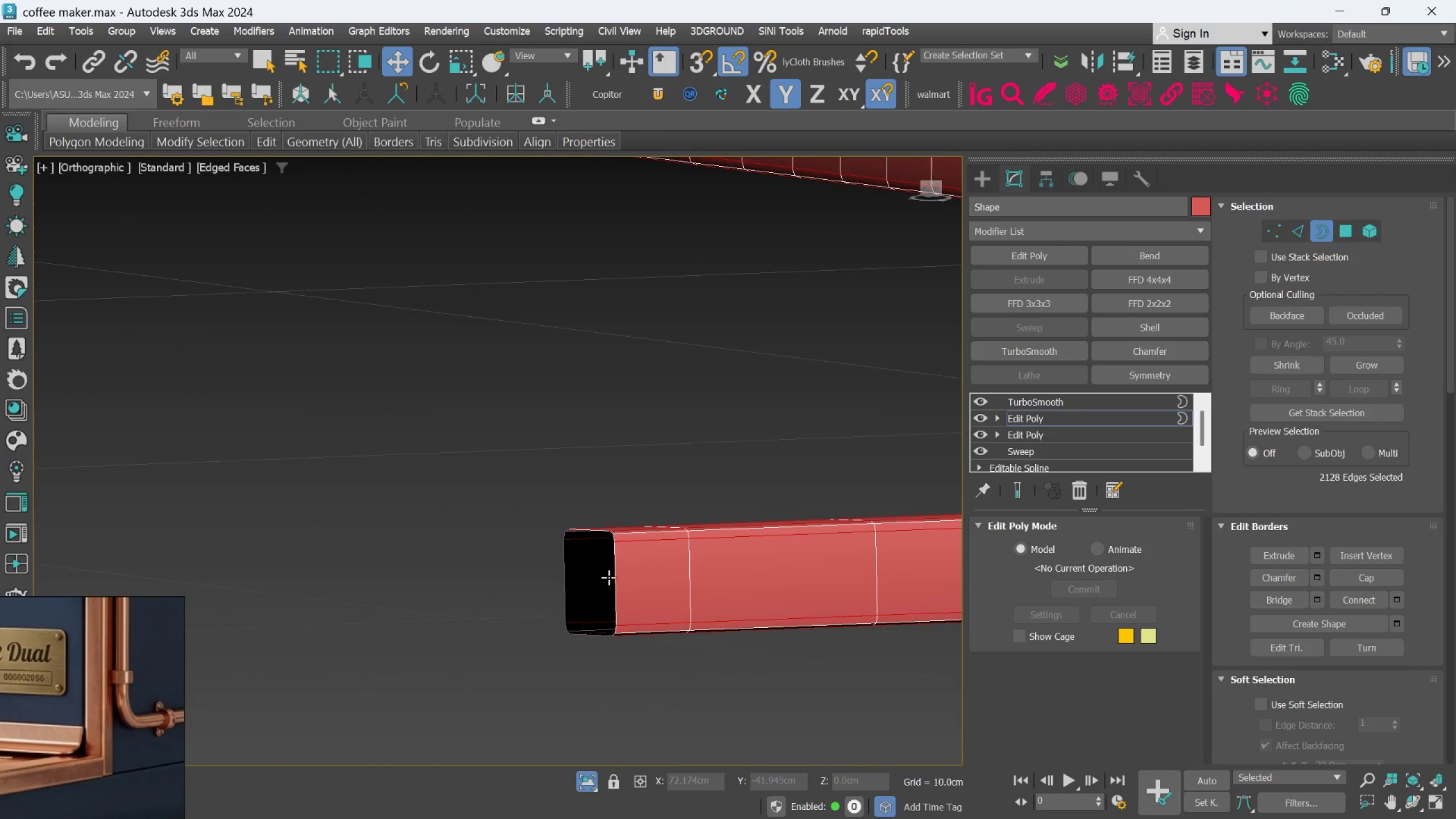 
left_click([611, 577])
 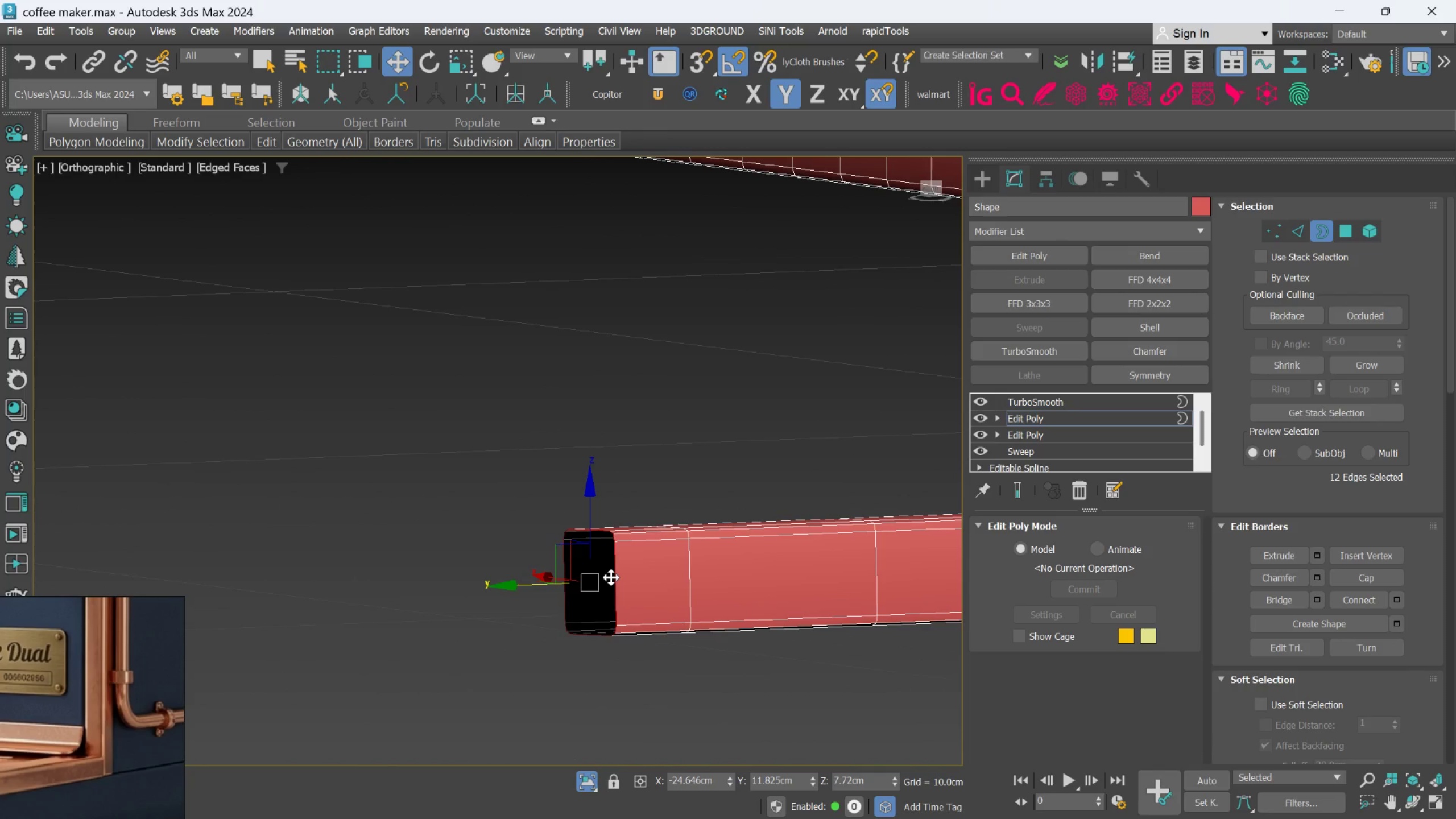 
hold_key(key=AltLeft, duration=0.61)
 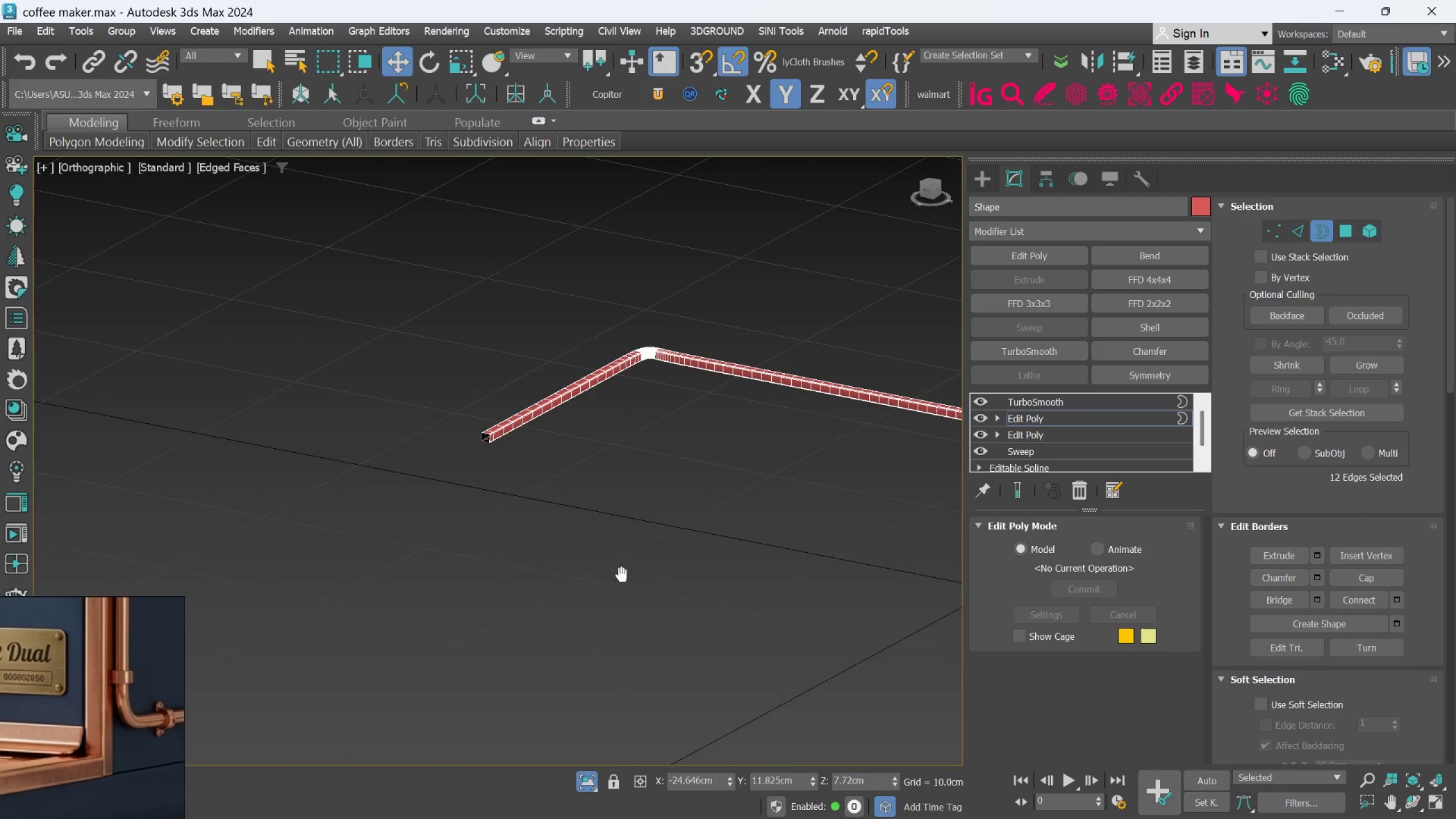 
scroll: coordinate [606, 584], scroll_direction: down, amount: 7.0
 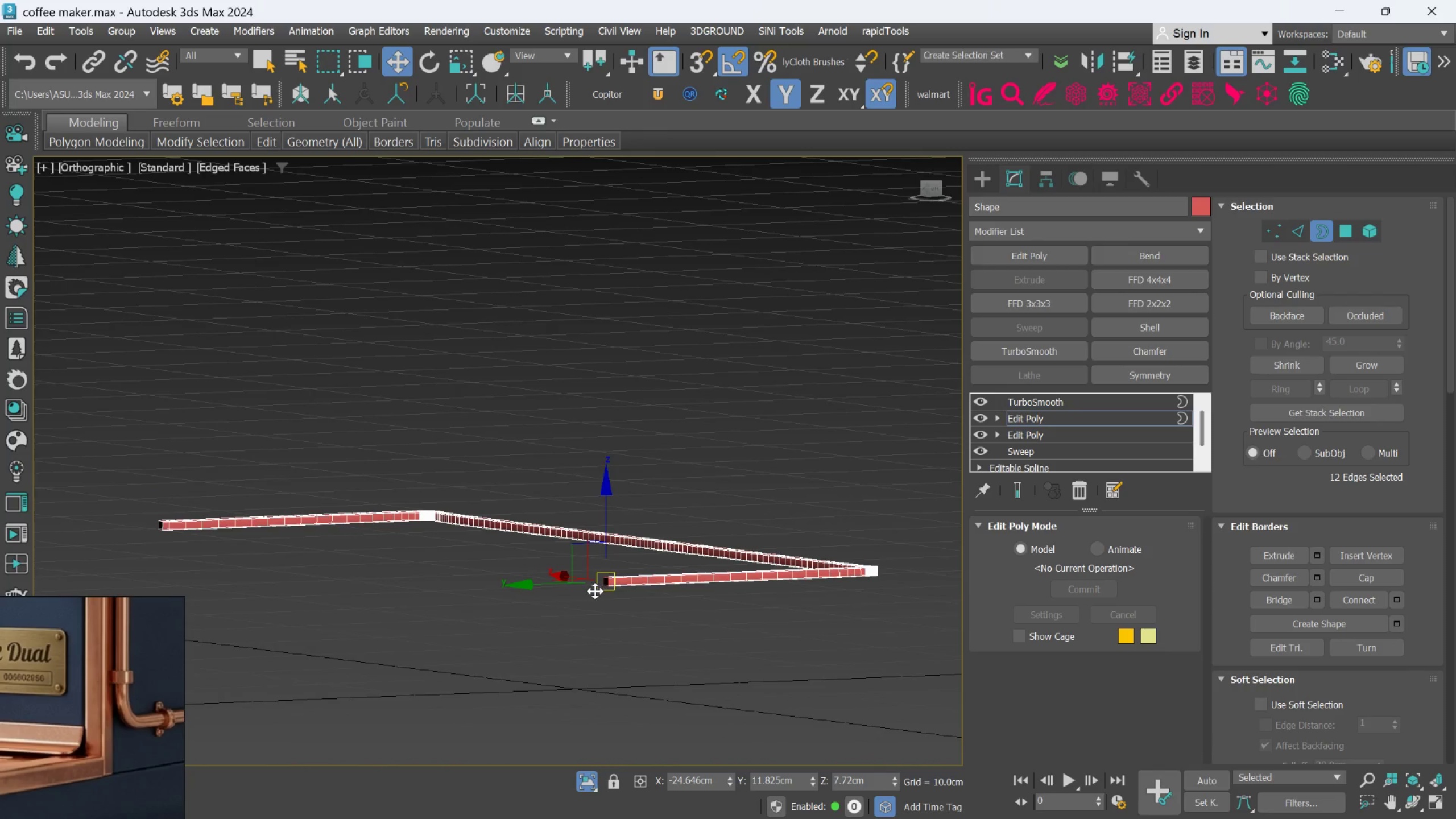 
hold_key(key=ControlLeft, duration=0.51)
 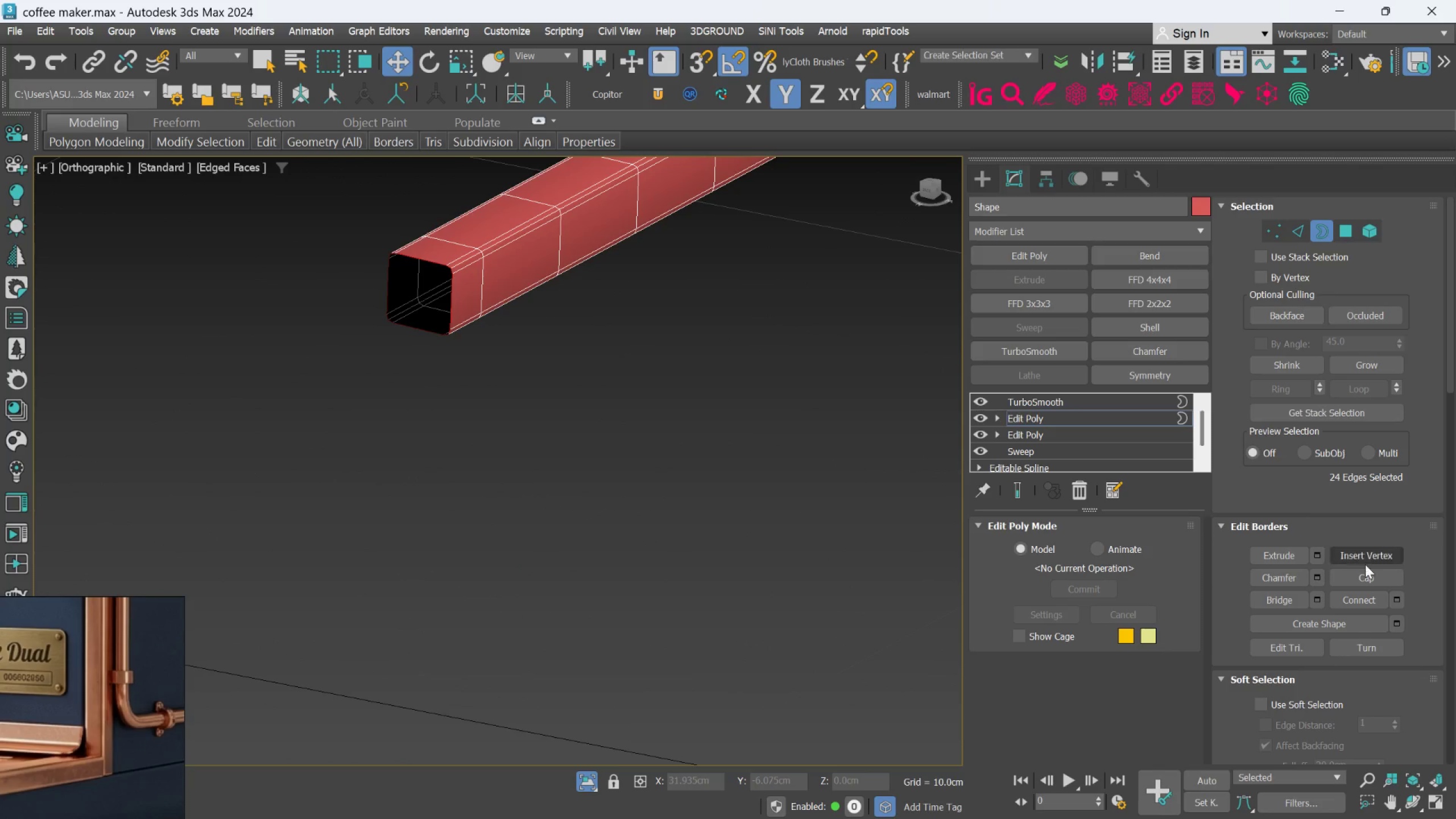 
scroll: coordinate [482, 370], scroll_direction: up, amount: 6.0
 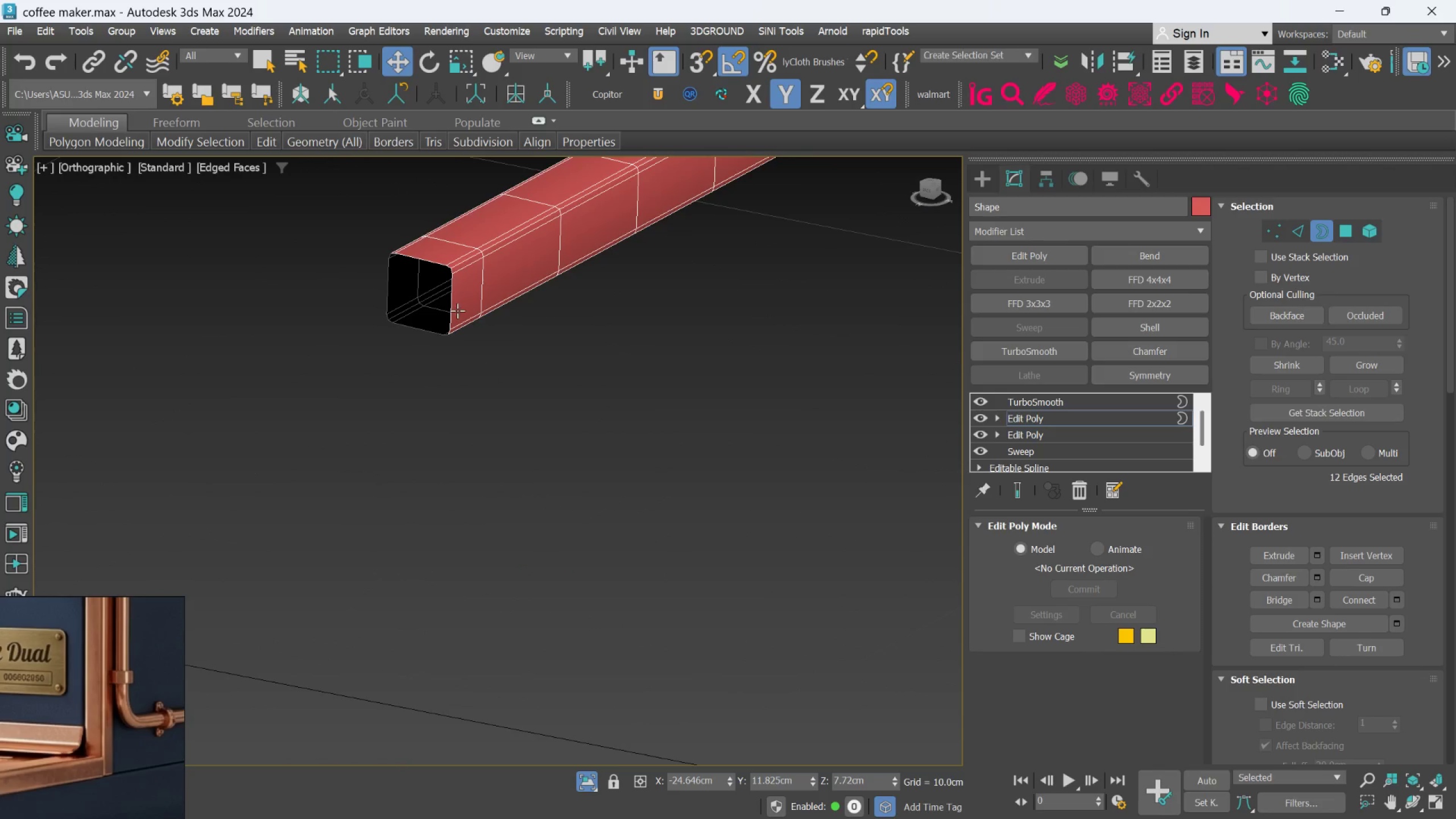 
left_click([452, 298])
 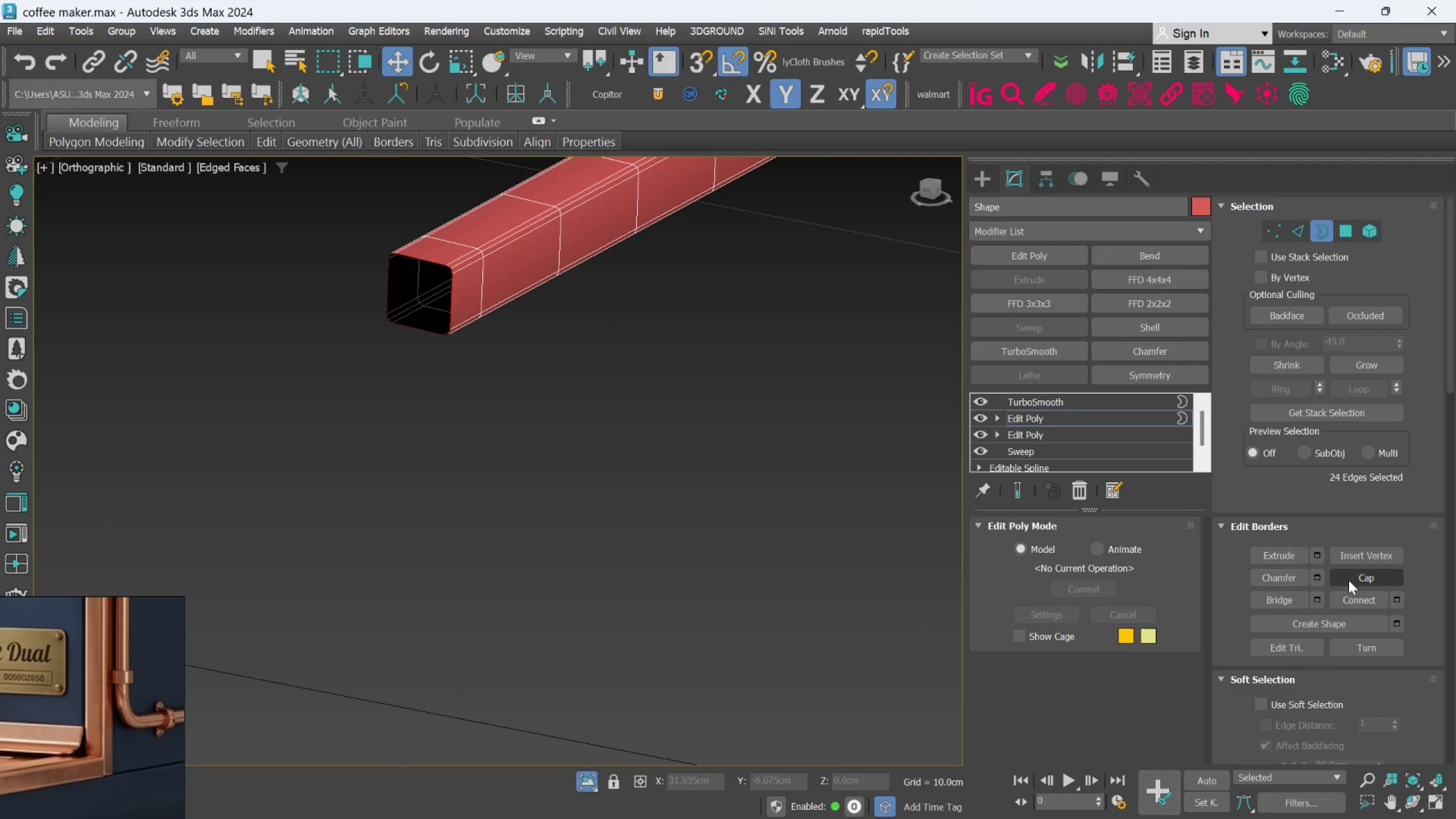 
left_click([1356, 580])
 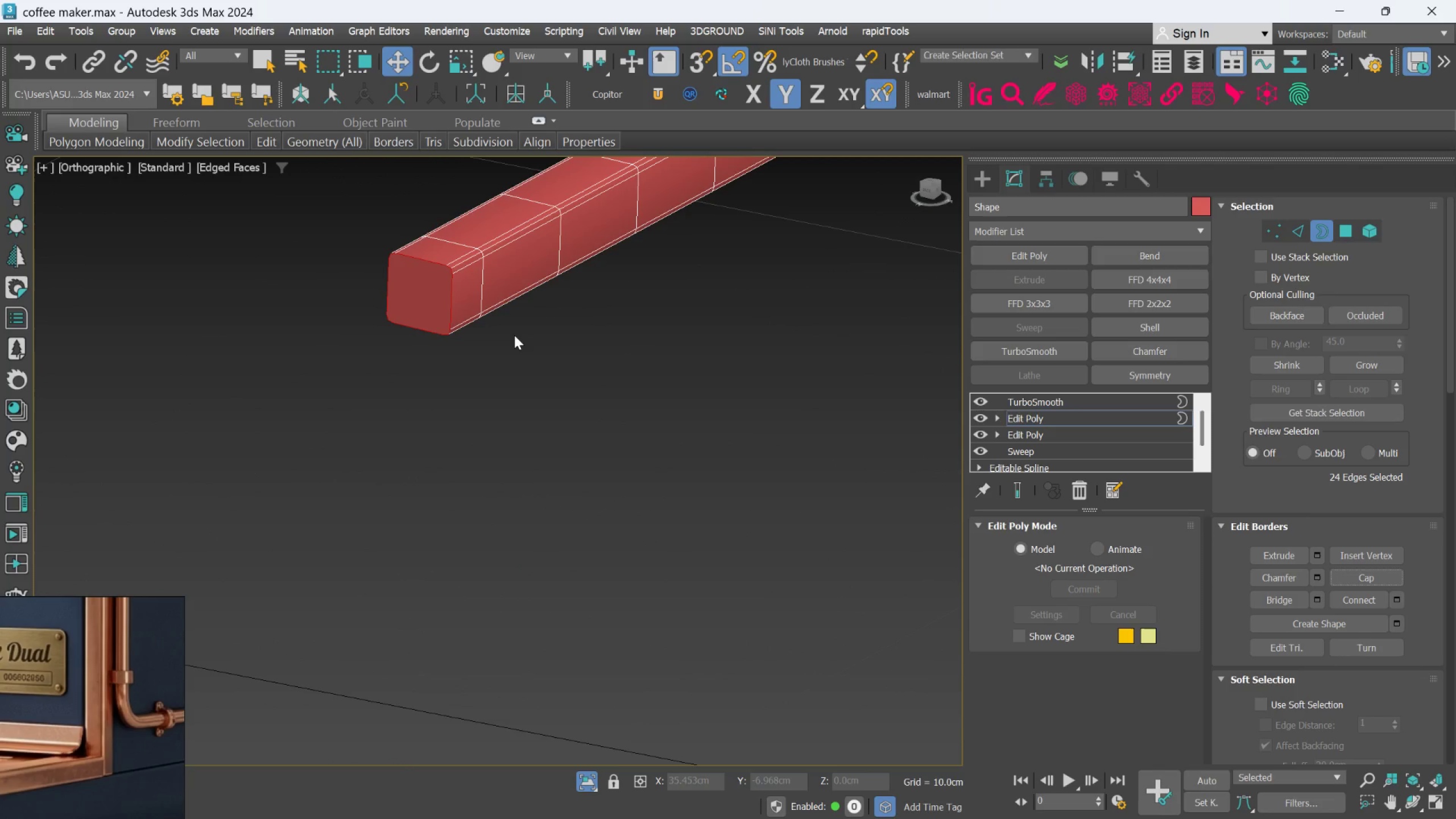 
scroll: coordinate [515, 309], scroll_direction: up, amount: 4.0
 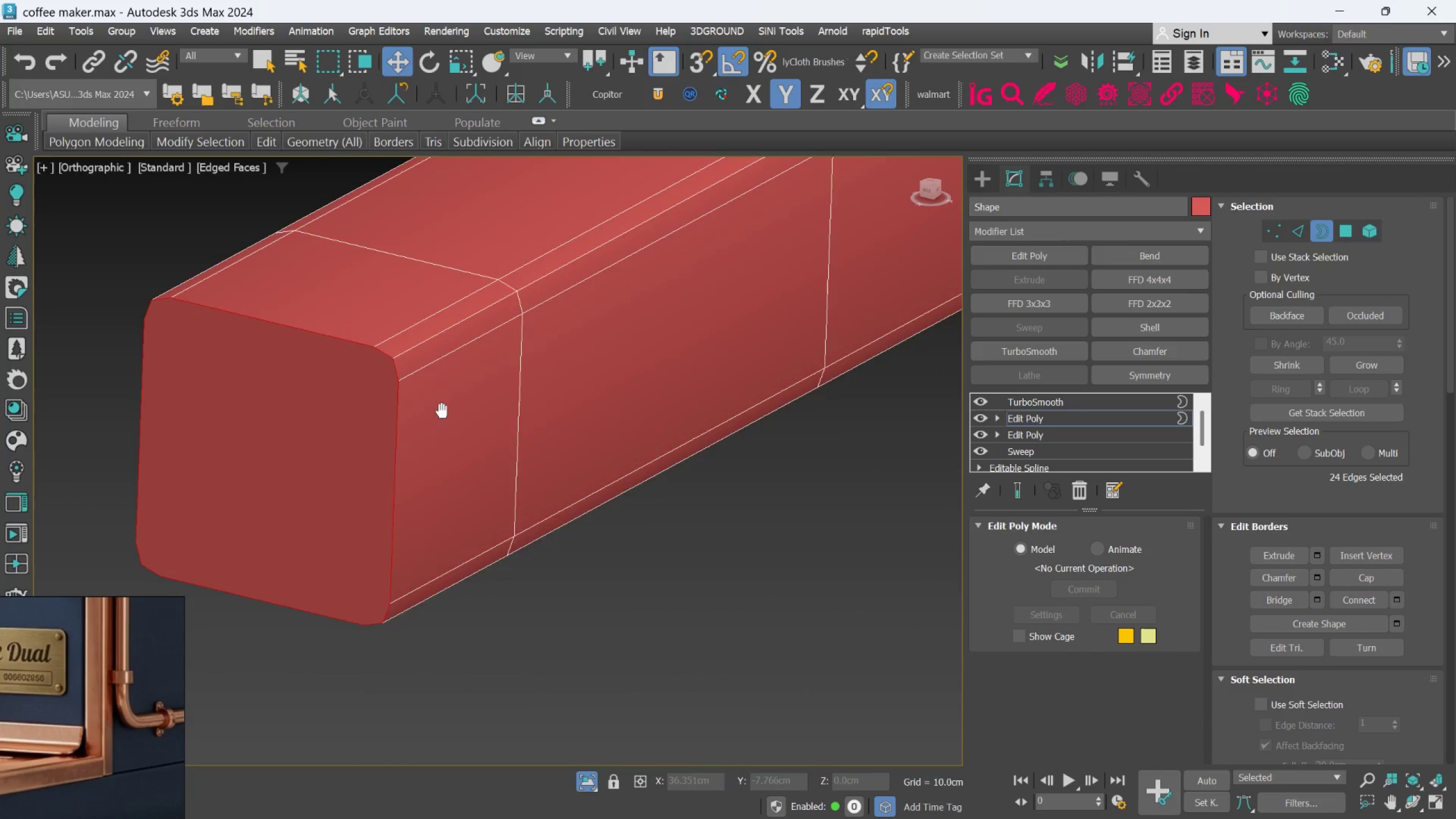 
scroll: coordinate [451, 412], scroll_direction: down, amount: 2.0
 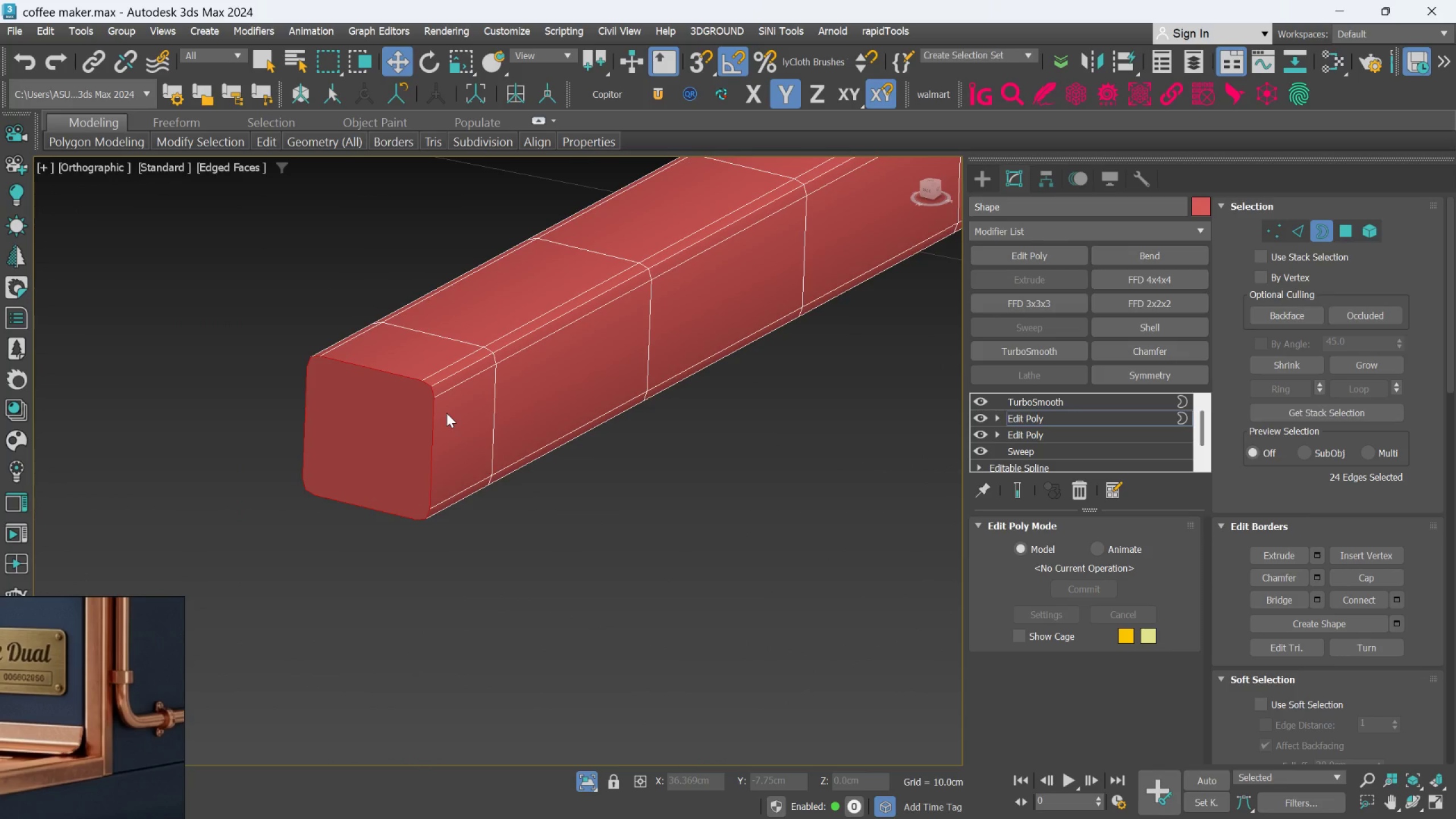 
key(Alt+AltLeft)
 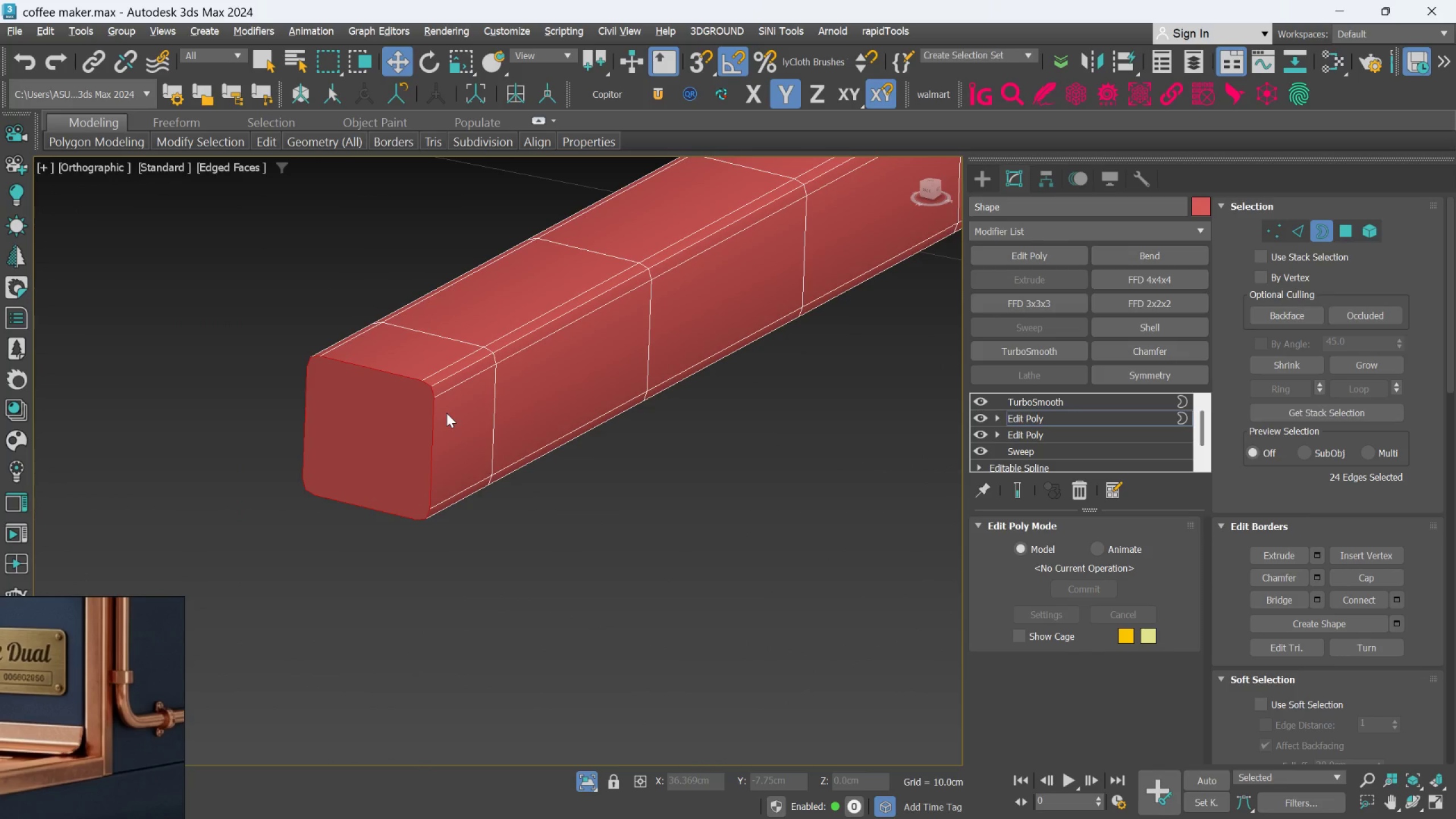 
key(Alt+C)
 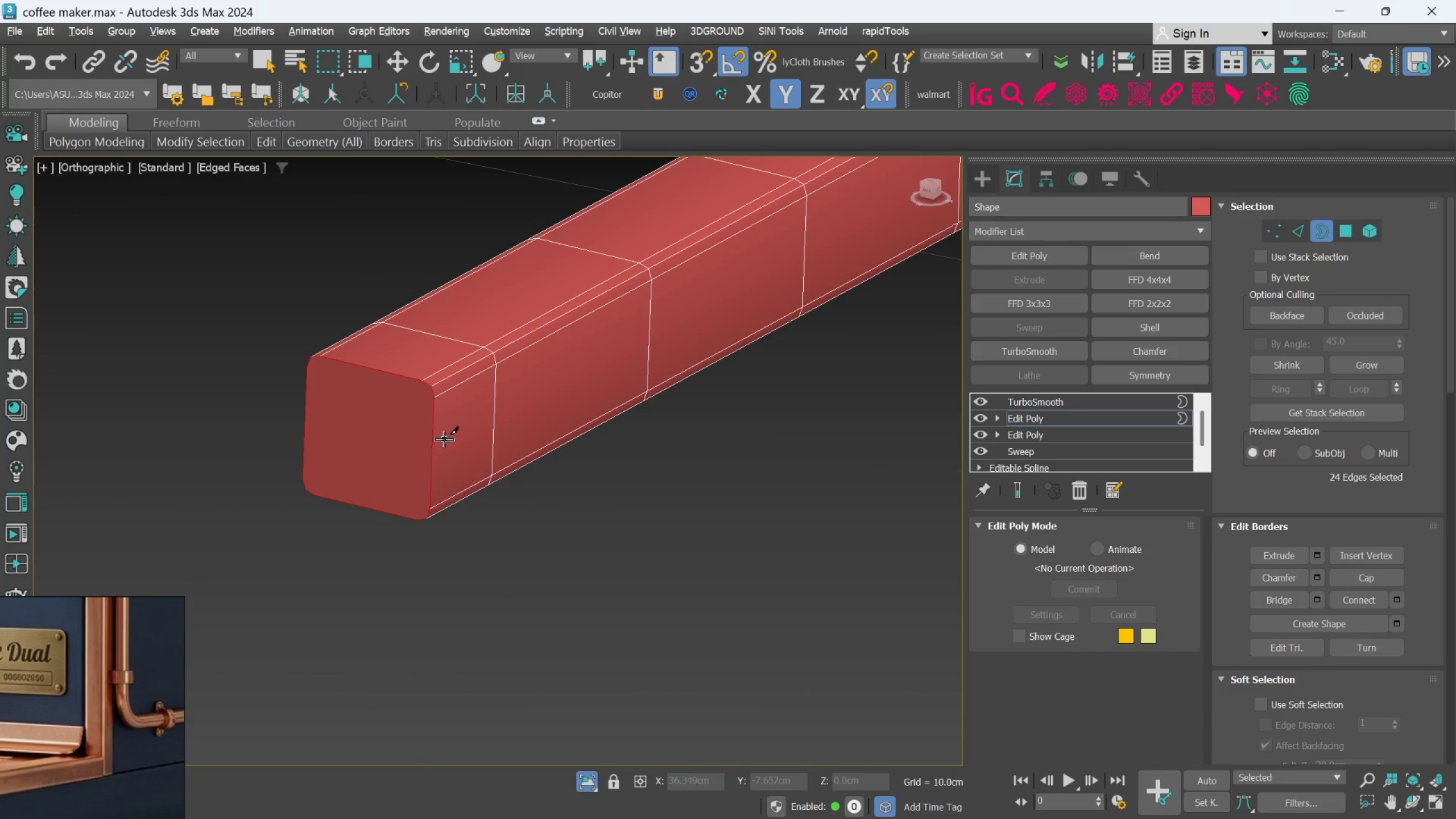 
hold_key(key=AltLeft, duration=0.5)
 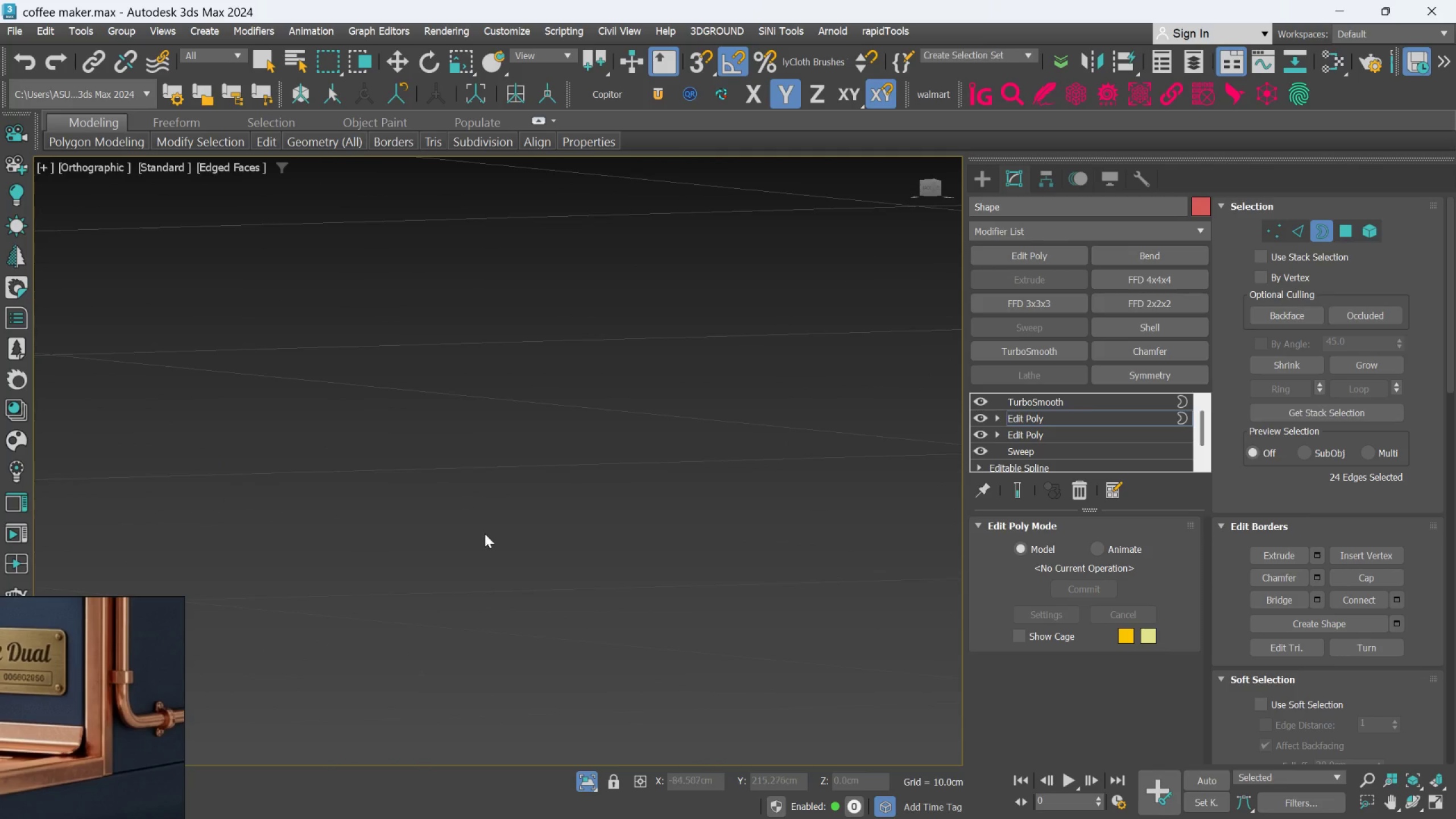 
scroll: coordinate [431, 464], scroll_direction: down, amount: 1.0
 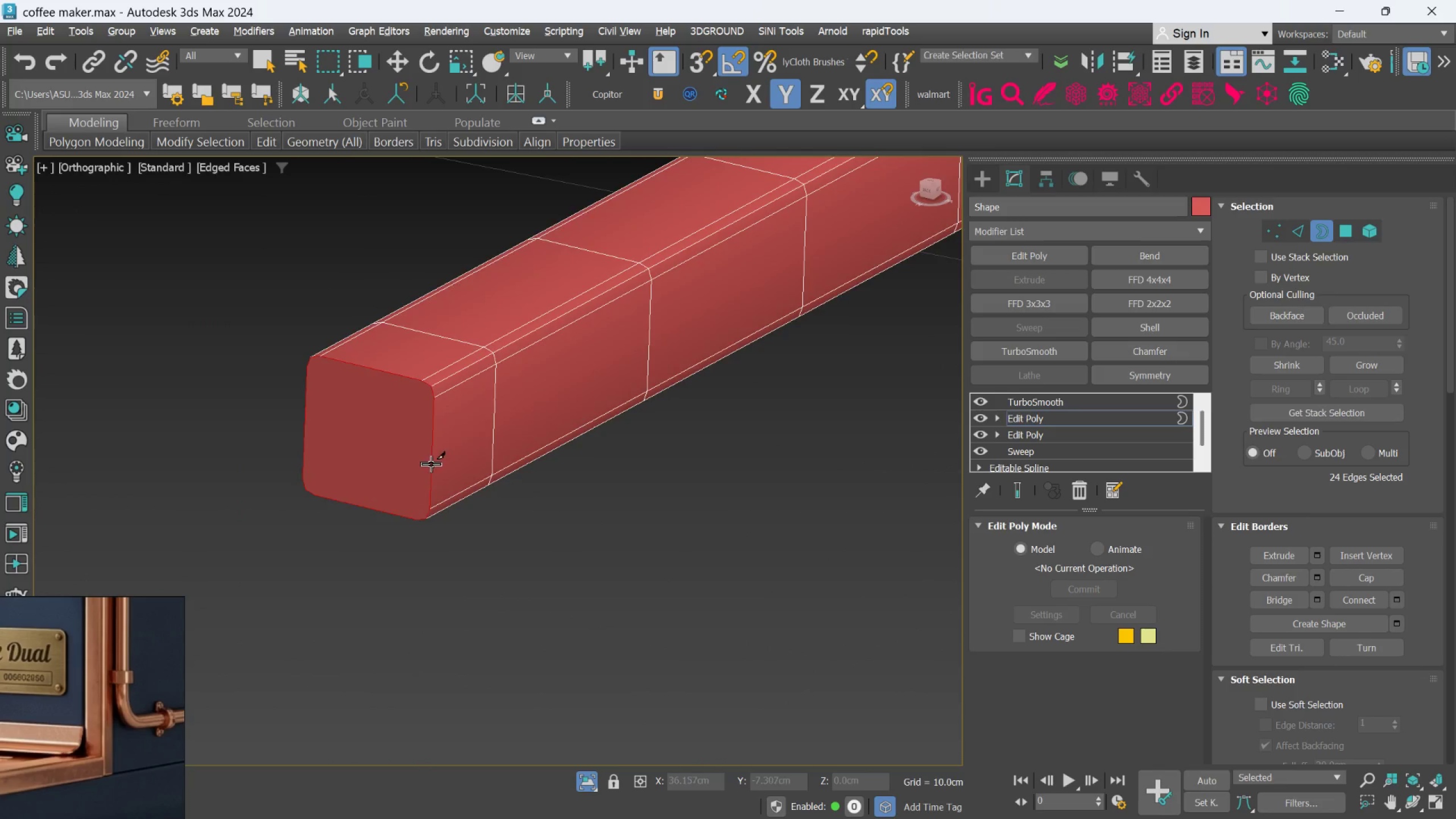 
scroll: coordinate [557, 677], scroll_direction: up, amount: 2.0
 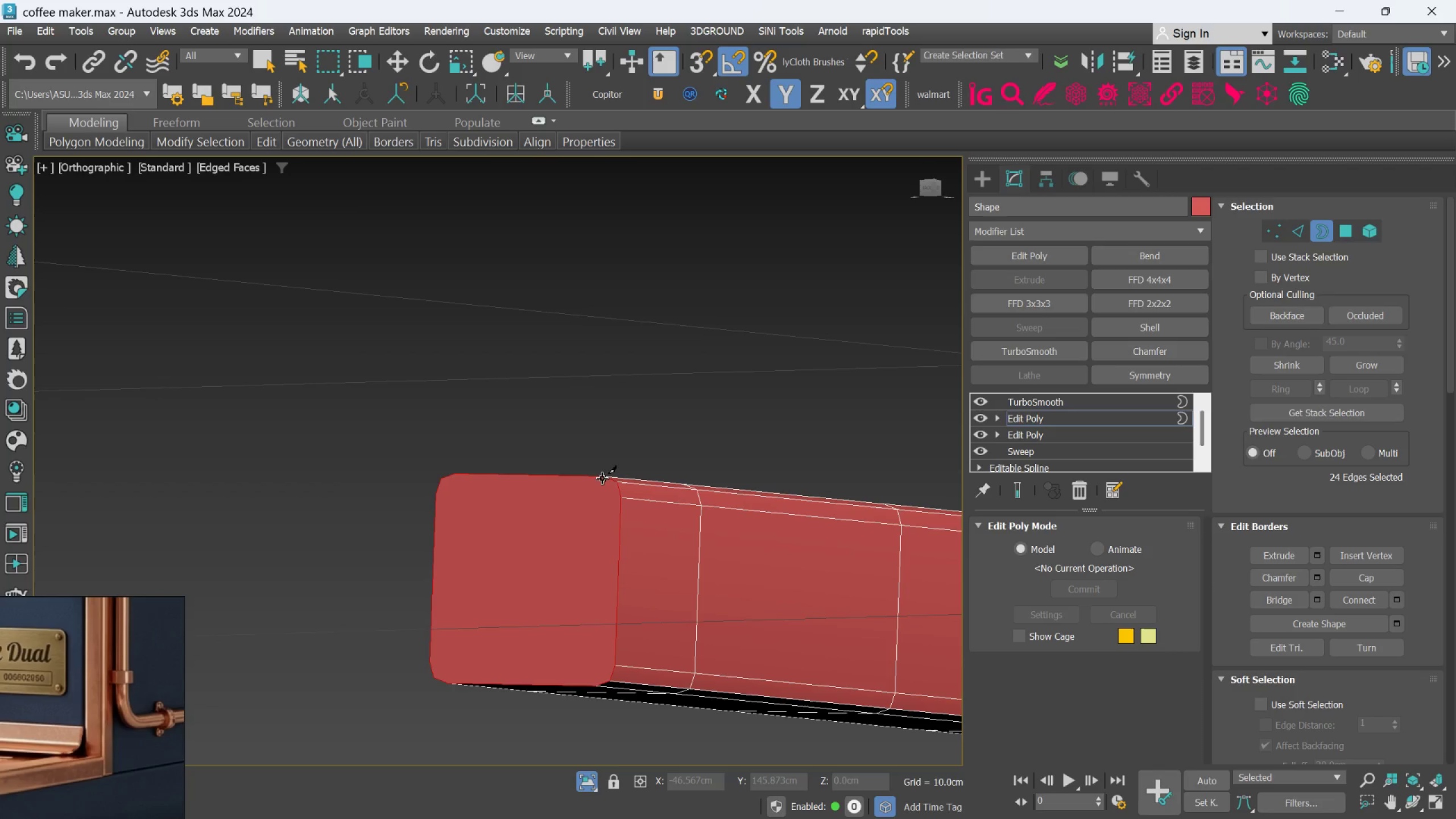 
left_click([603, 479])
 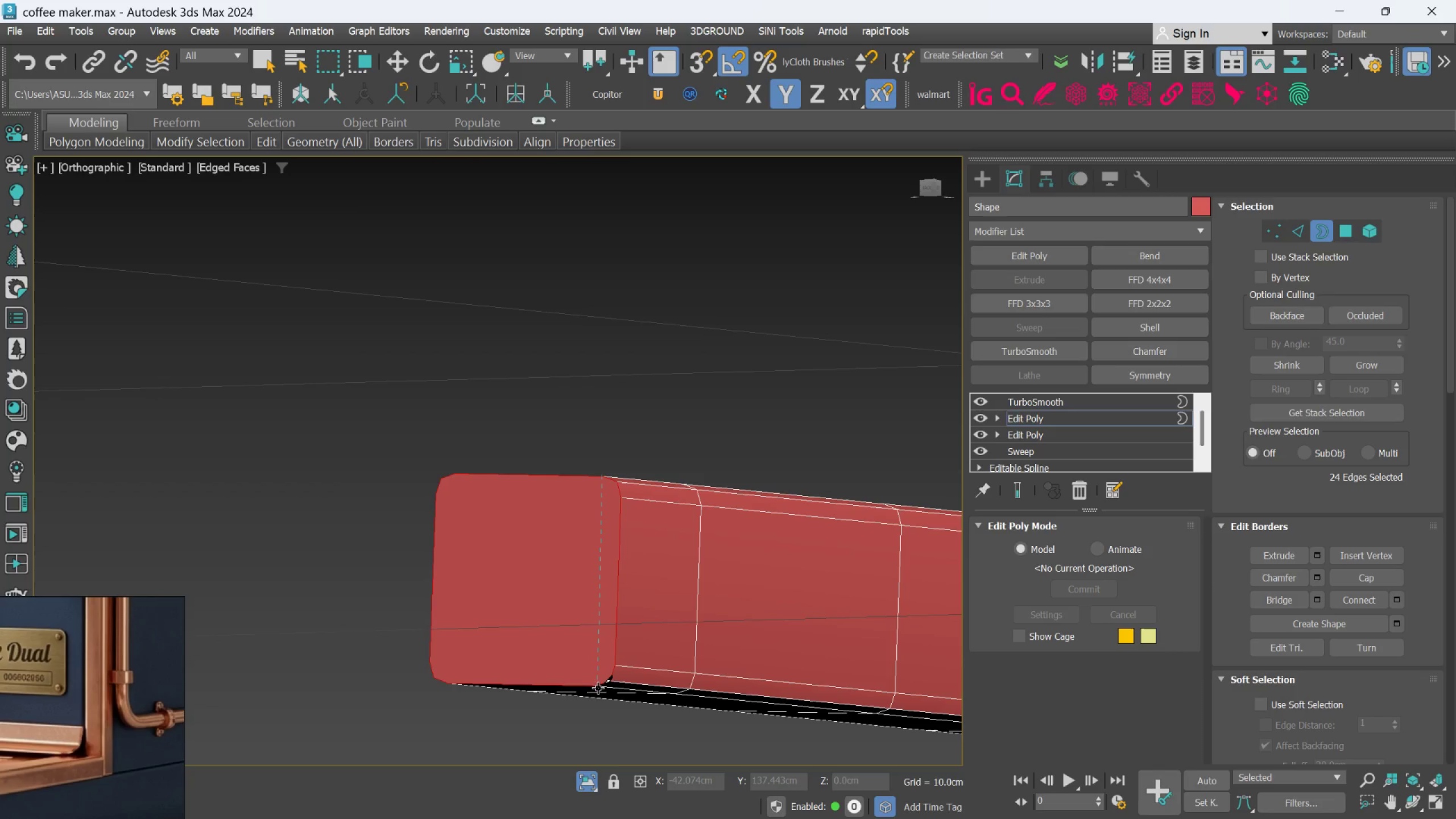 
left_click([597, 686])
 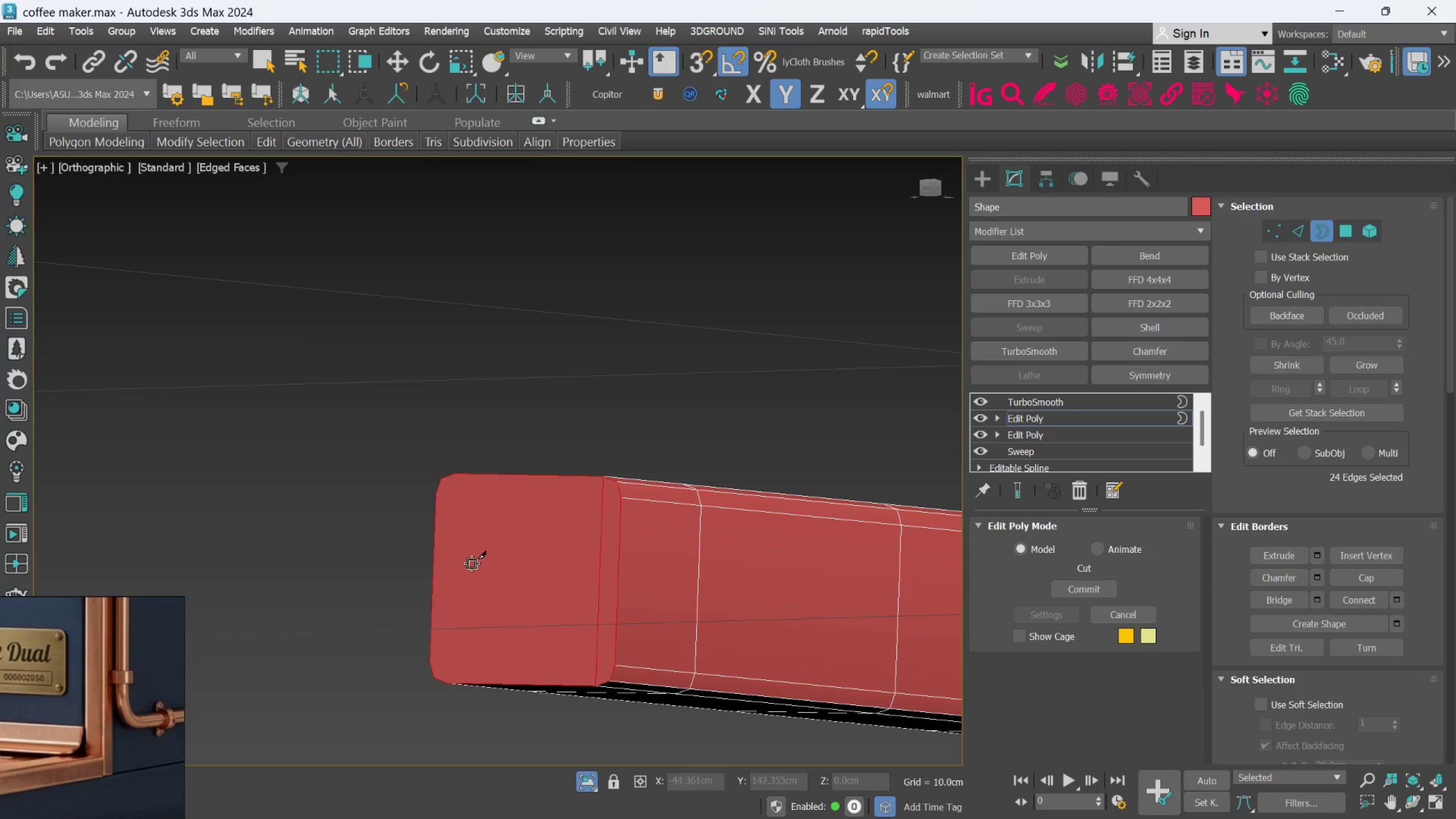 
hold_key(key=AltLeft, duration=0.54)
 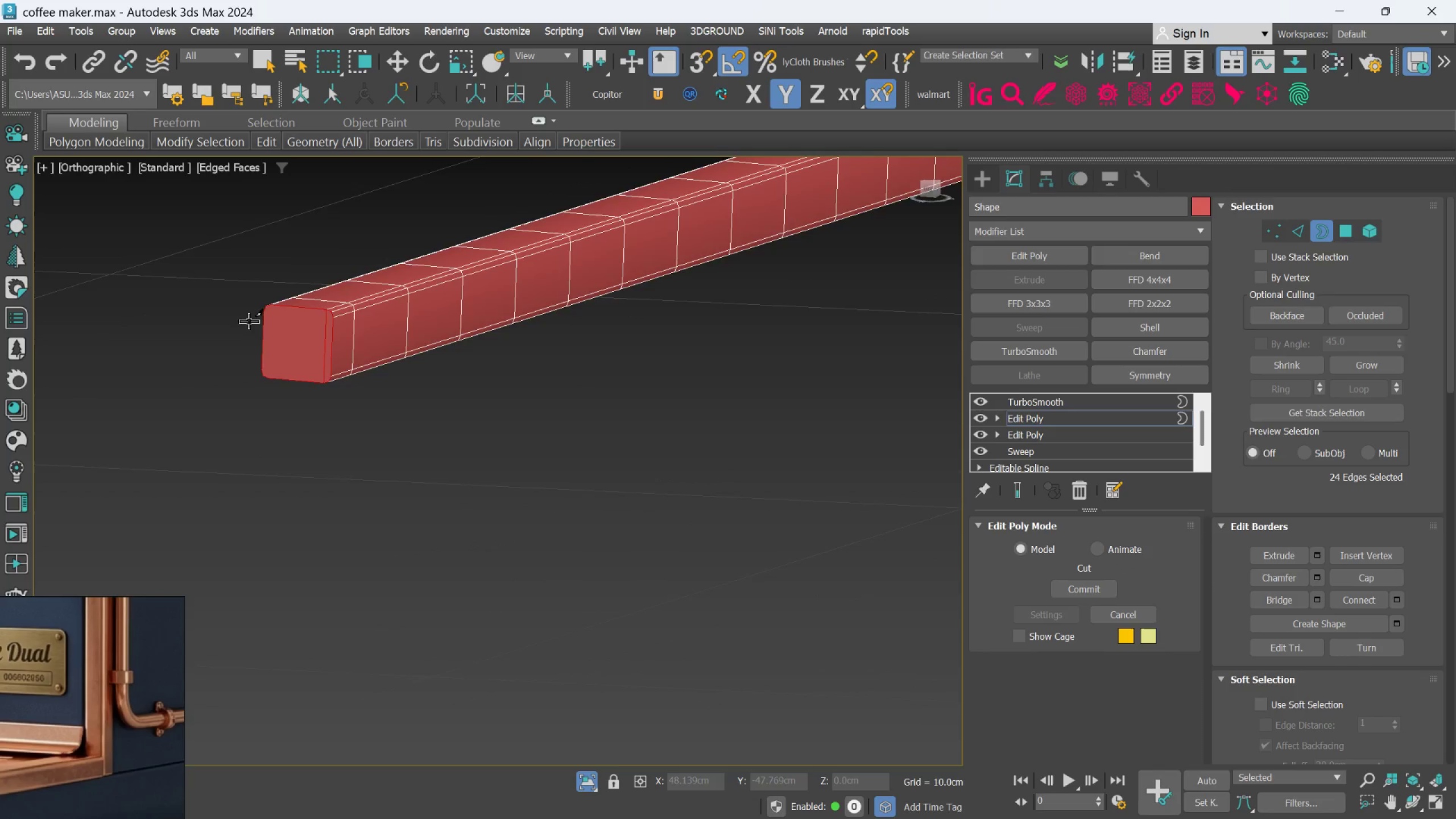 
scroll: coordinate [460, 606], scroll_direction: down, amount: 3.0
 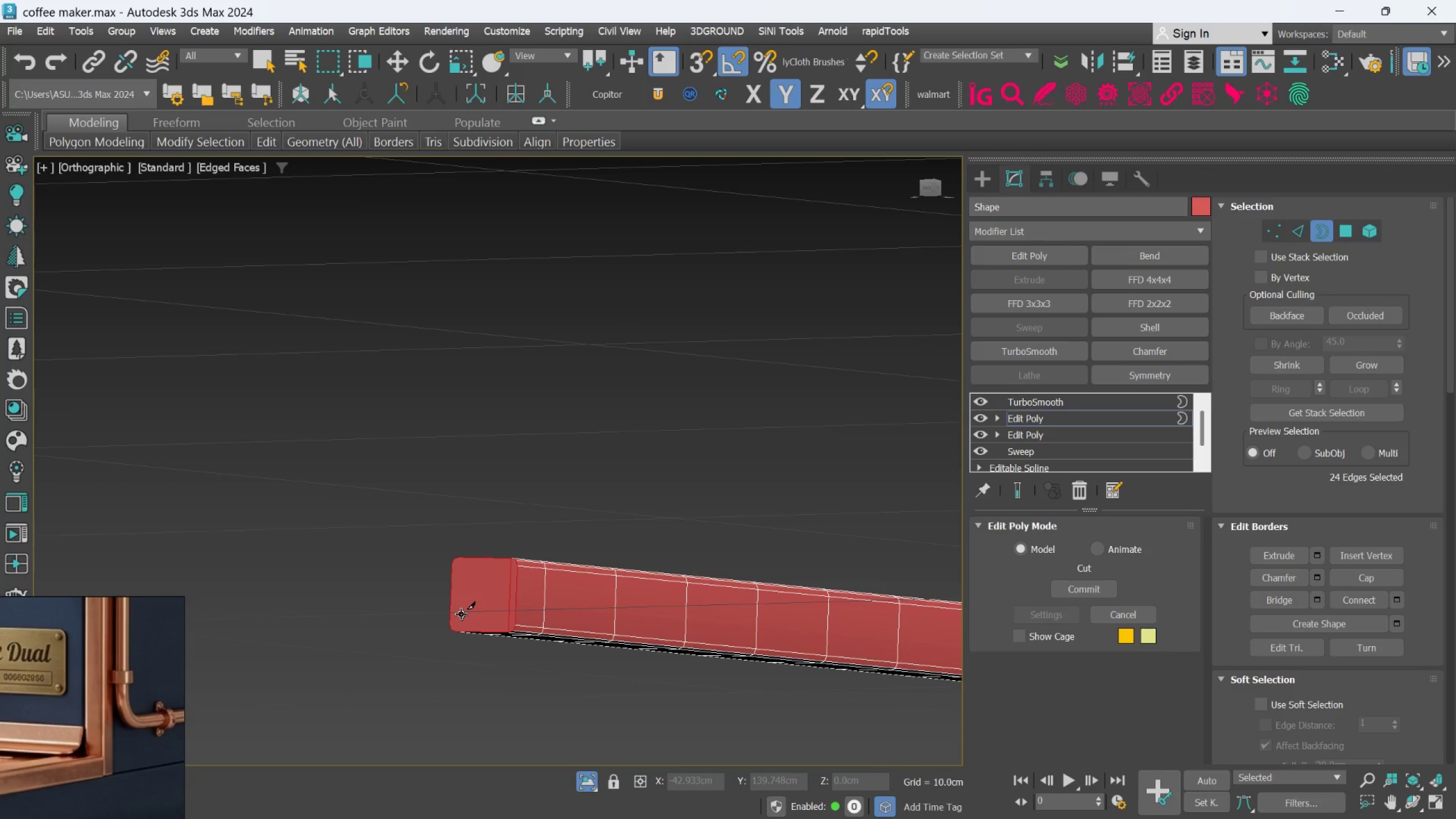 
hold_key(key=AltLeft, duration=0.44)
 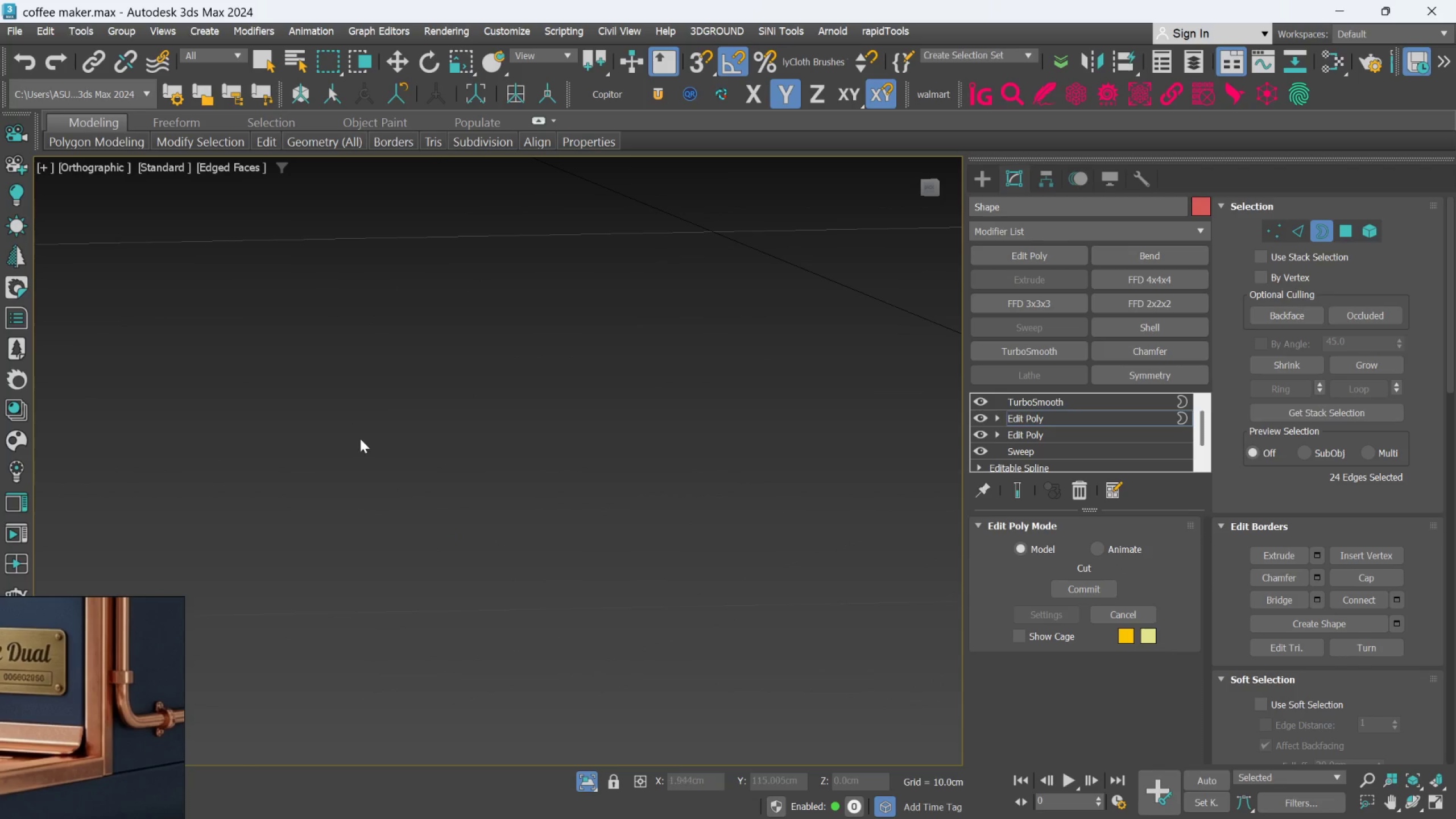 
scroll: coordinate [326, 417], scroll_direction: up, amount: 3.0
 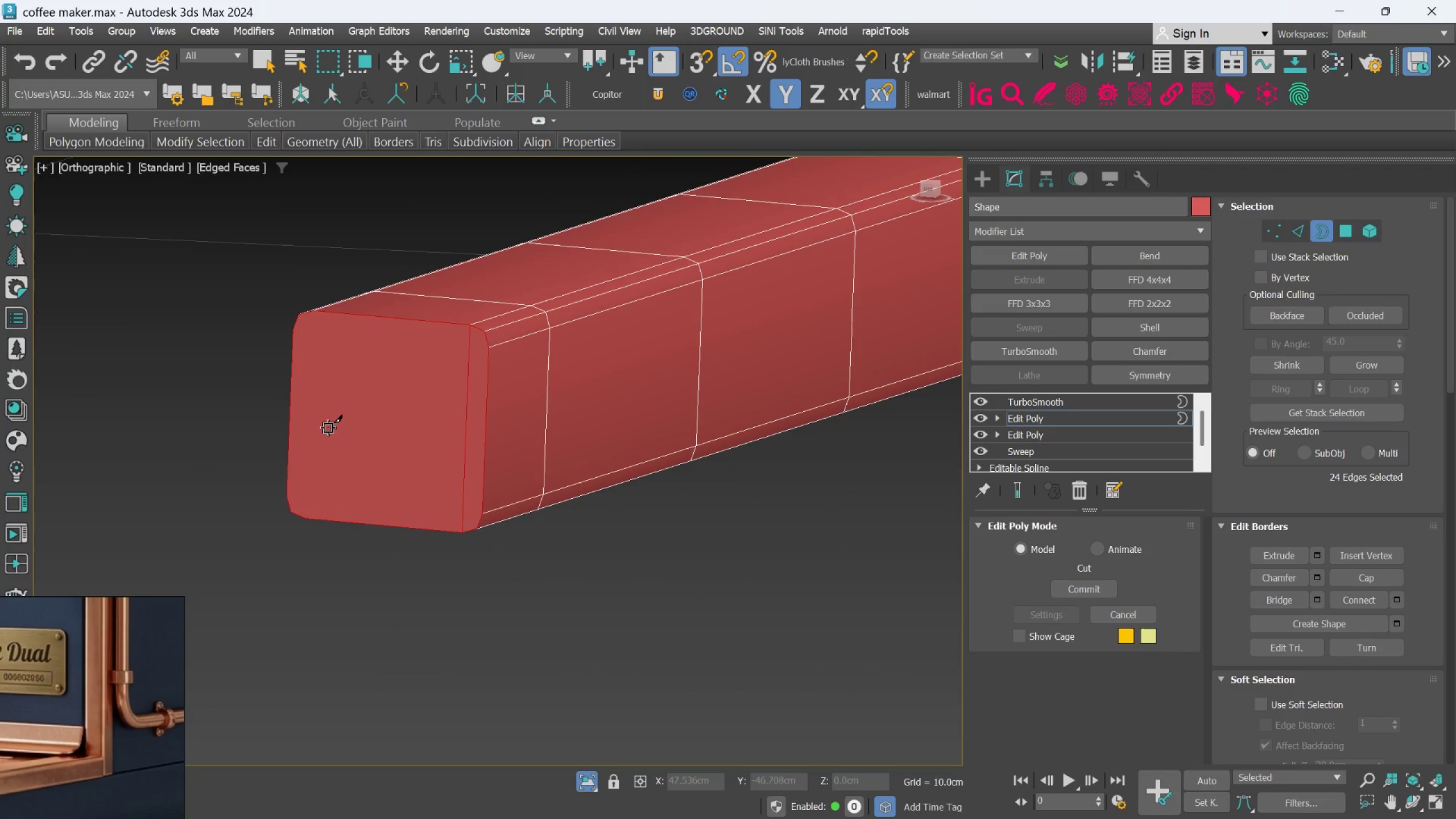 
scroll: coordinate [457, 648], scroll_direction: down, amount: 4.0
 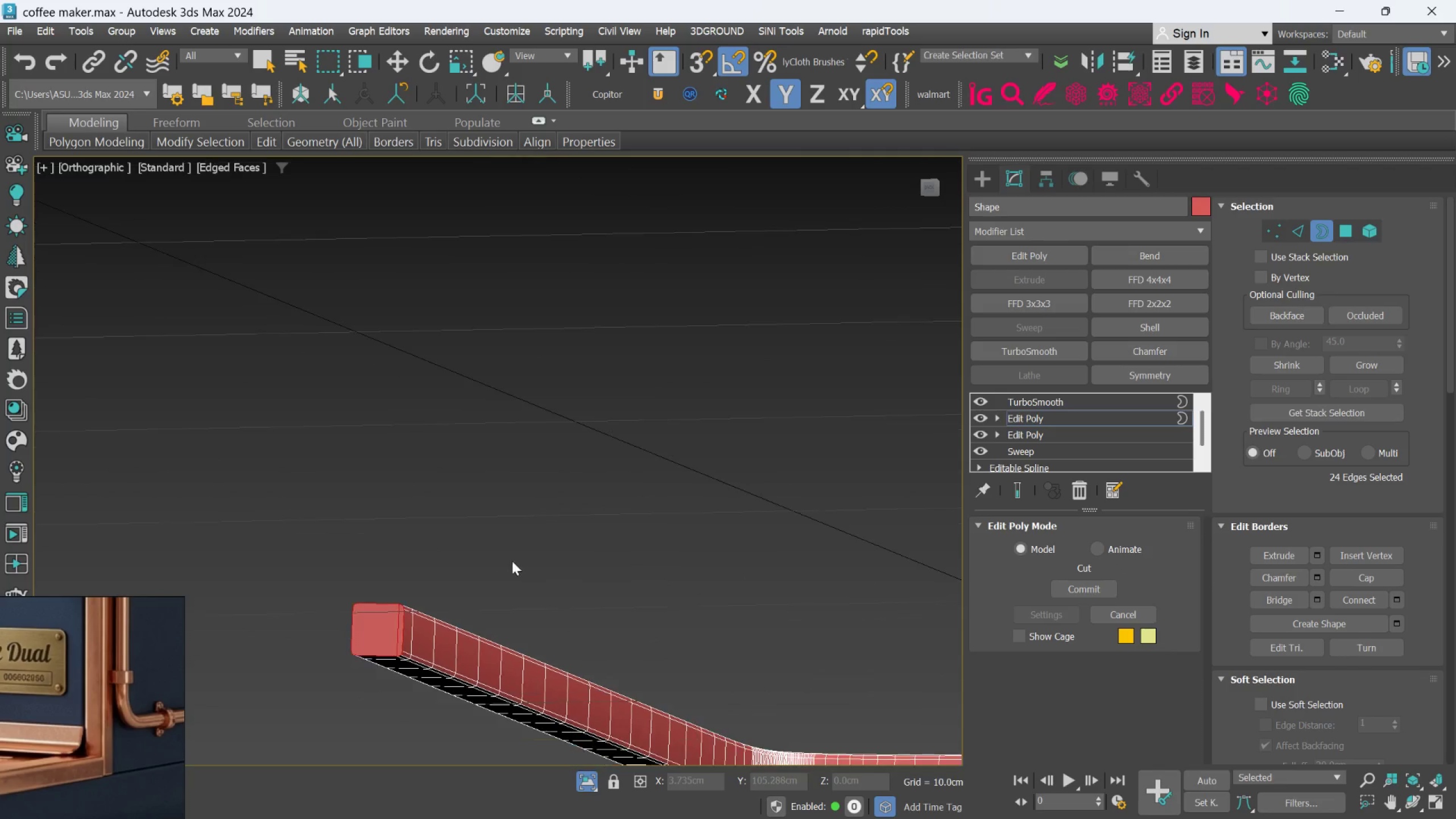 
hold_key(key=AltLeft, duration=0.42)
 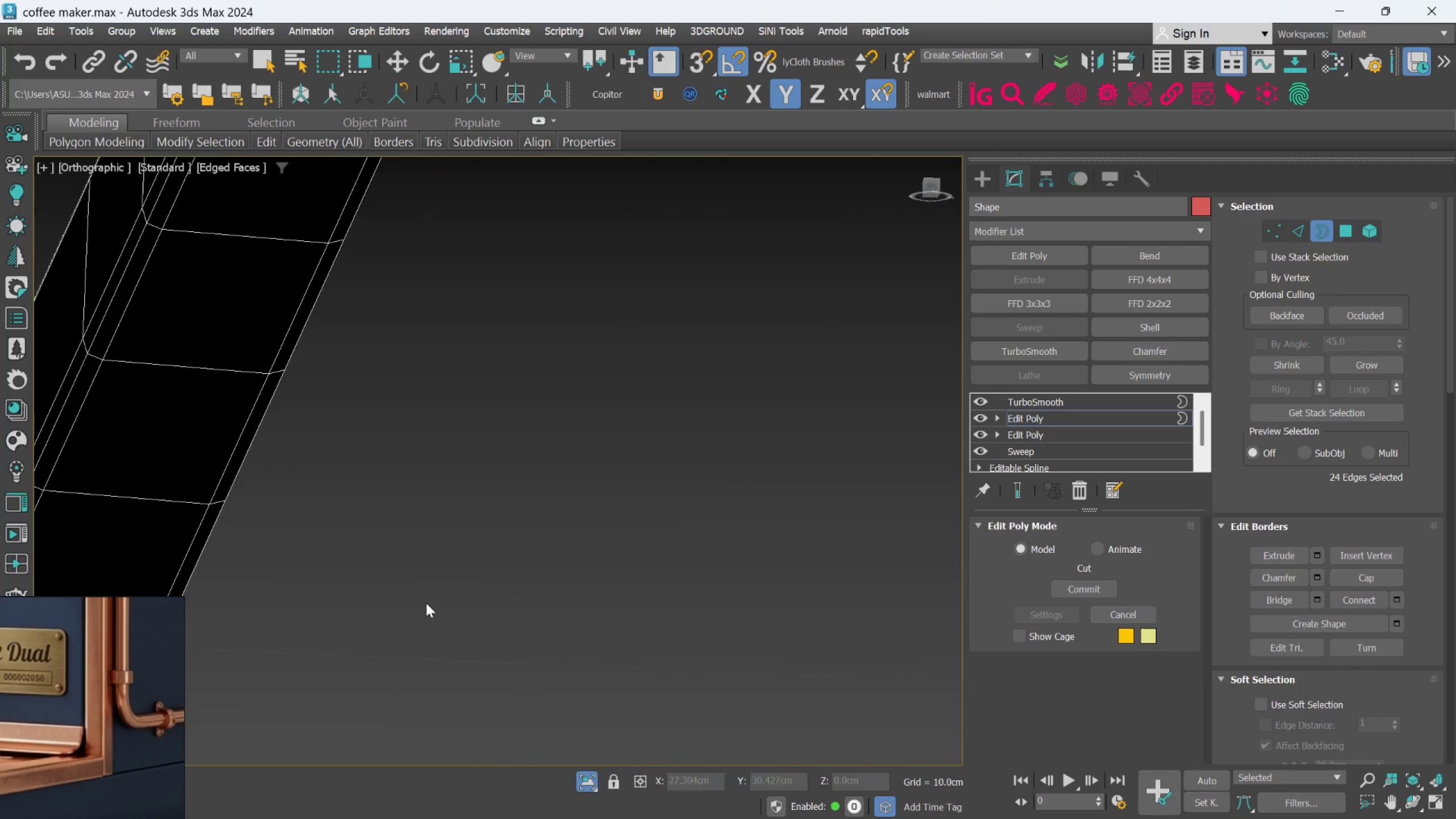 
scroll: coordinate [357, 638], scroll_direction: up, amount: 4.0
 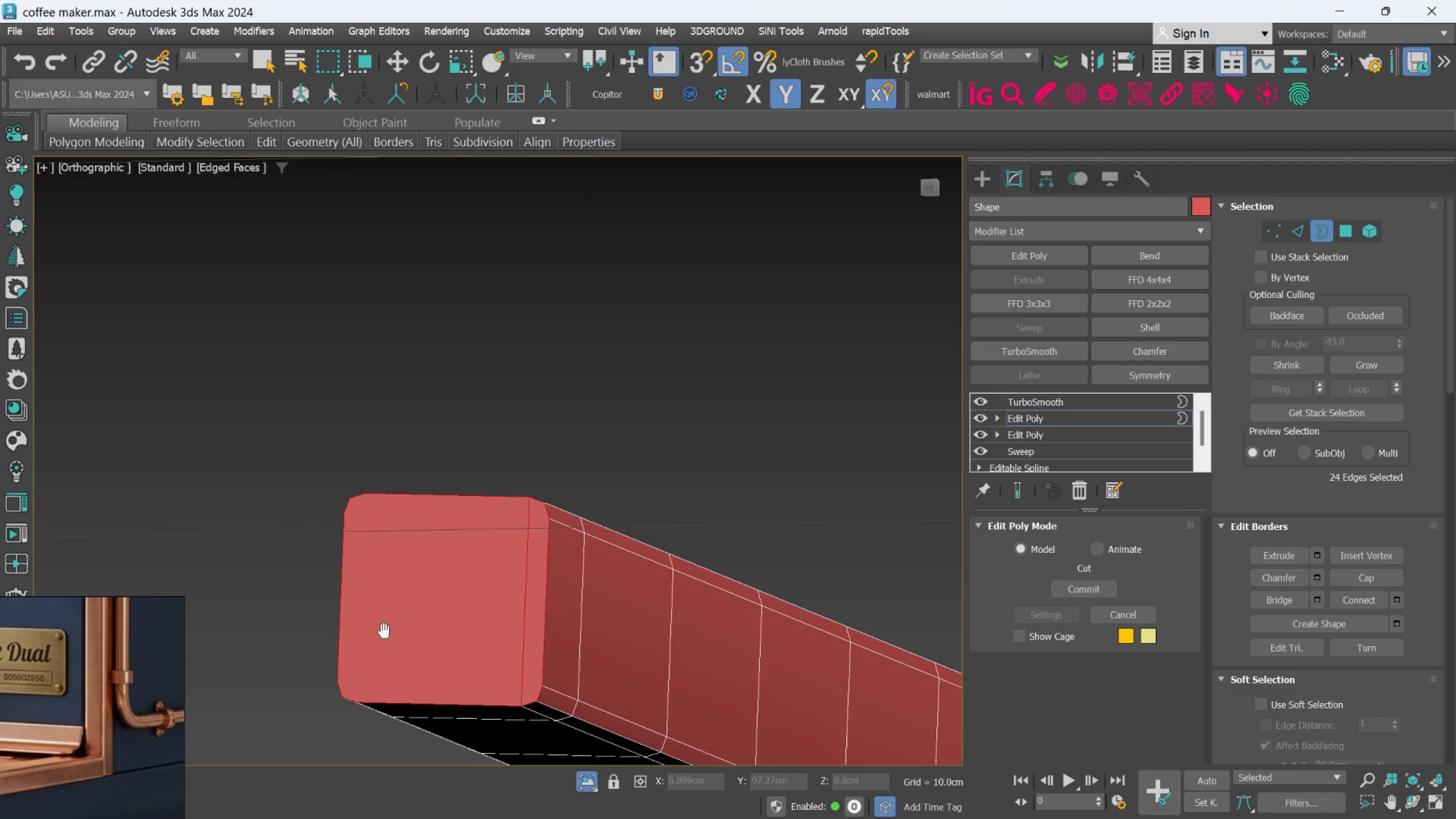 
scroll: coordinate [437, 611], scroll_direction: down, amount: 3.0
 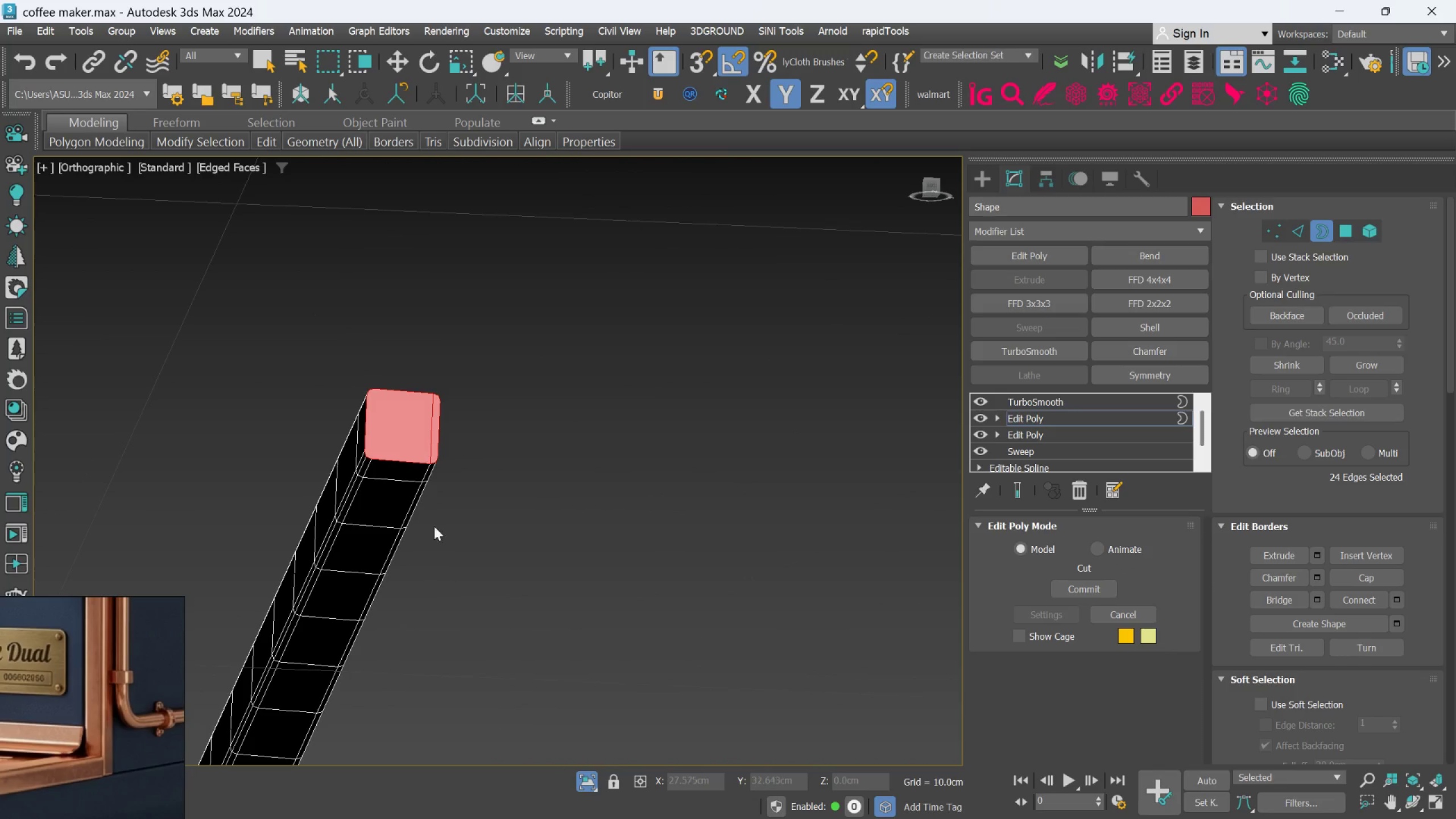 
scroll: coordinate [340, 477], scroll_direction: up, amount: 6.0
 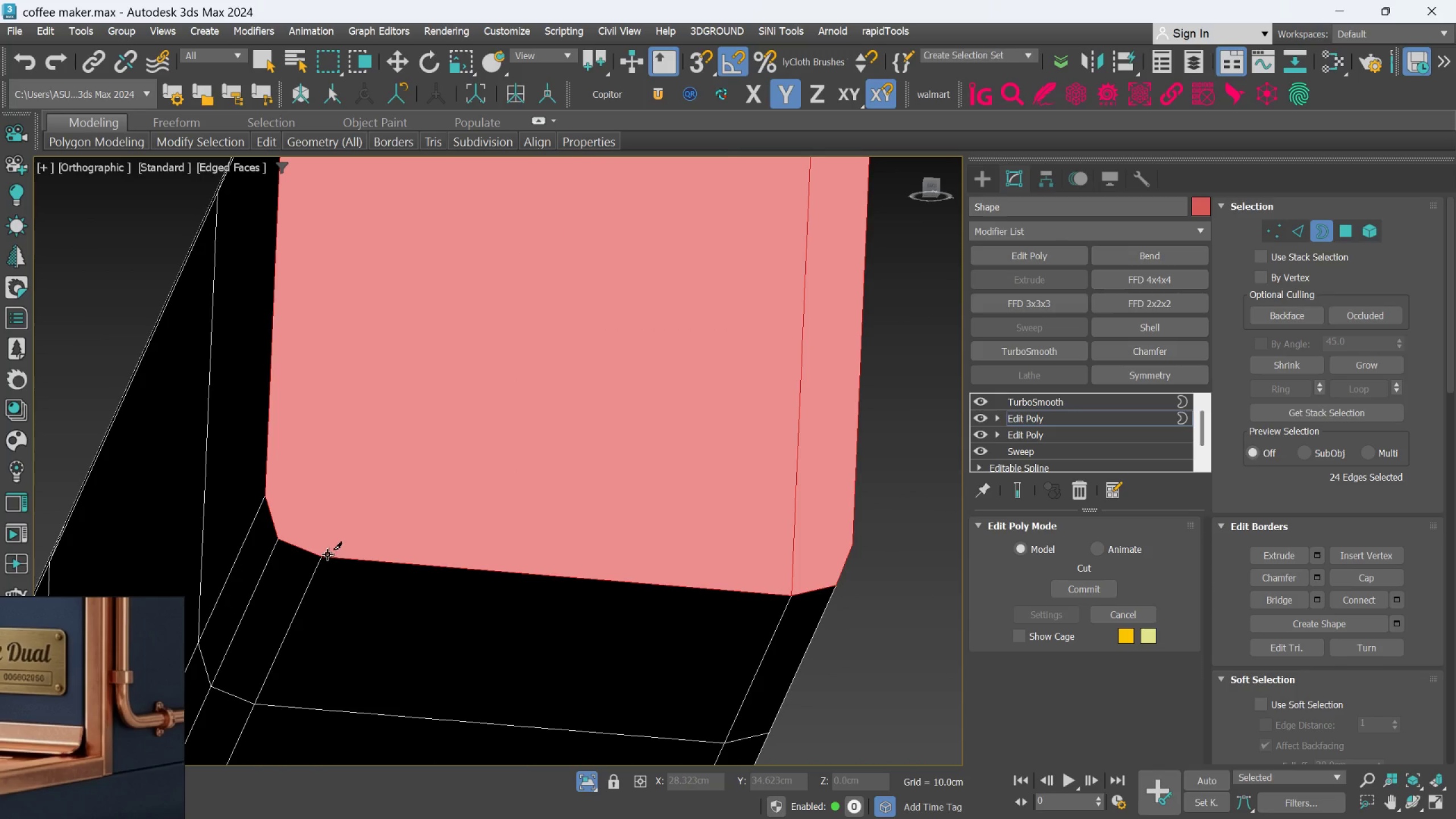 
left_click([324, 556])
 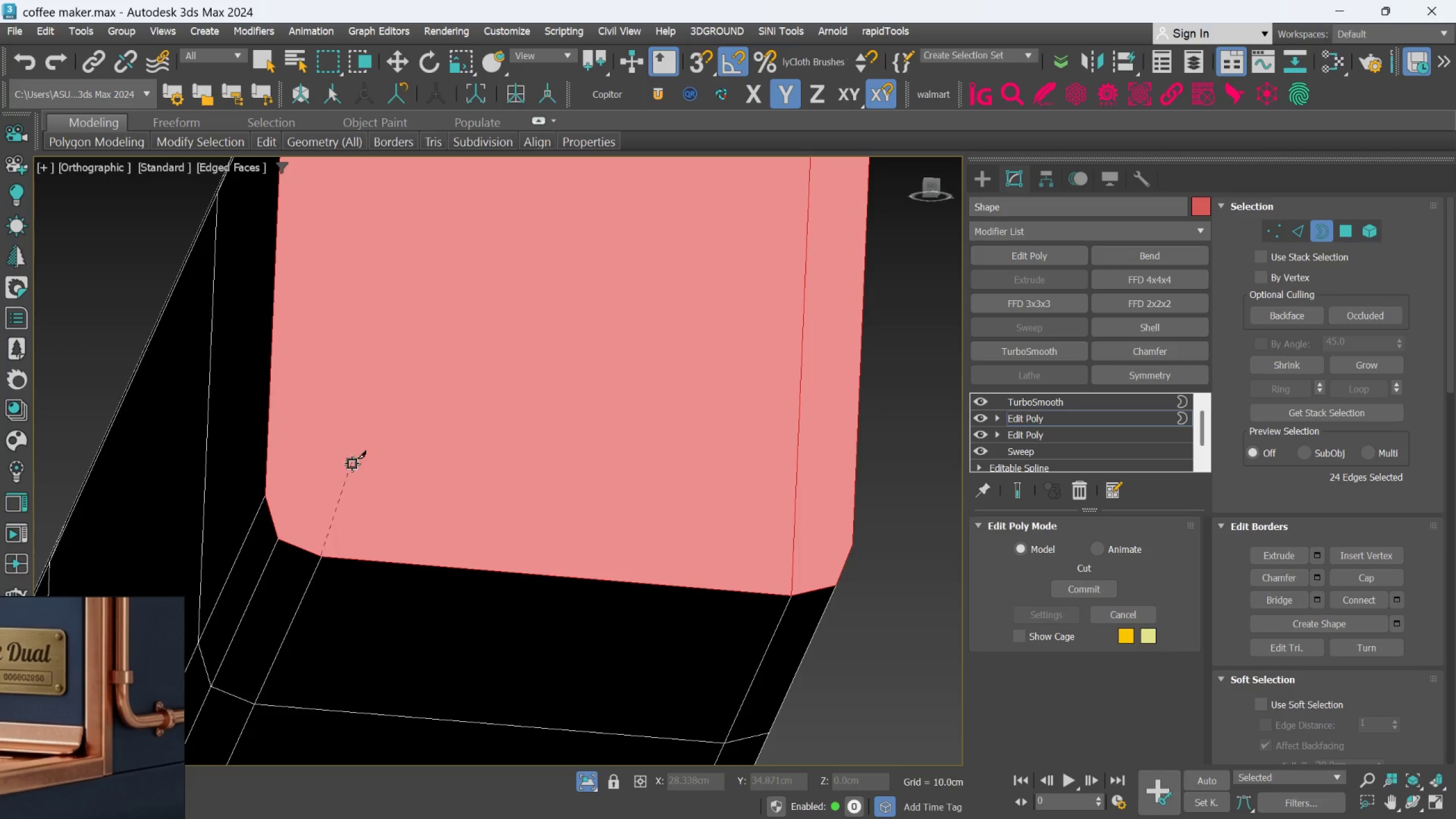 
hold_key(key=AltLeft, duration=0.5)
 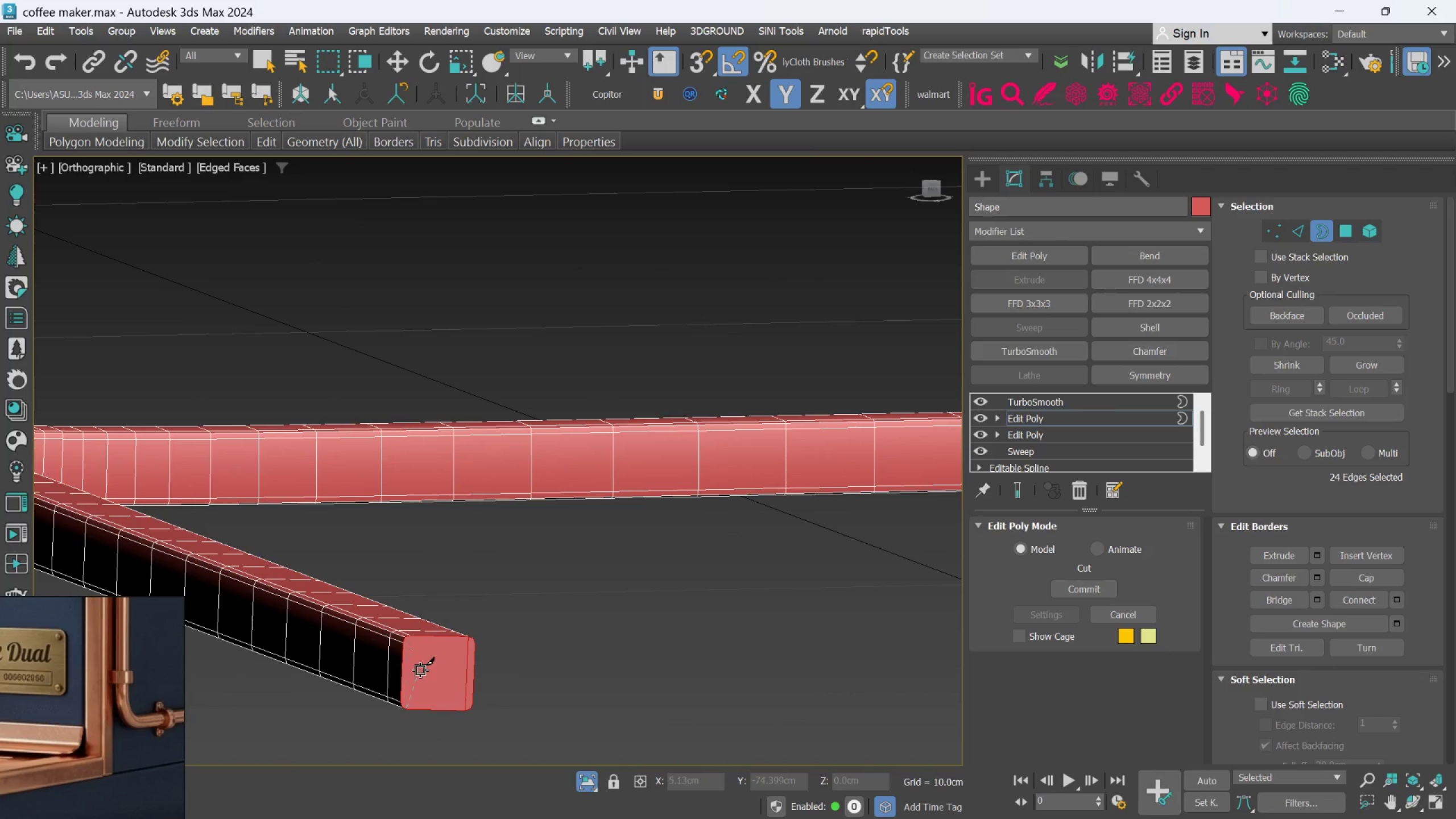 
scroll: coordinate [352, 464], scroll_direction: down, amount: 6.0
 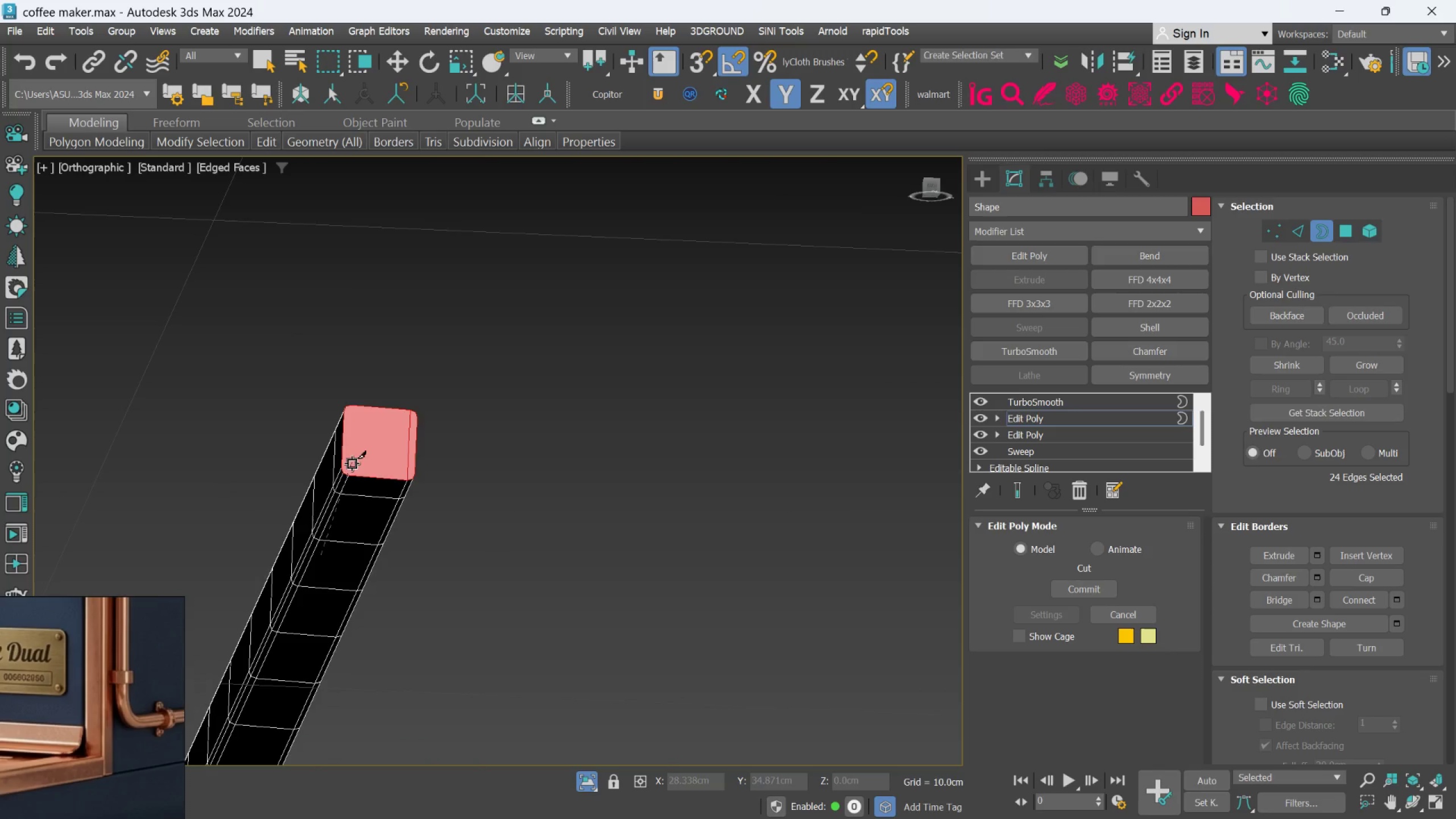 
scroll: coordinate [407, 614], scroll_direction: up, amount: 5.0
 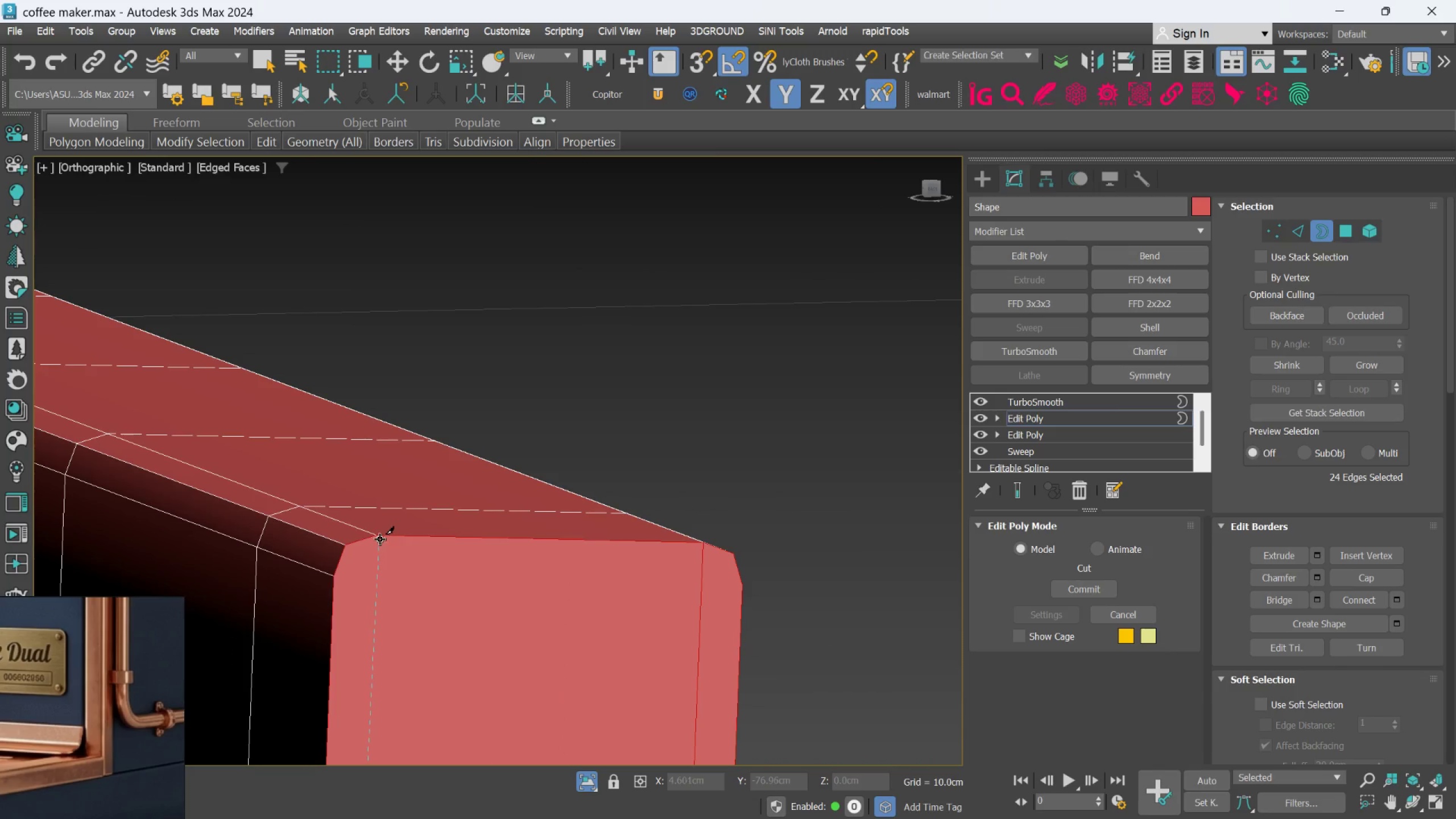 
left_click([379, 538])
 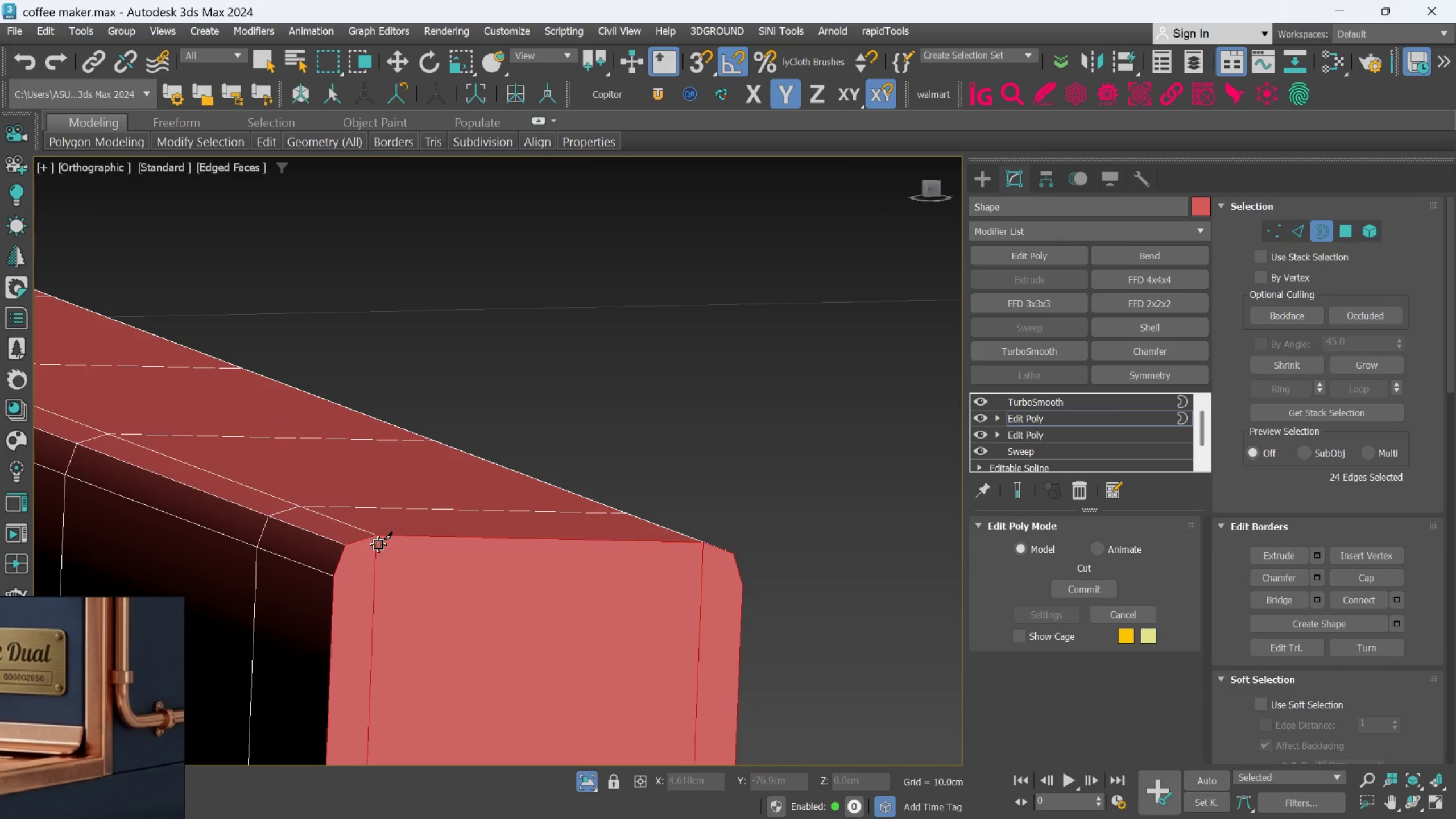 
right_click([378, 544])
 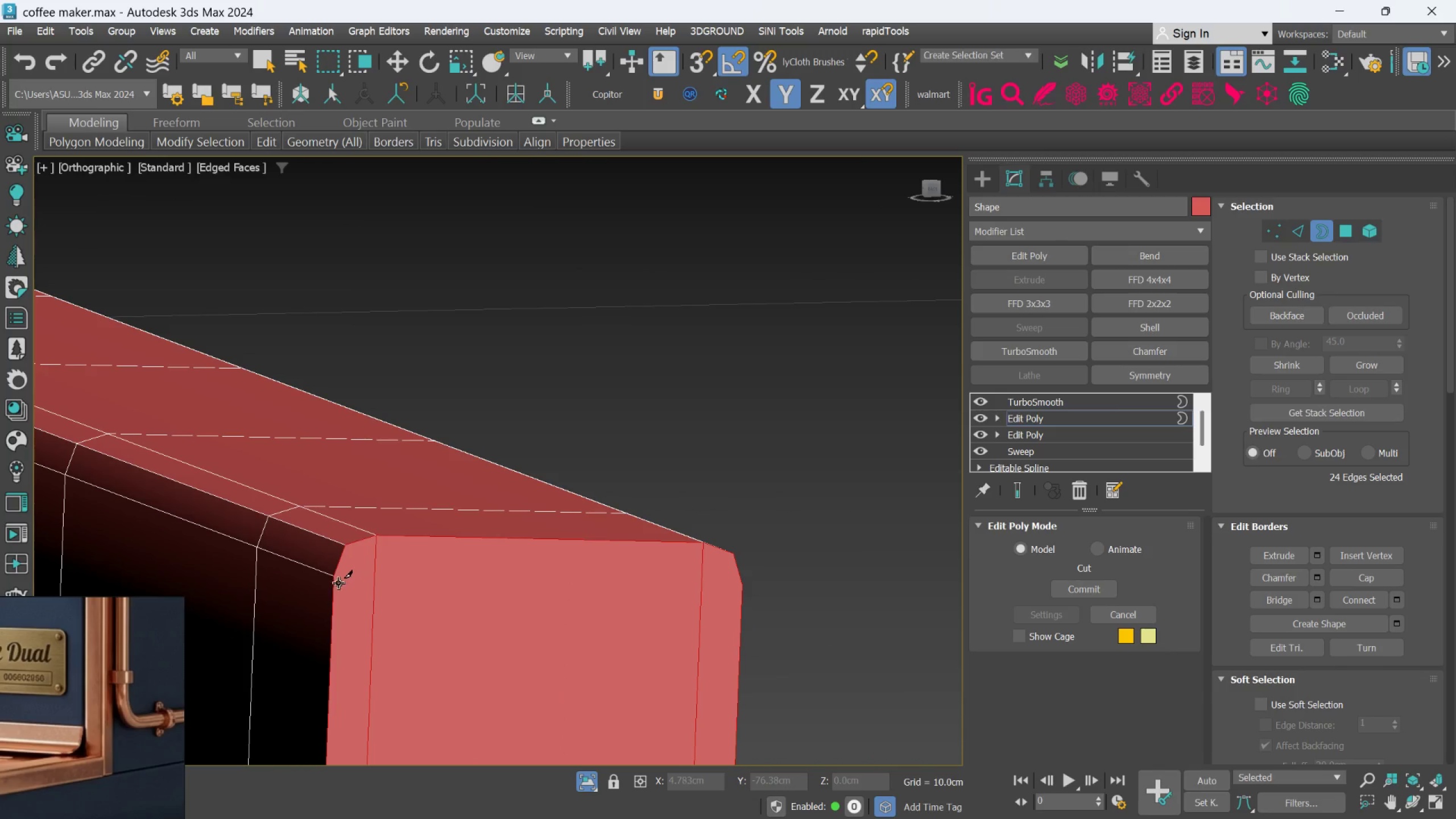 
left_click([336, 581])
 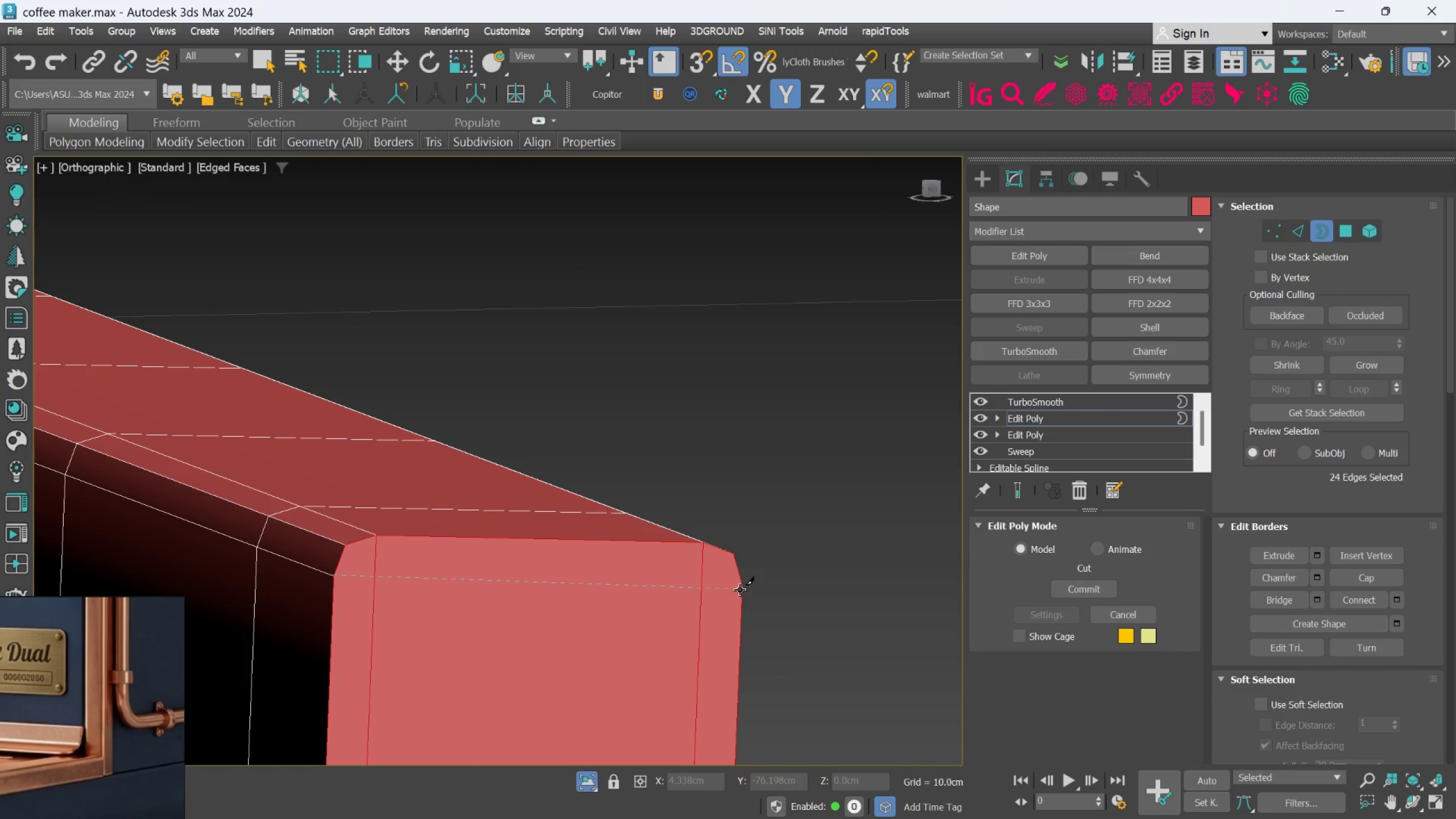 
left_click([741, 588])
 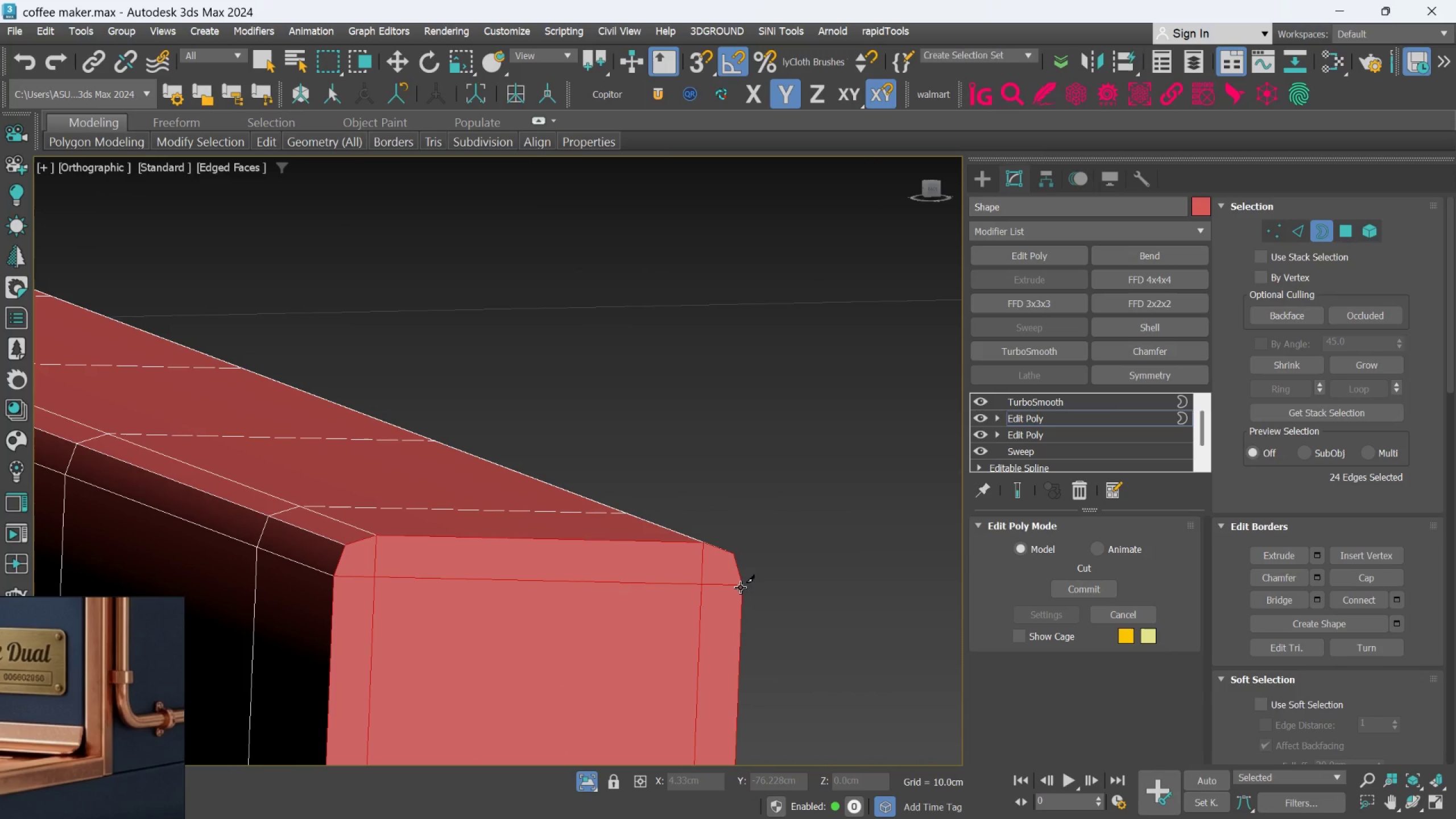 
right_click([741, 588])
 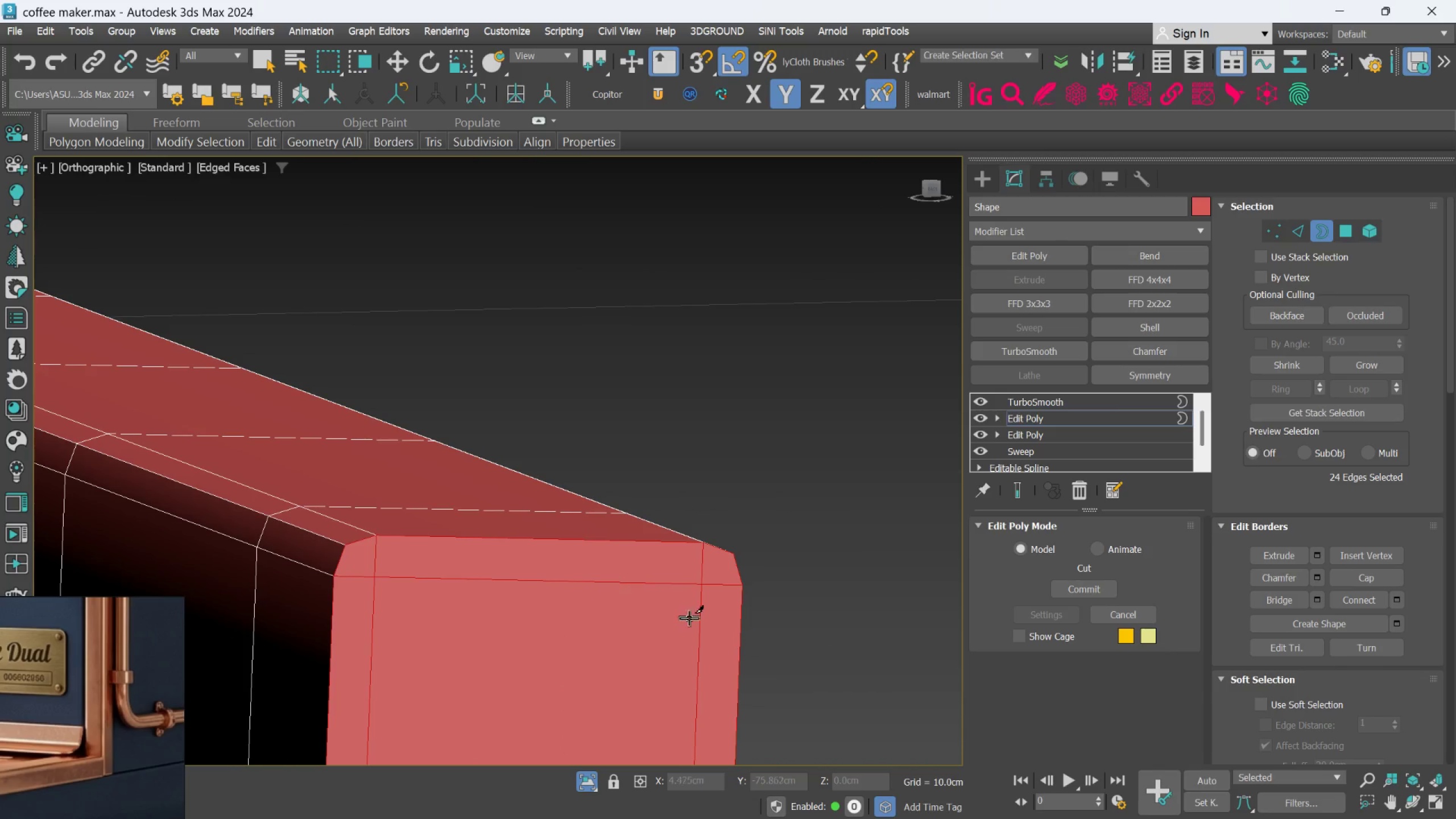 
scroll: coordinate [685, 631], scroll_direction: down, amount: 3.0
 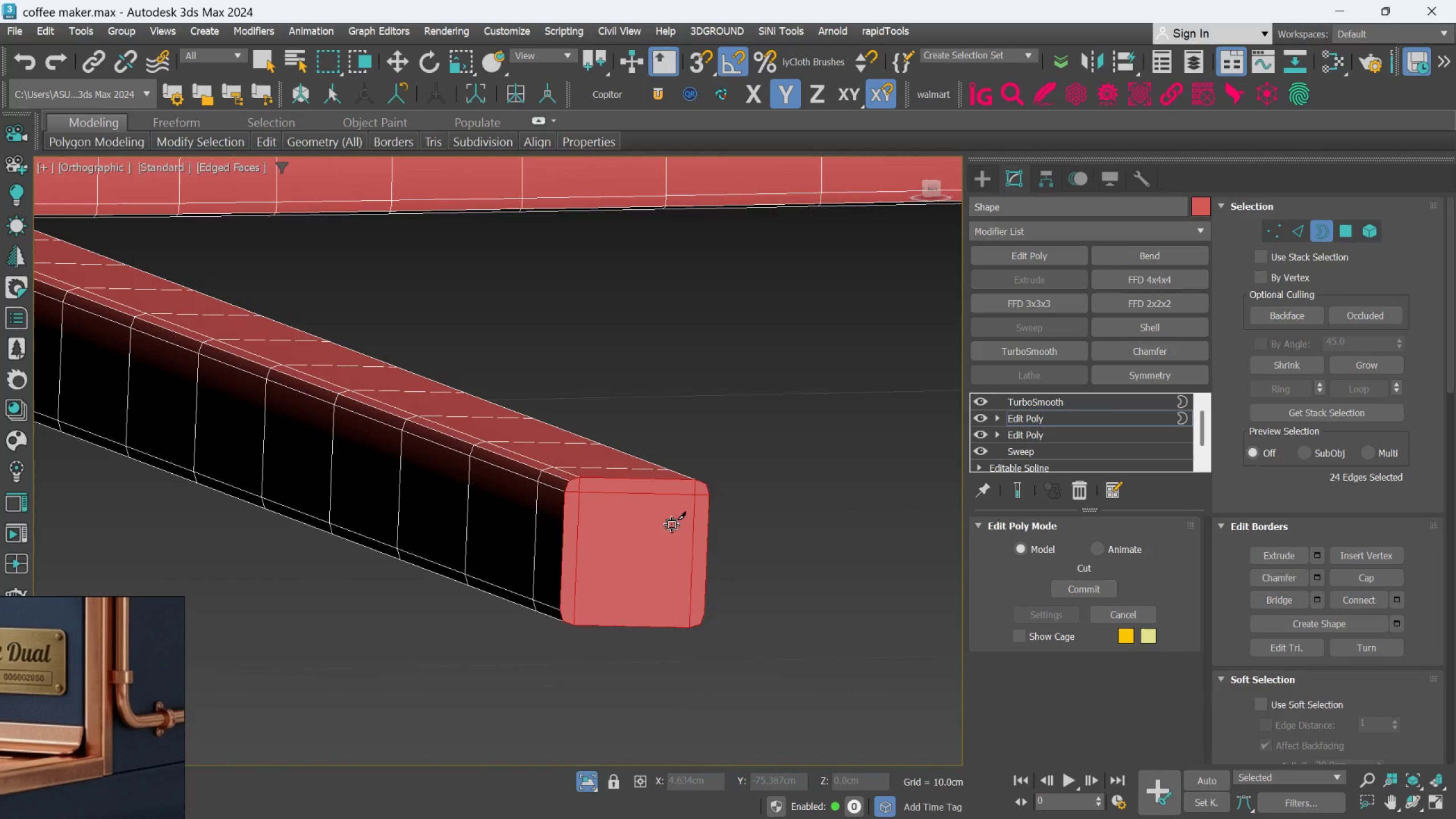 
scroll: coordinate [602, 578], scroll_direction: up, amount: 2.0
 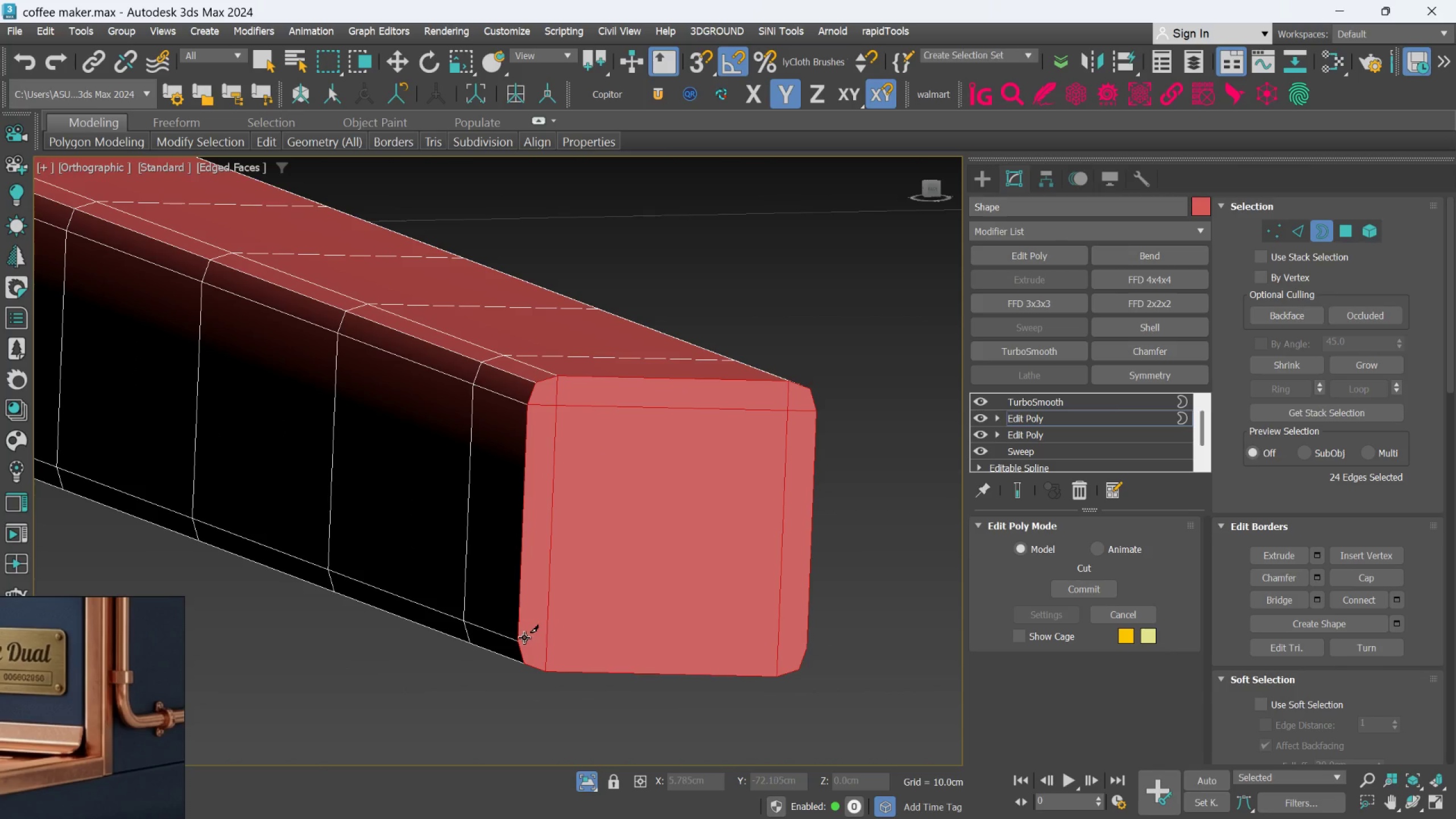 
hold_key(key=AltLeft, duration=0.5)
scroll: coordinate [537, 627], scroll_direction: down, amount: 3.0
 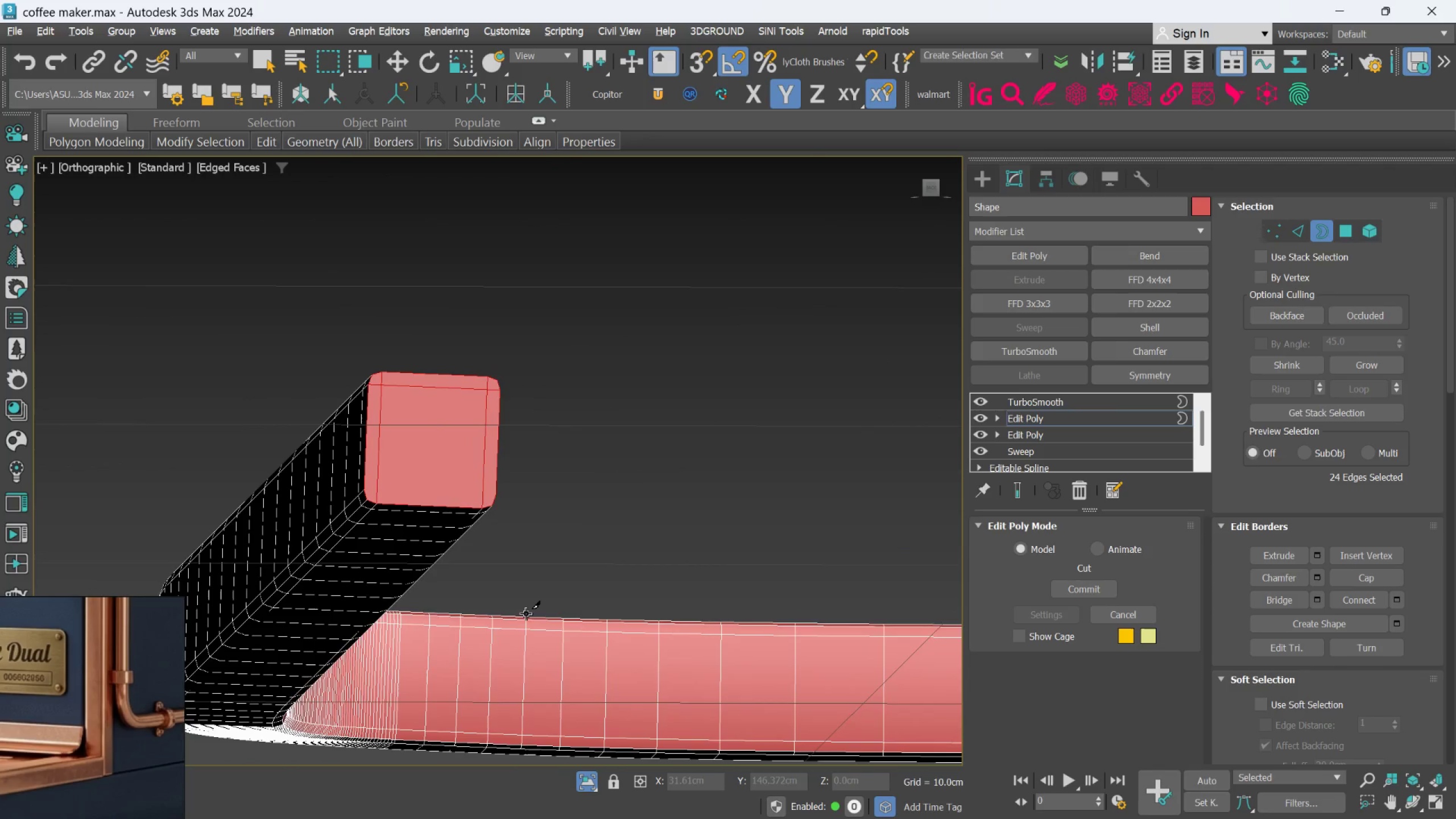 
left_click([368, 491])
 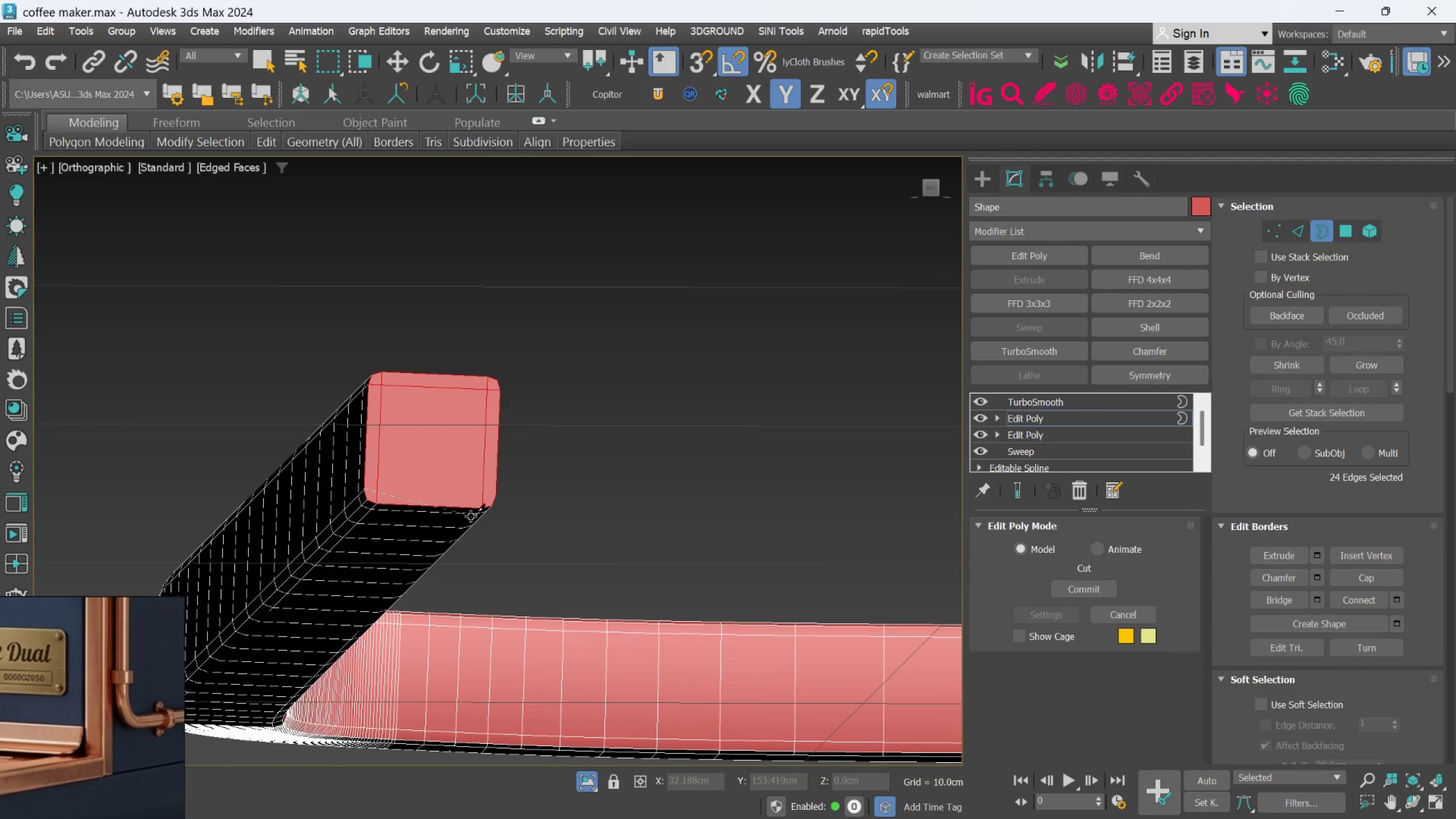 
hold_key(key=AltLeft, duration=0.31)
 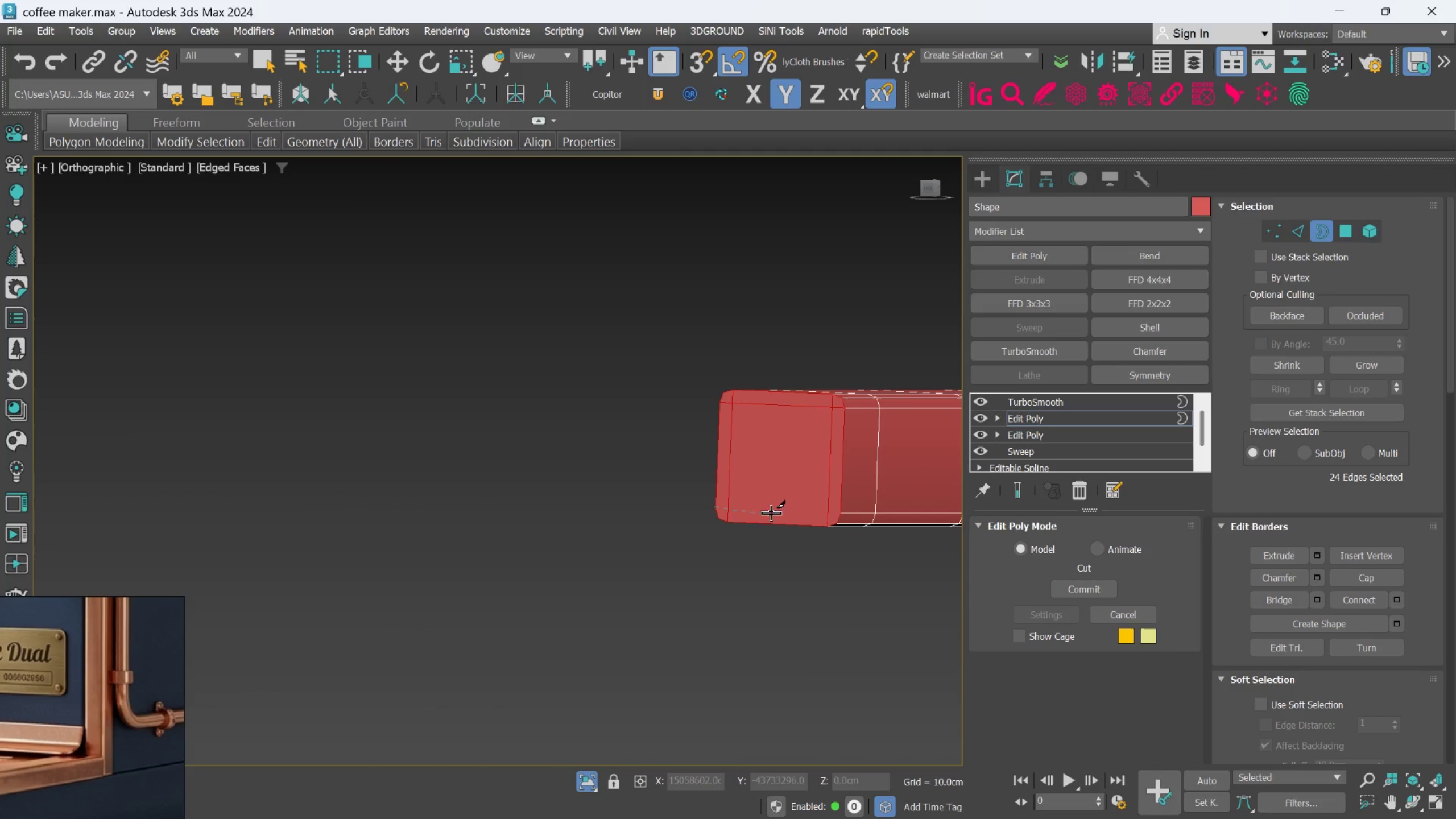 
scroll: coordinate [812, 503], scroll_direction: up, amount: 2.0
 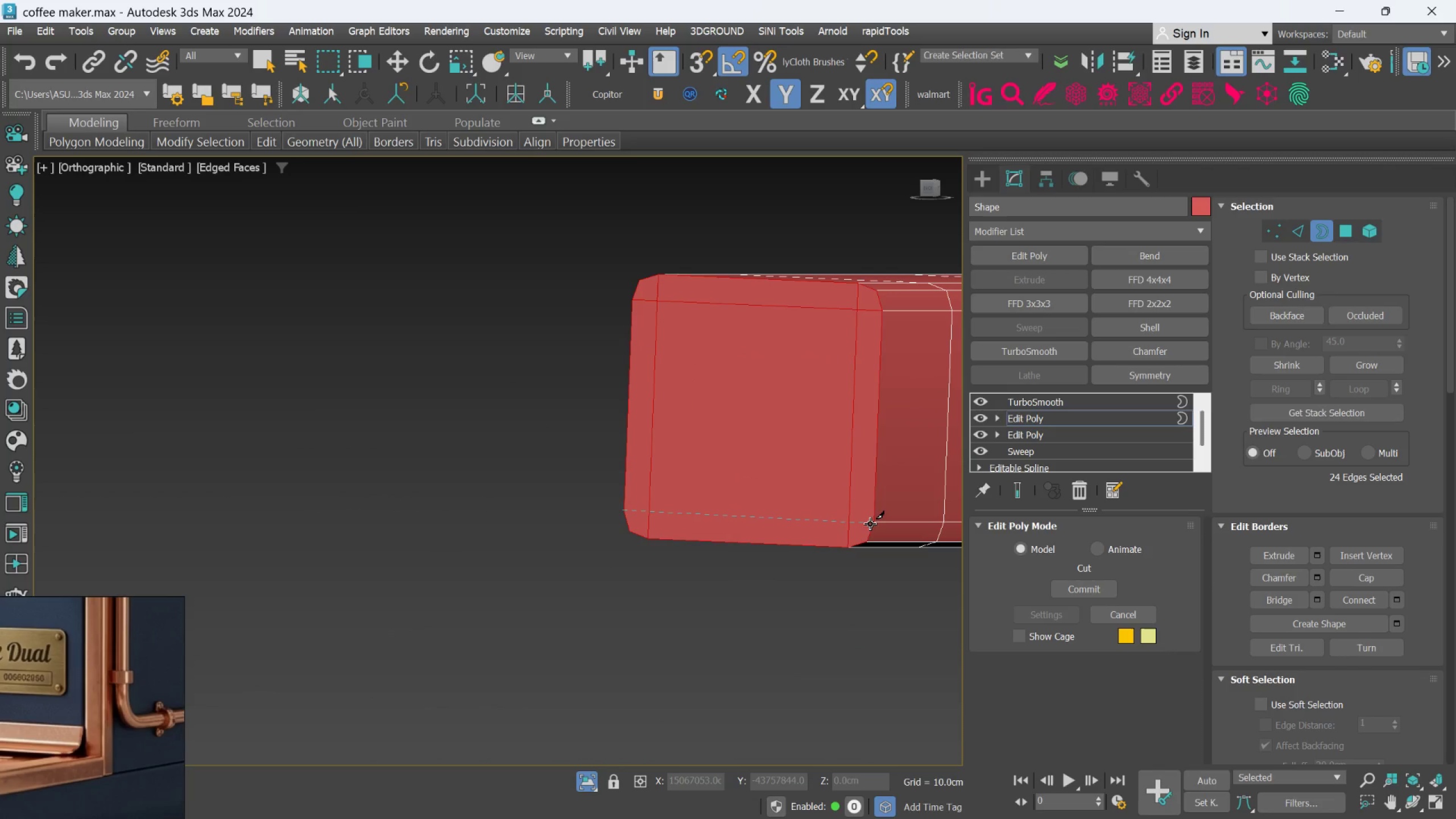 
left_click([871, 524])
 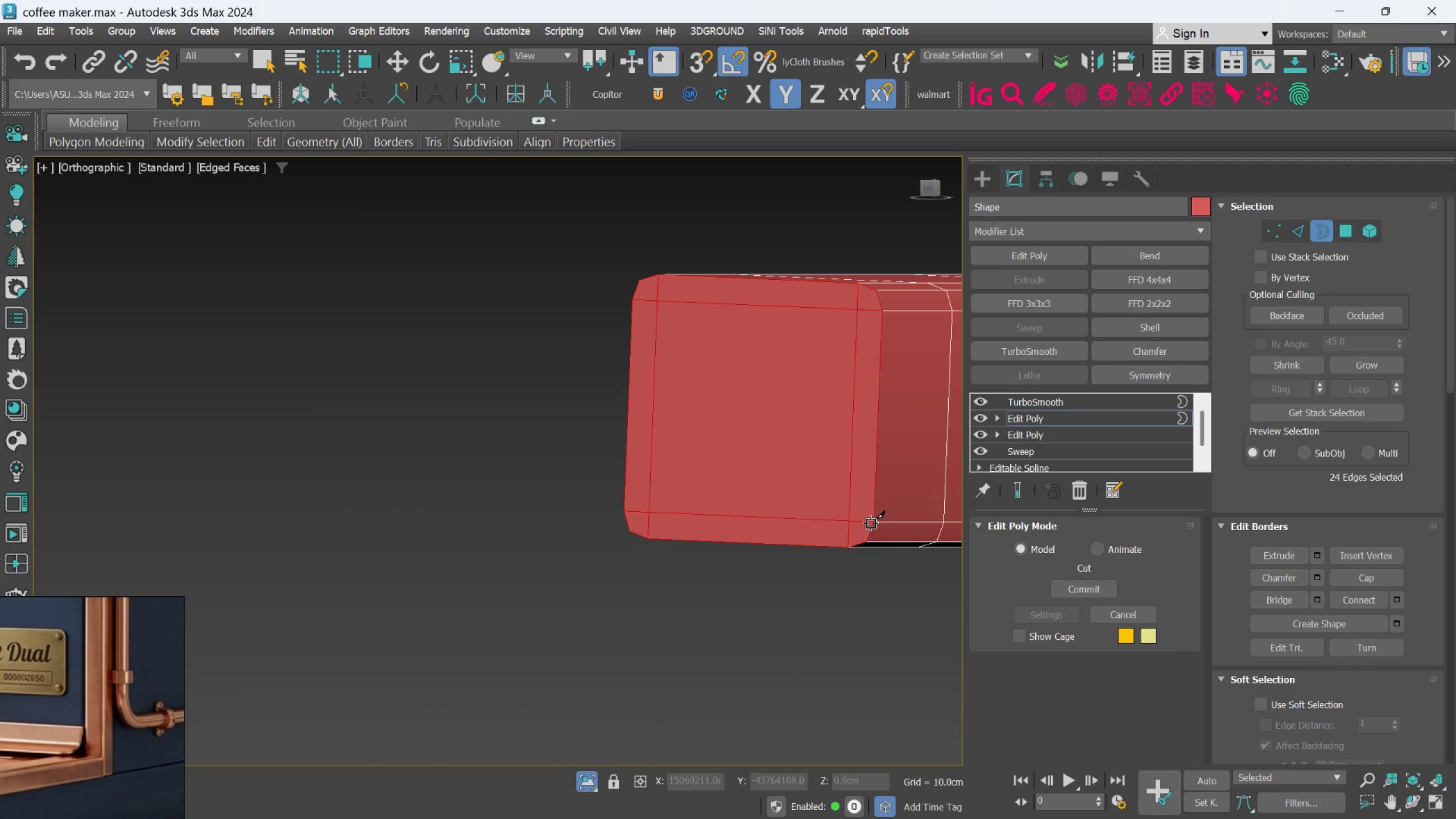 
right_click([868, 523])
 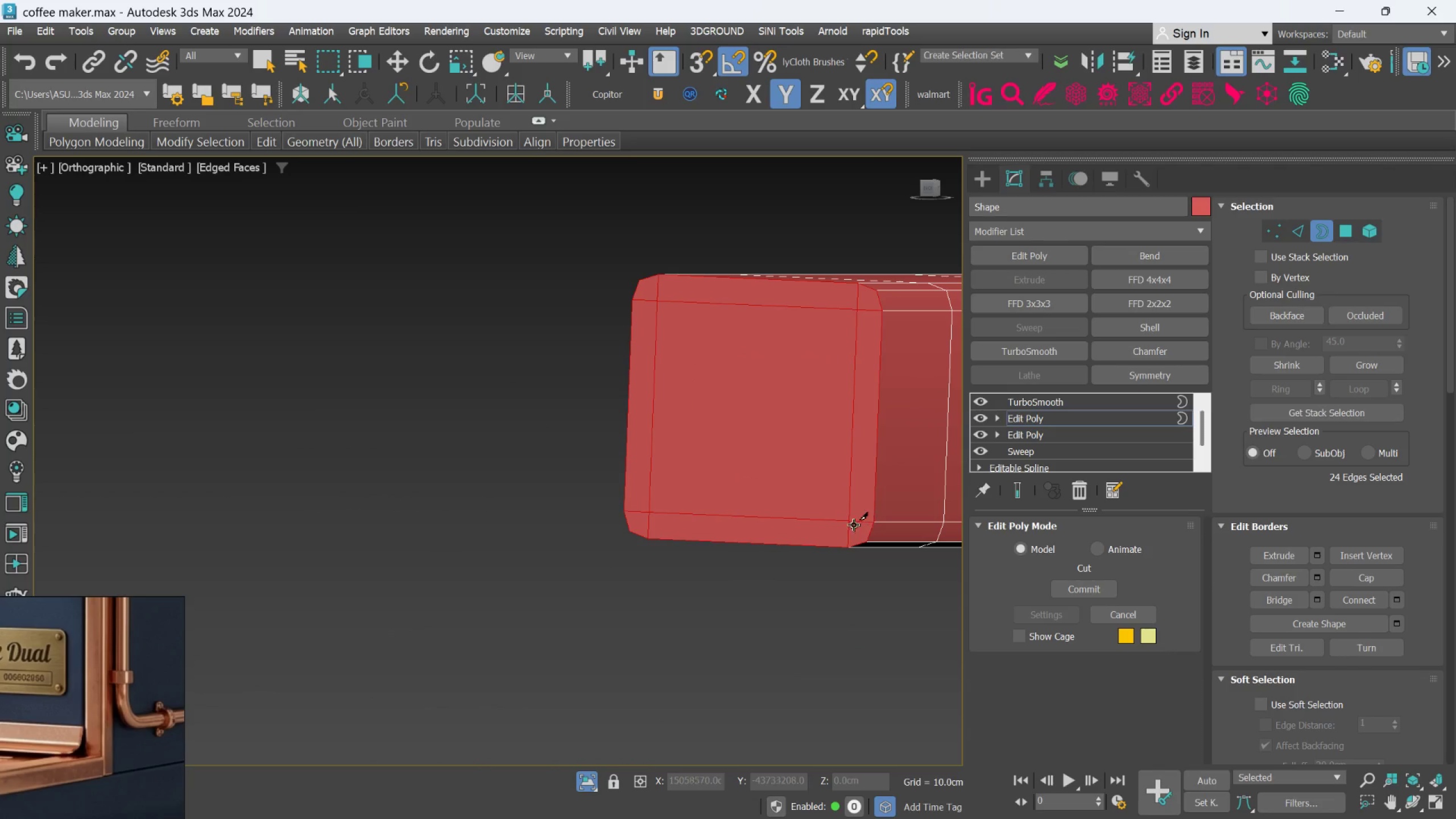 
hold_key(key=AltLeft, duration=0.37)
 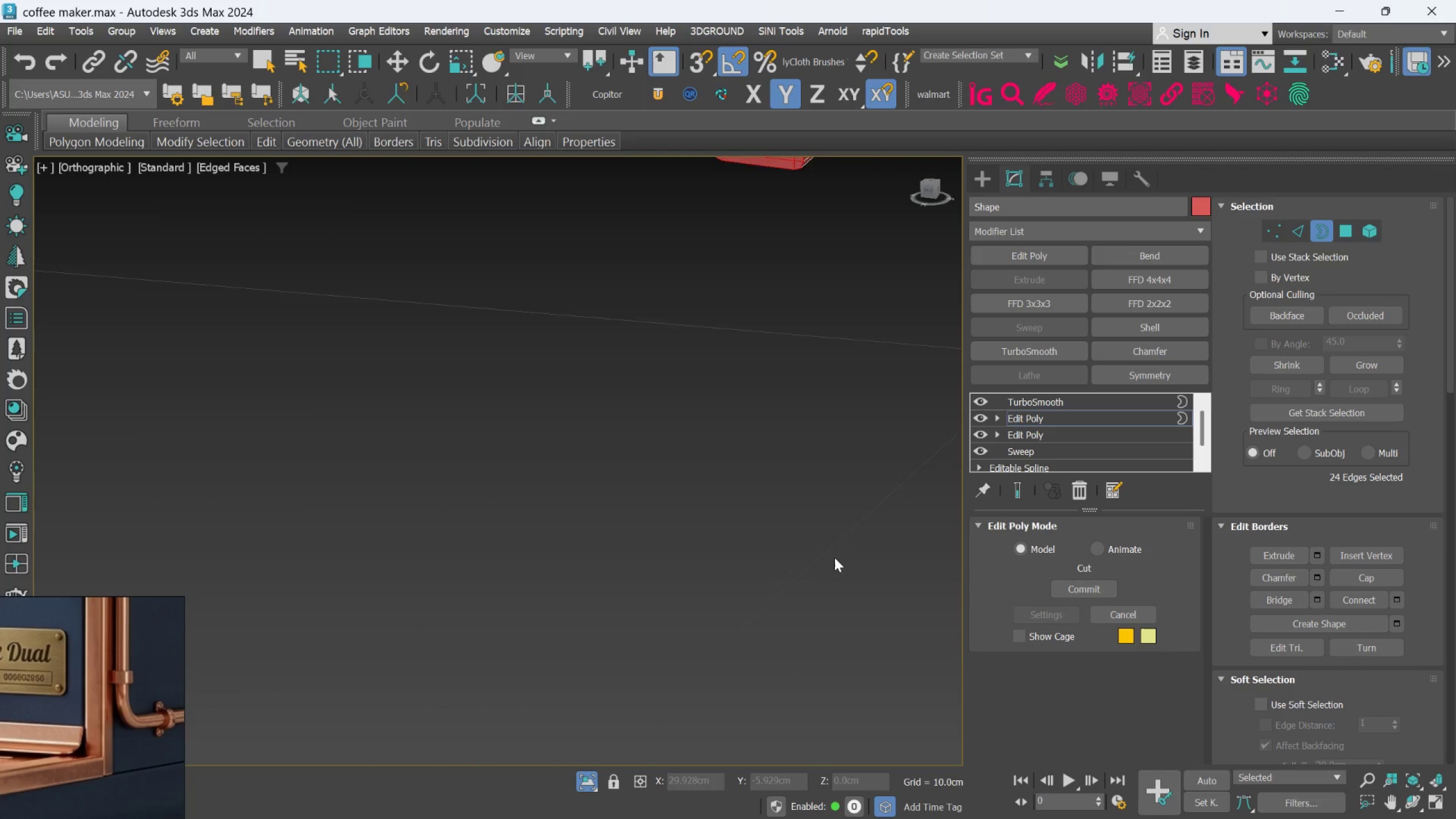 
scroll: coordinate [566, 519], scroll_direction: down, amount: 13.0
 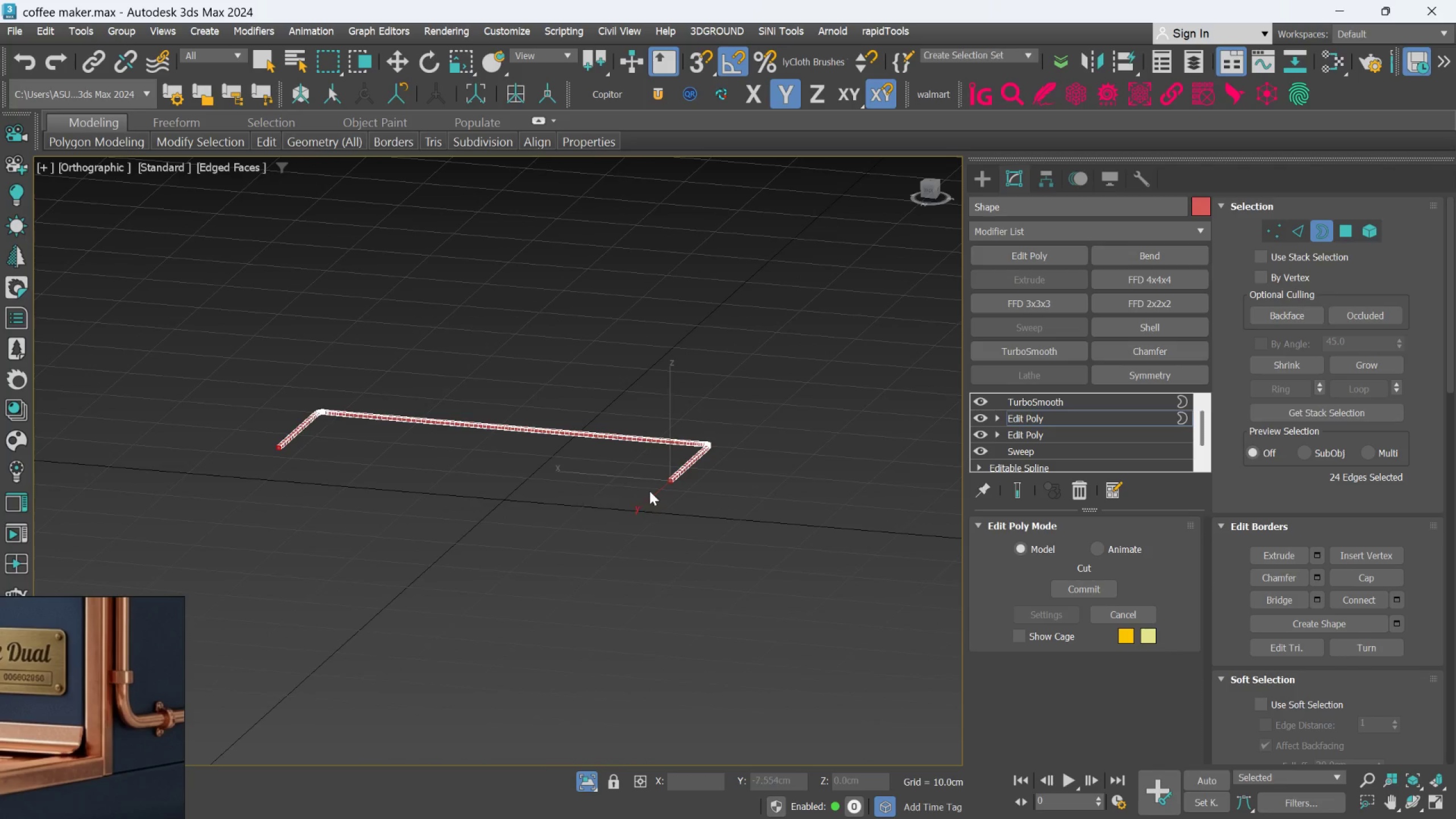 
scroll: coordinate [612, 427], scroll_direction: up, amount: 12.0
 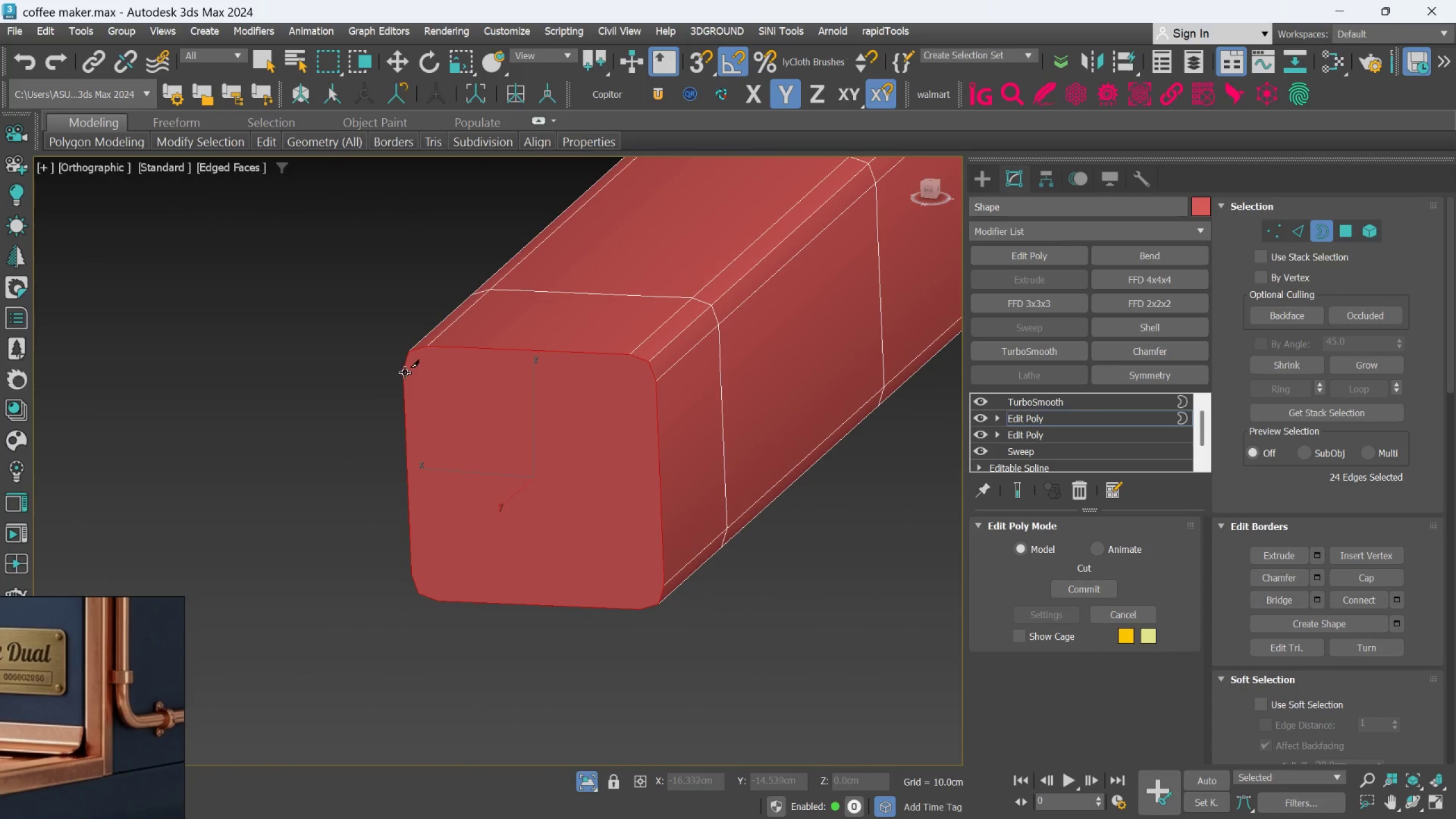 
left_click([403, 371])
 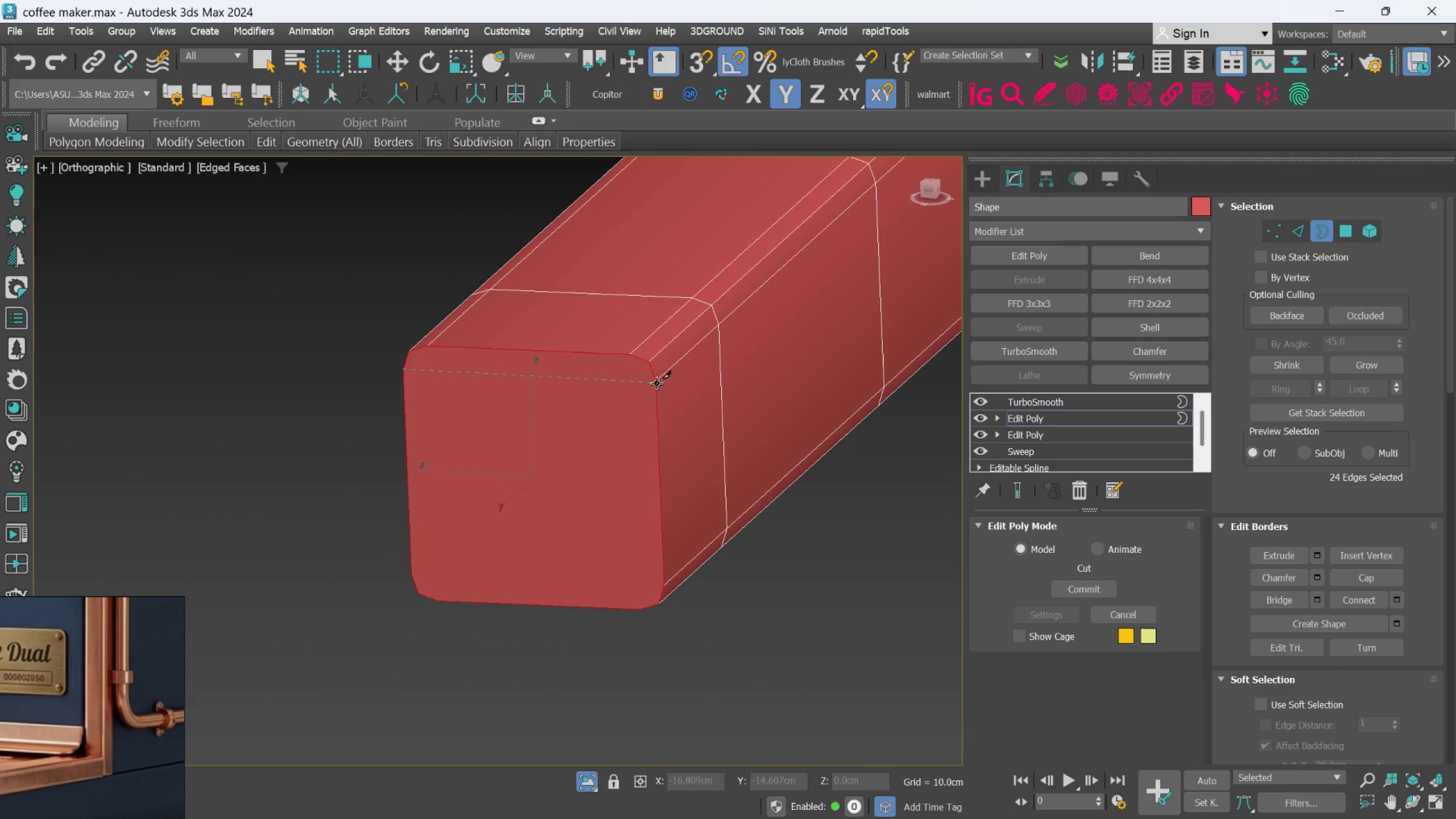 
left_click([656, 382])
 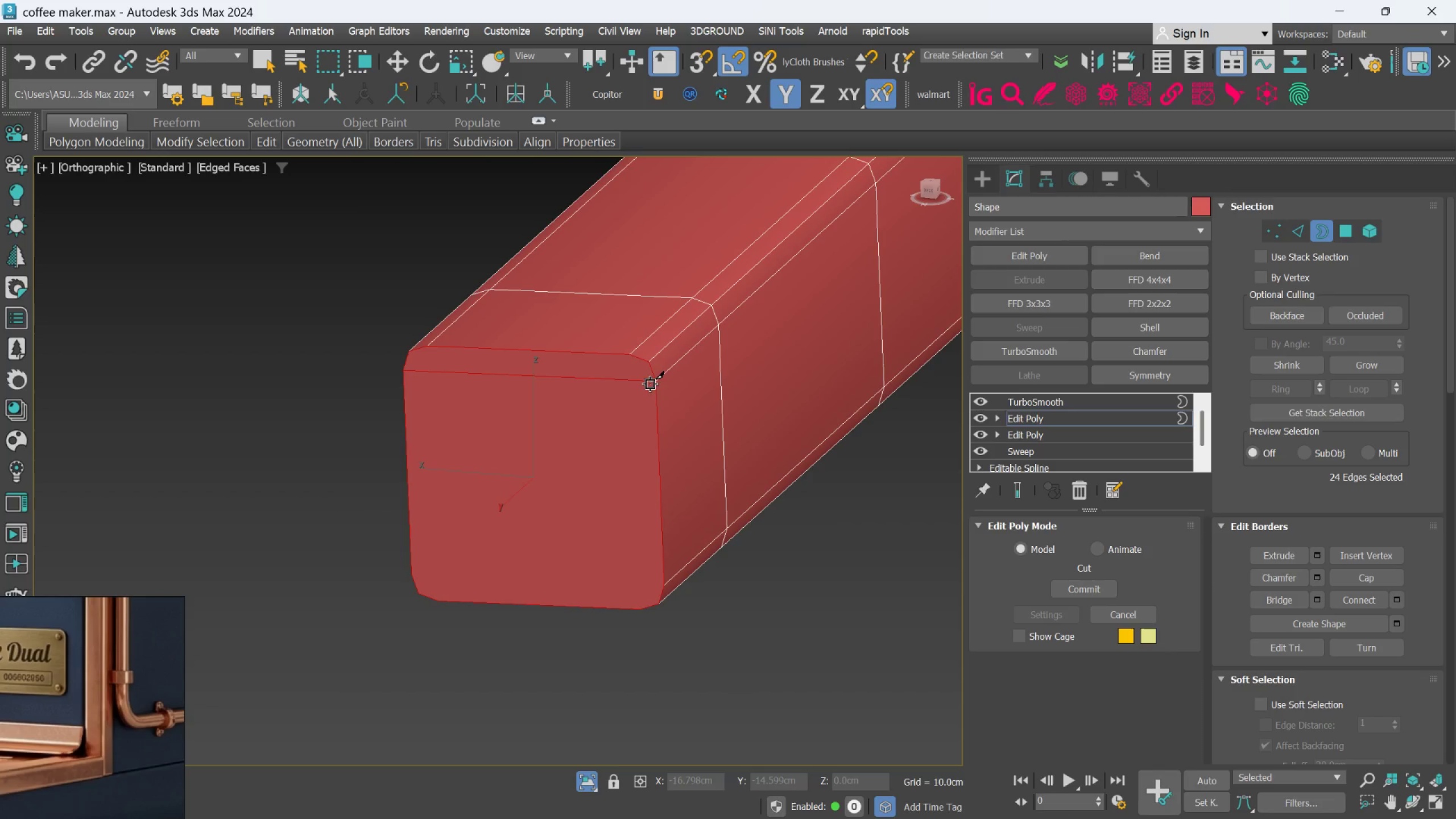 
right_click([650, 384])
 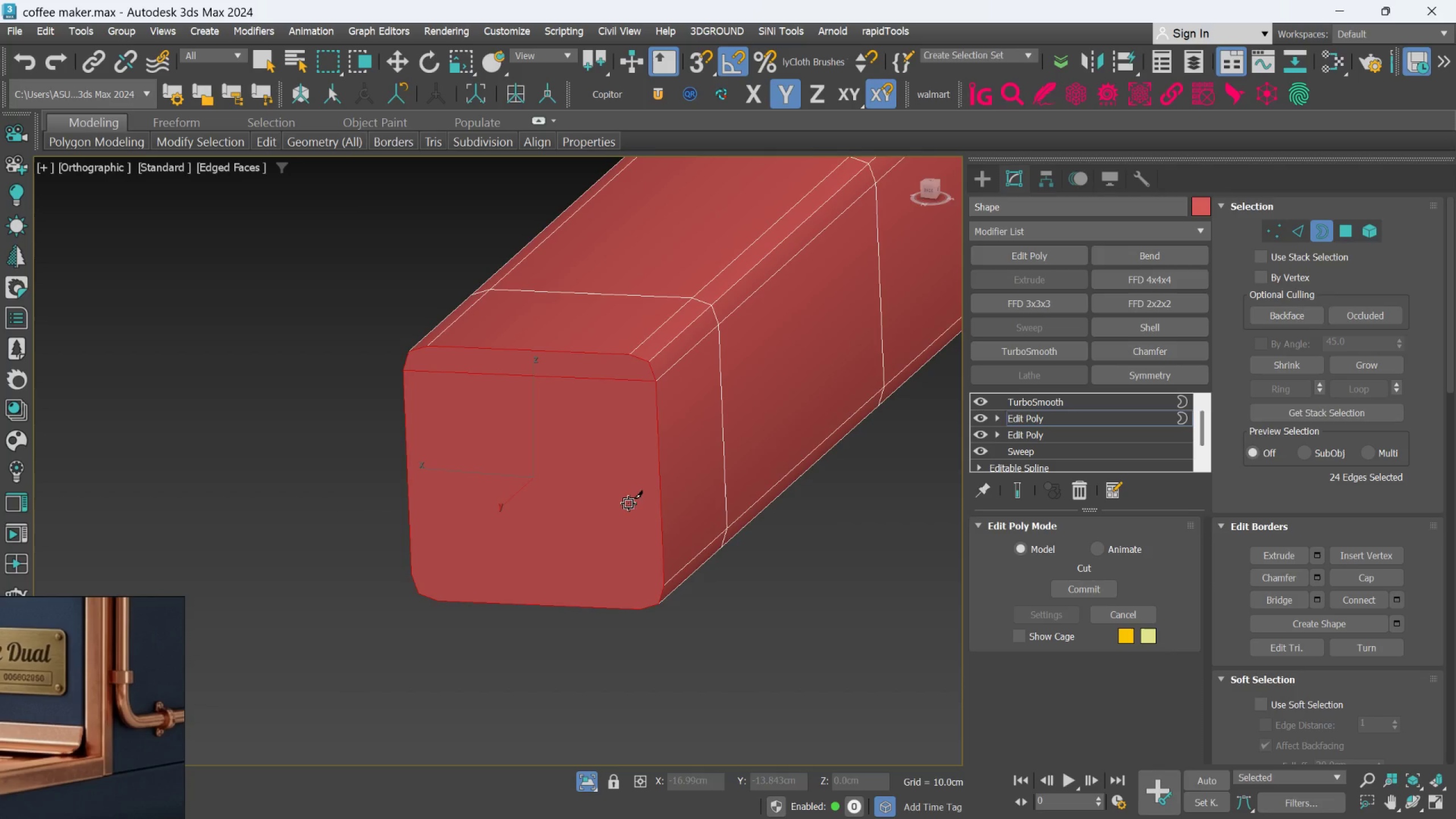 
hold_key(key=AltLeft, duration=0.82)
 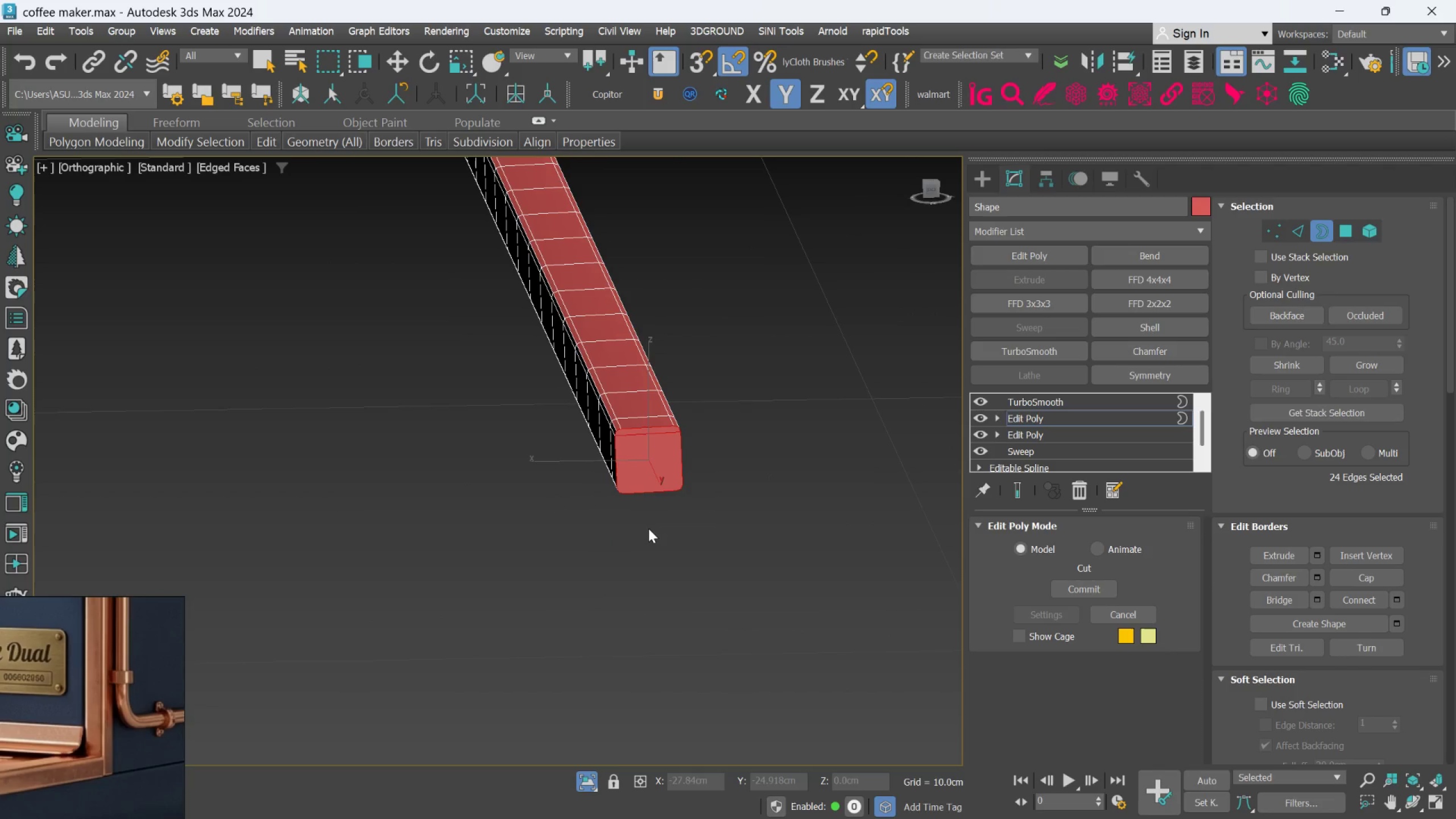 
scroll: coordinate [617, 532], scroll_direction: down, amount: 4.0
 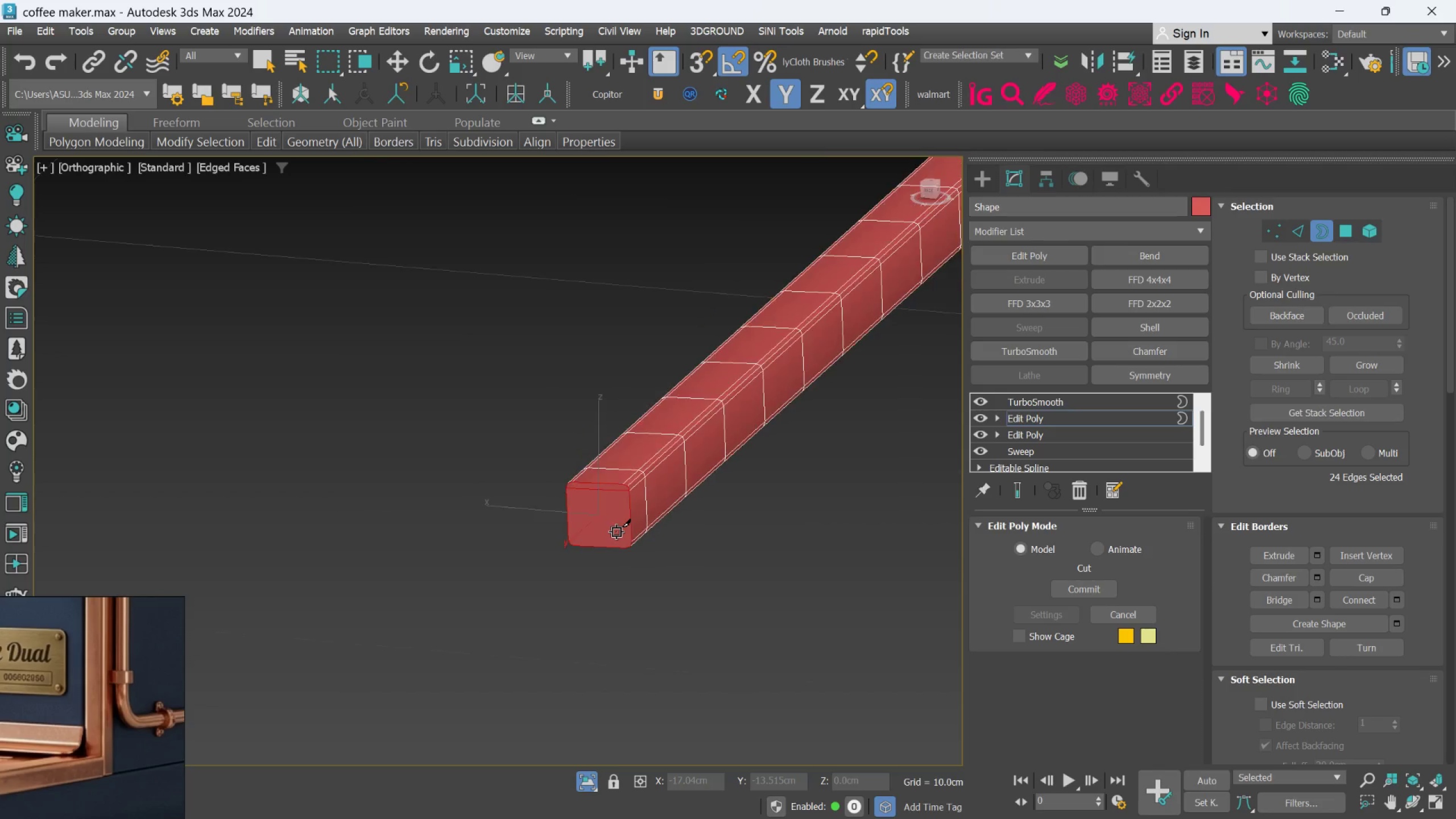 
scroll: coordinate [577, 470], scroll_direction: up, amount: 5.0
 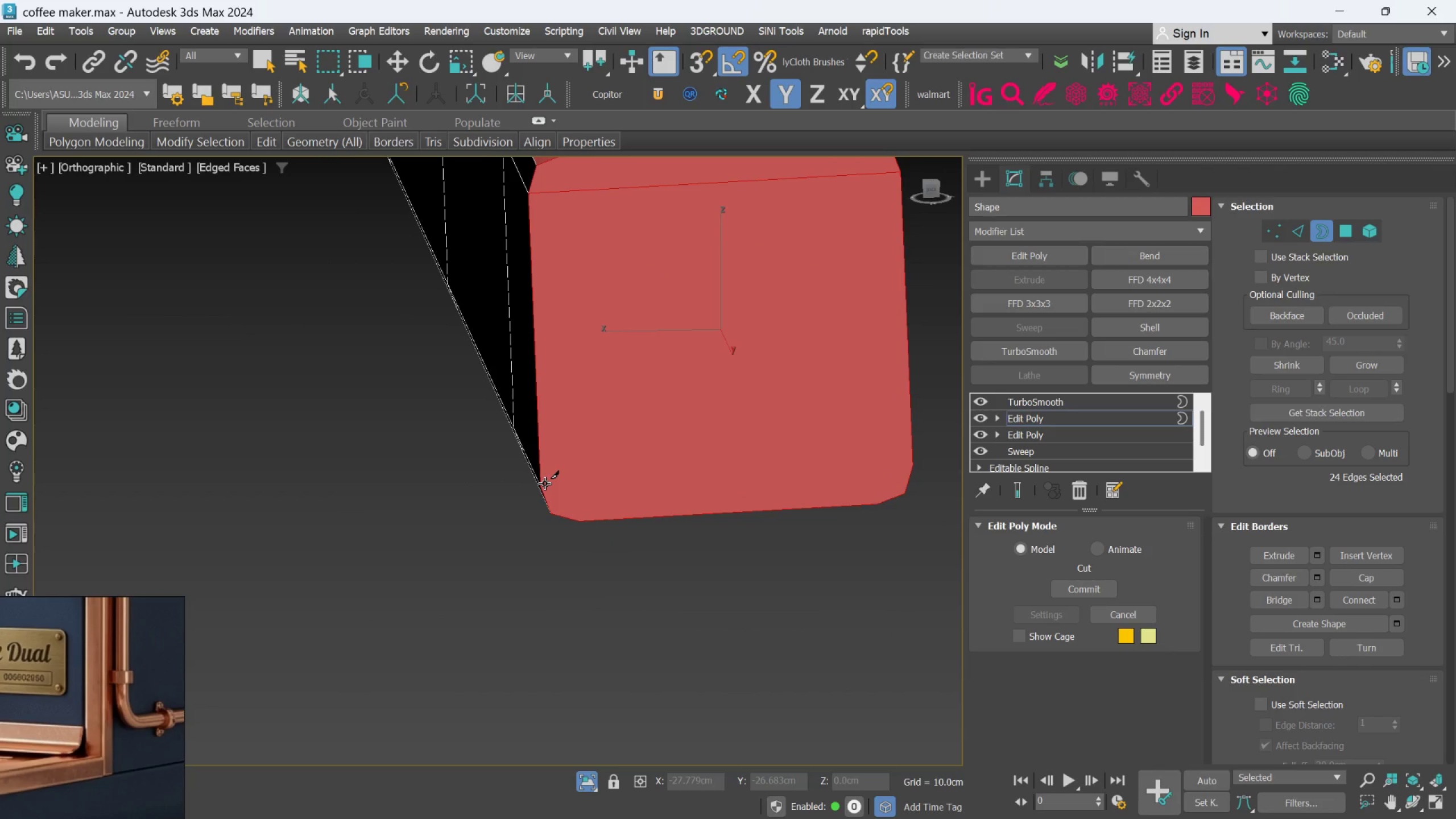 
left_click([545, 483])
 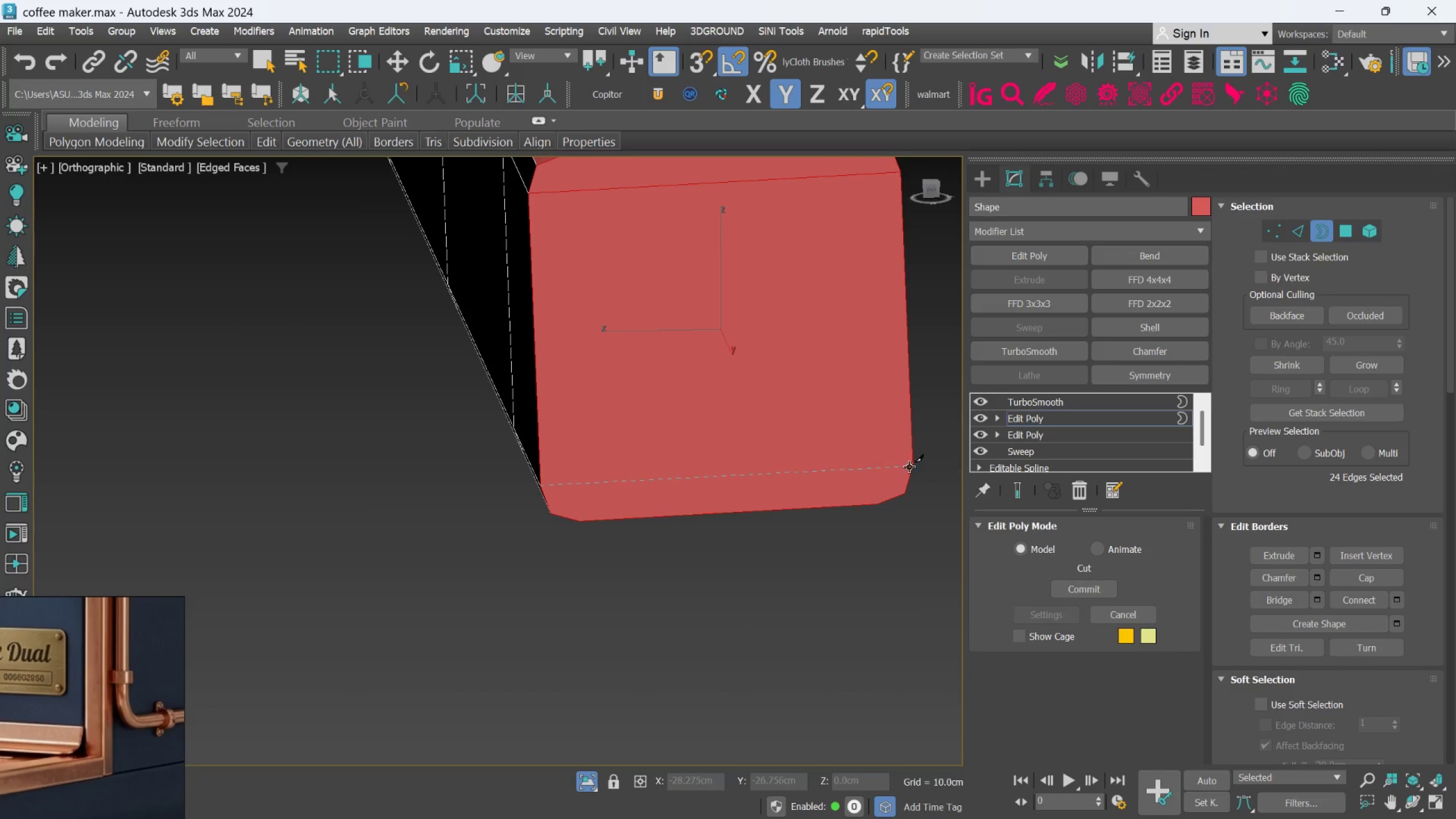 
left_click([912, 466])
 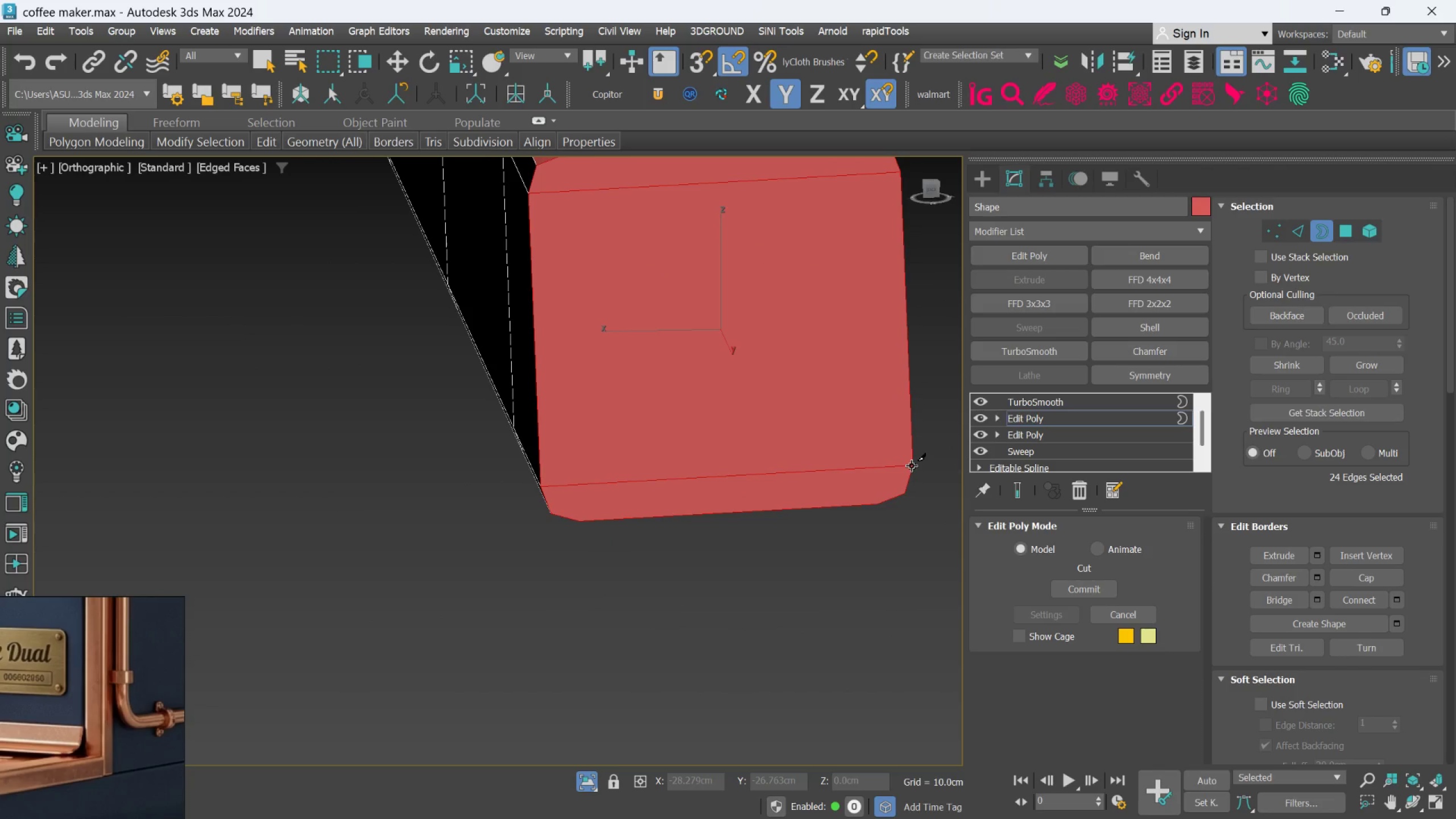 
right_click([909, 468])